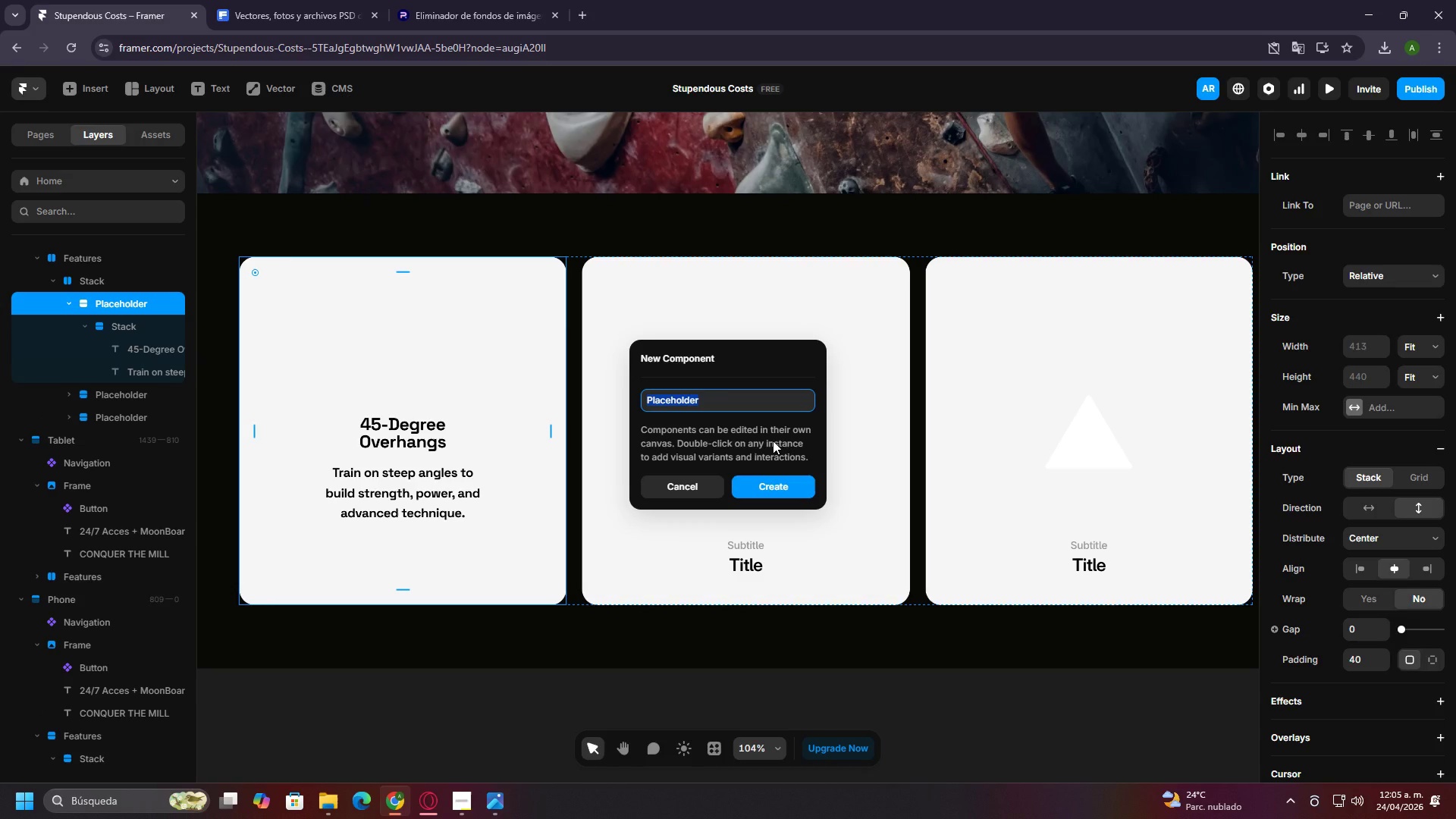 
type(Card-1)
 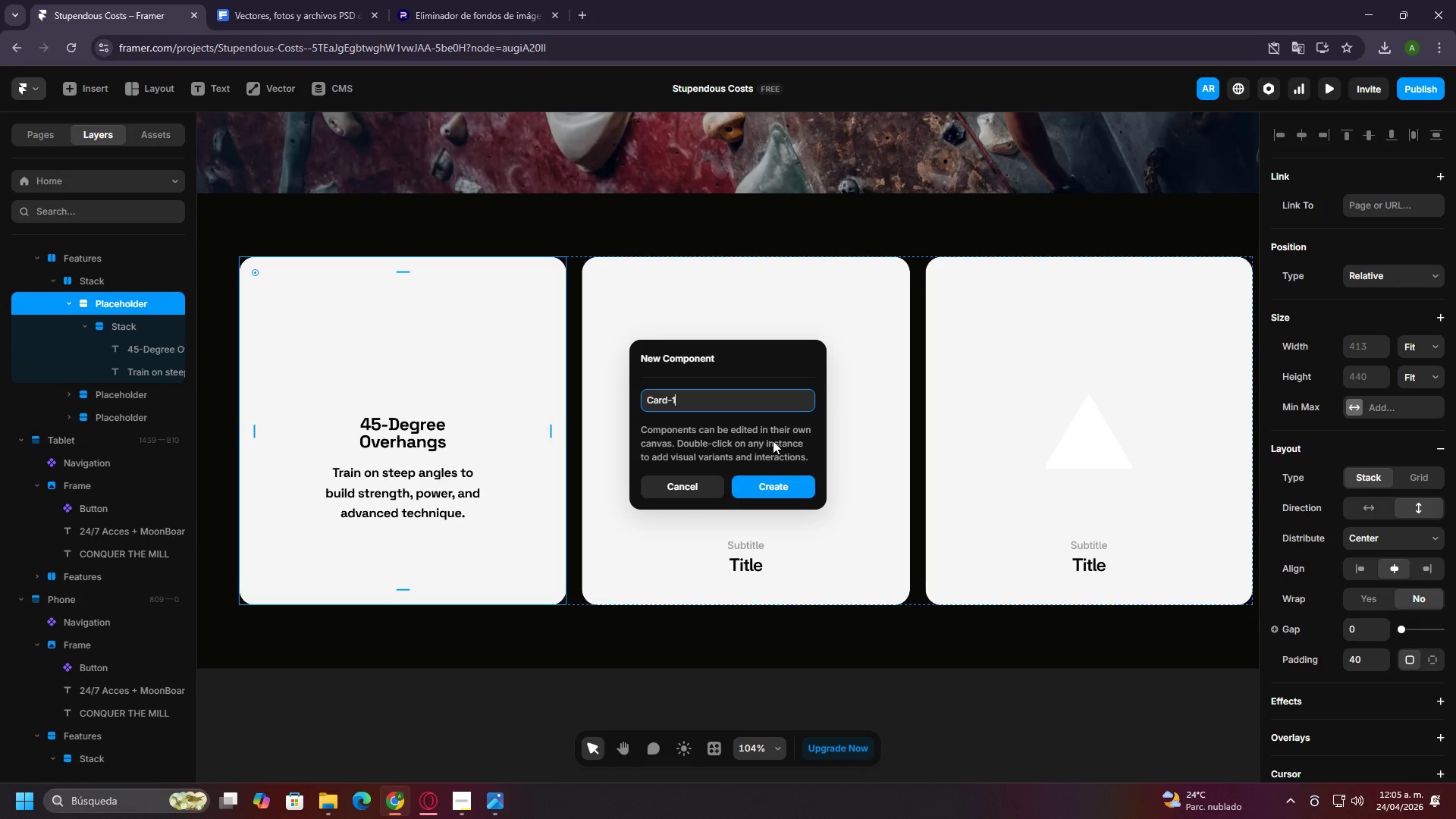 
key(Enter)
 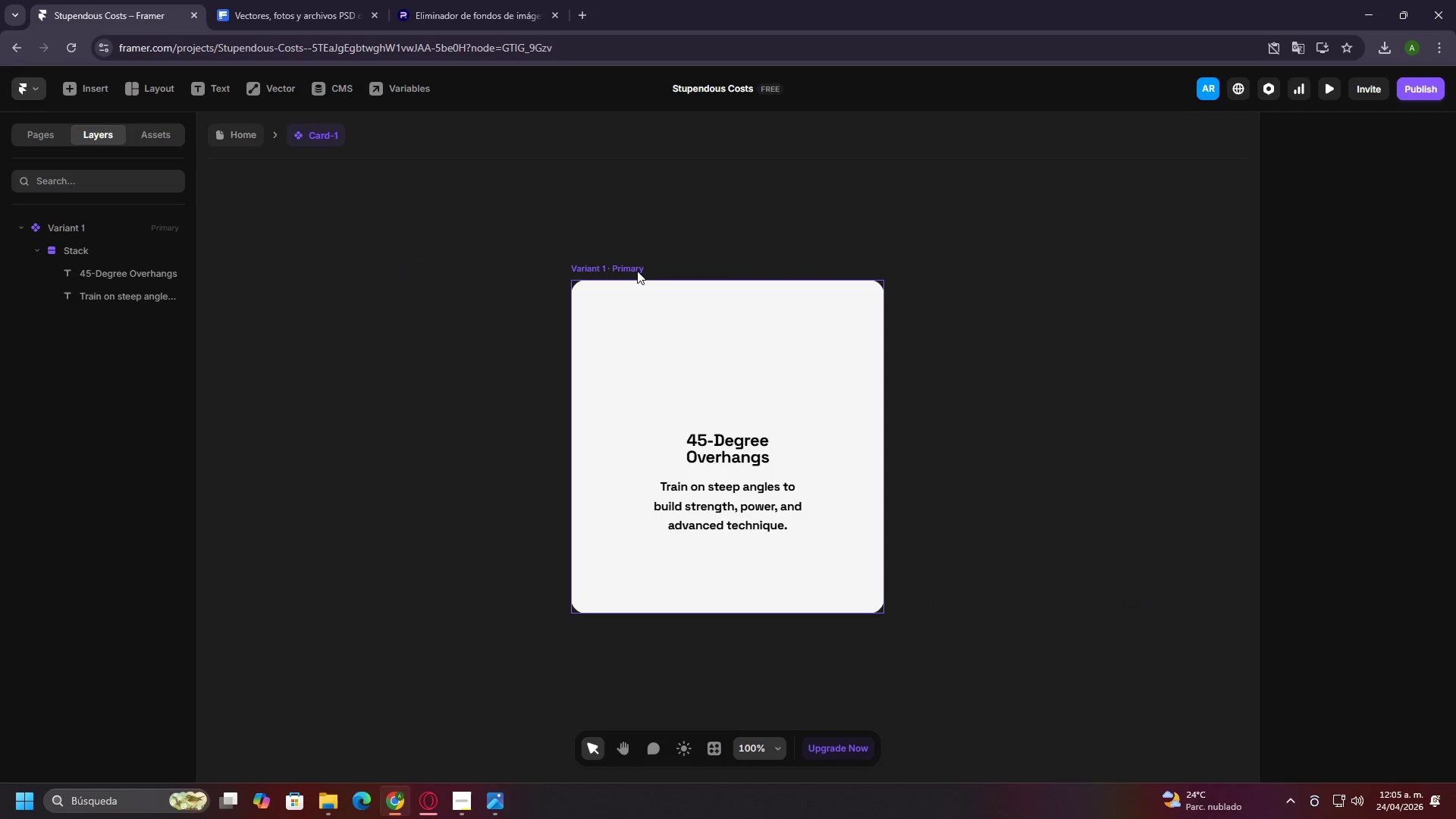 
wait(5.36)
 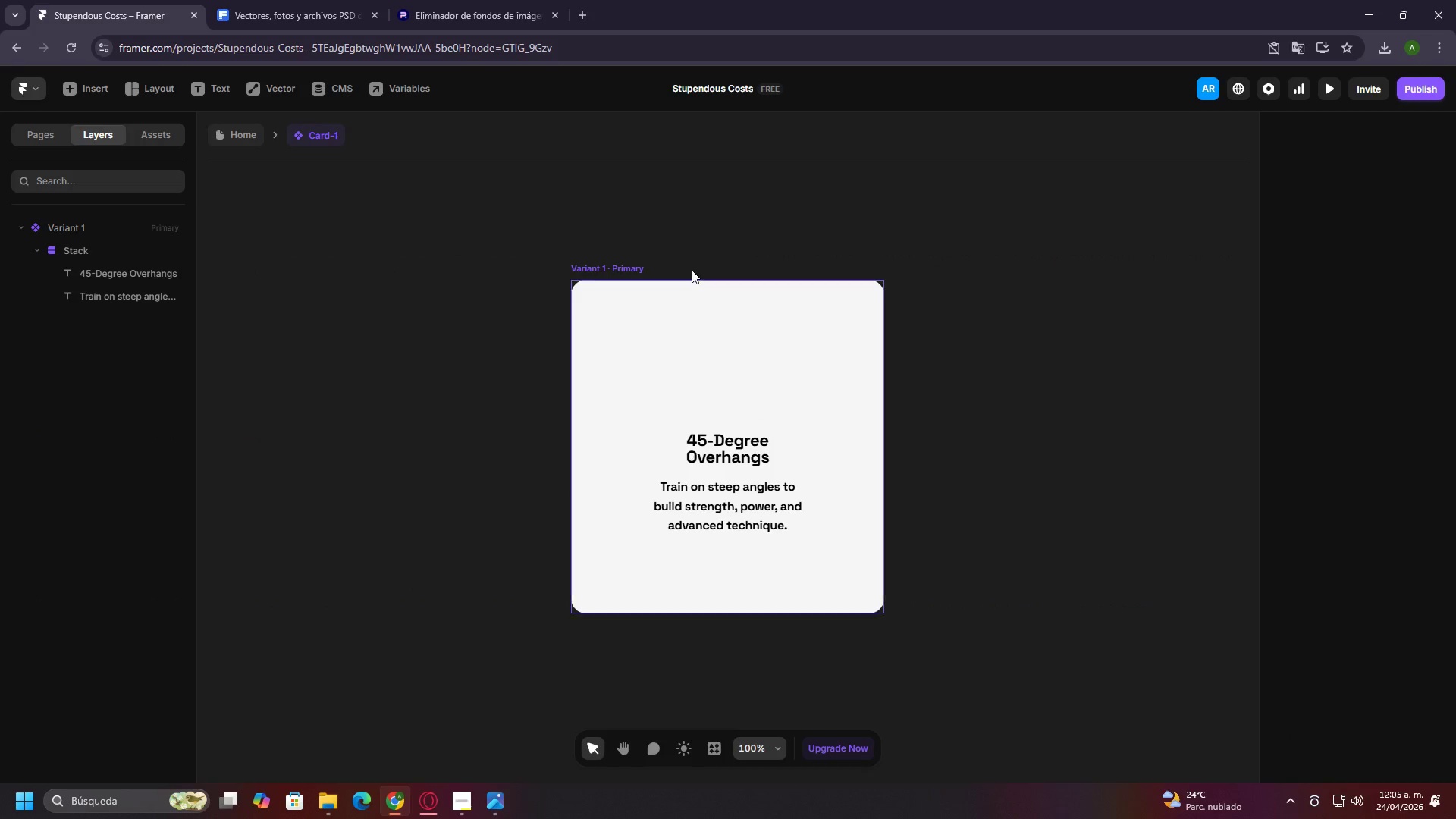 
left_click([708, 332])
 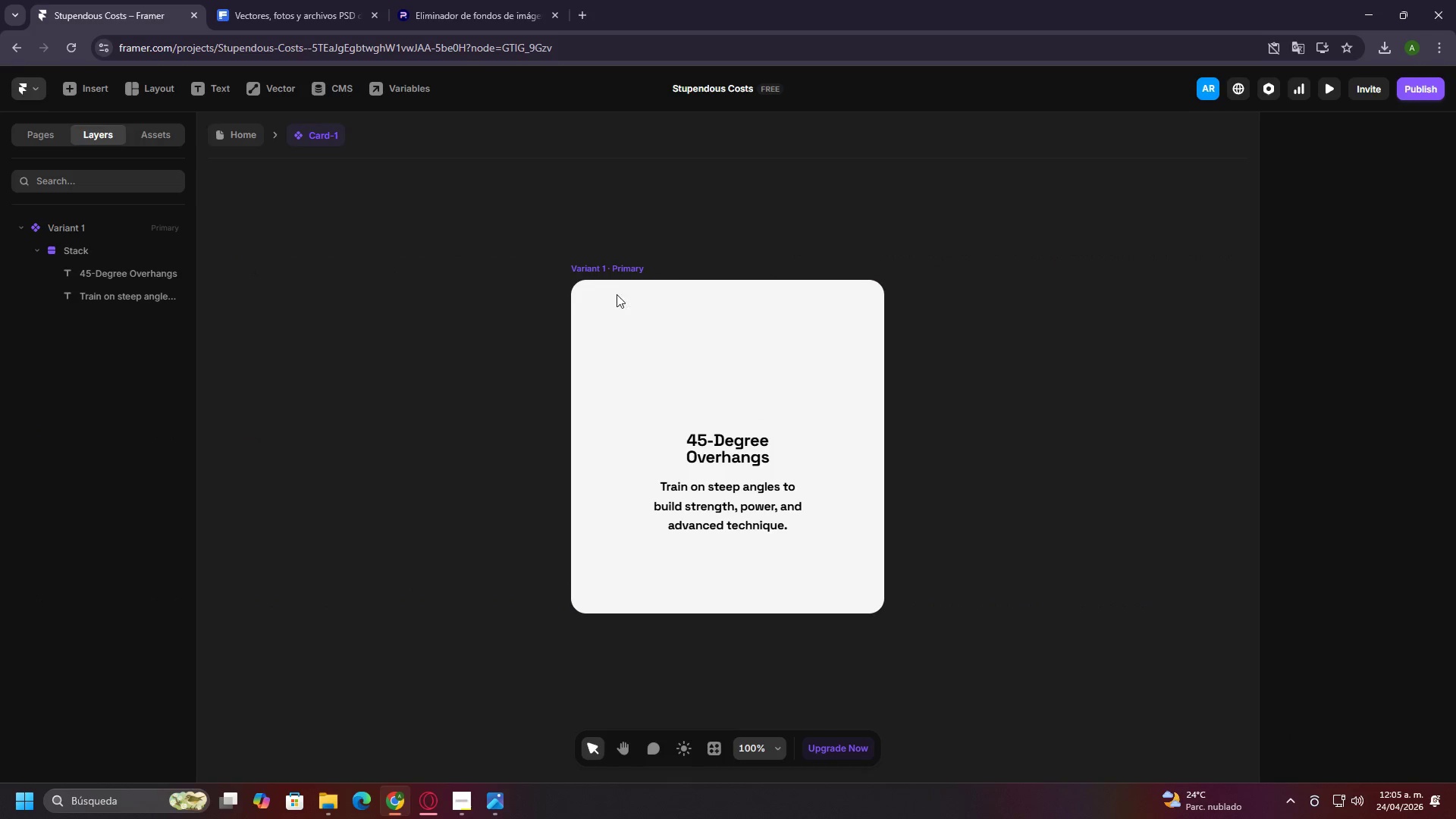 
left_click([610, 279])
 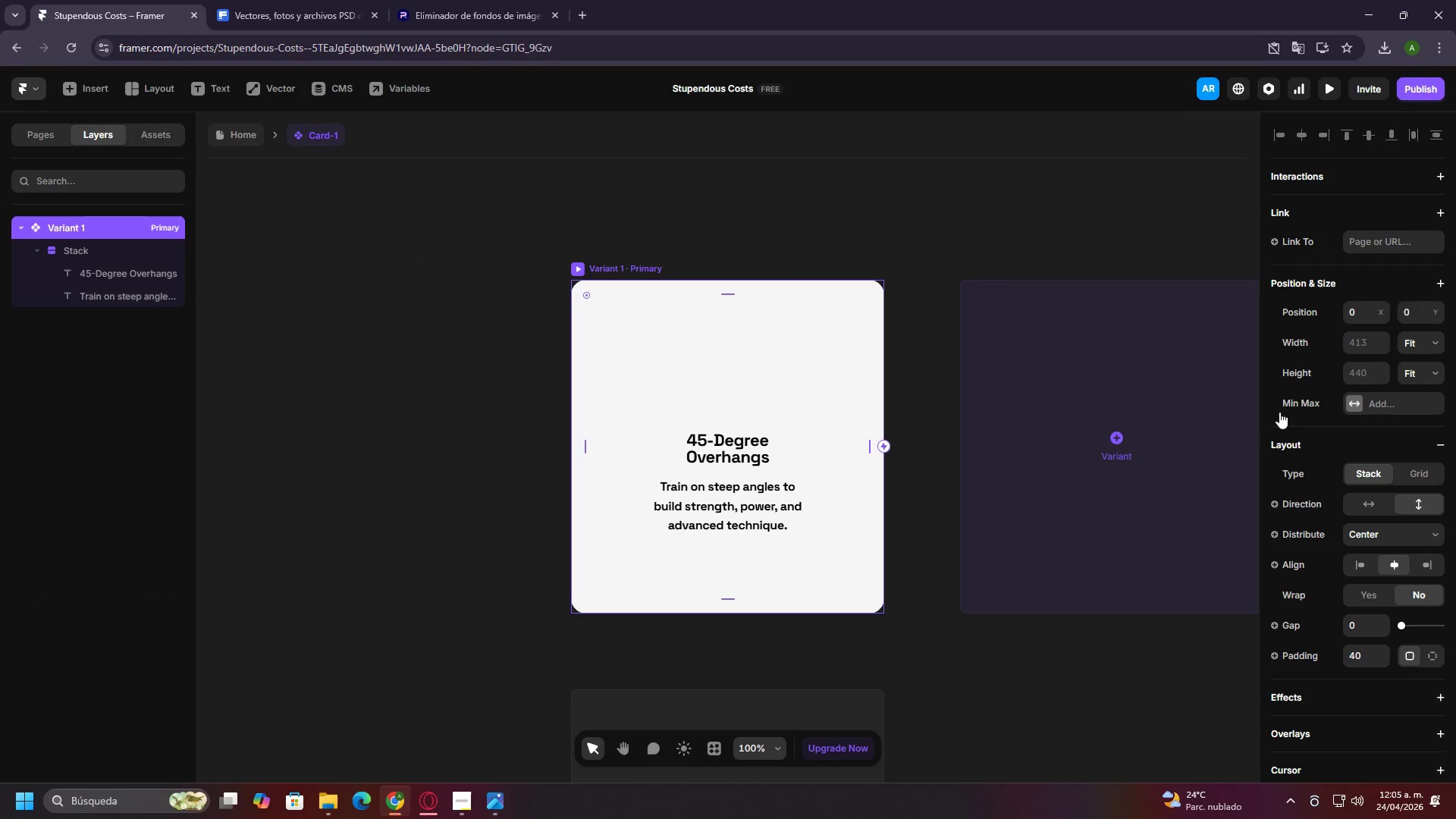 
scroll: coordinate [1455, 494], scroll_direction: down, amount: 4.0
 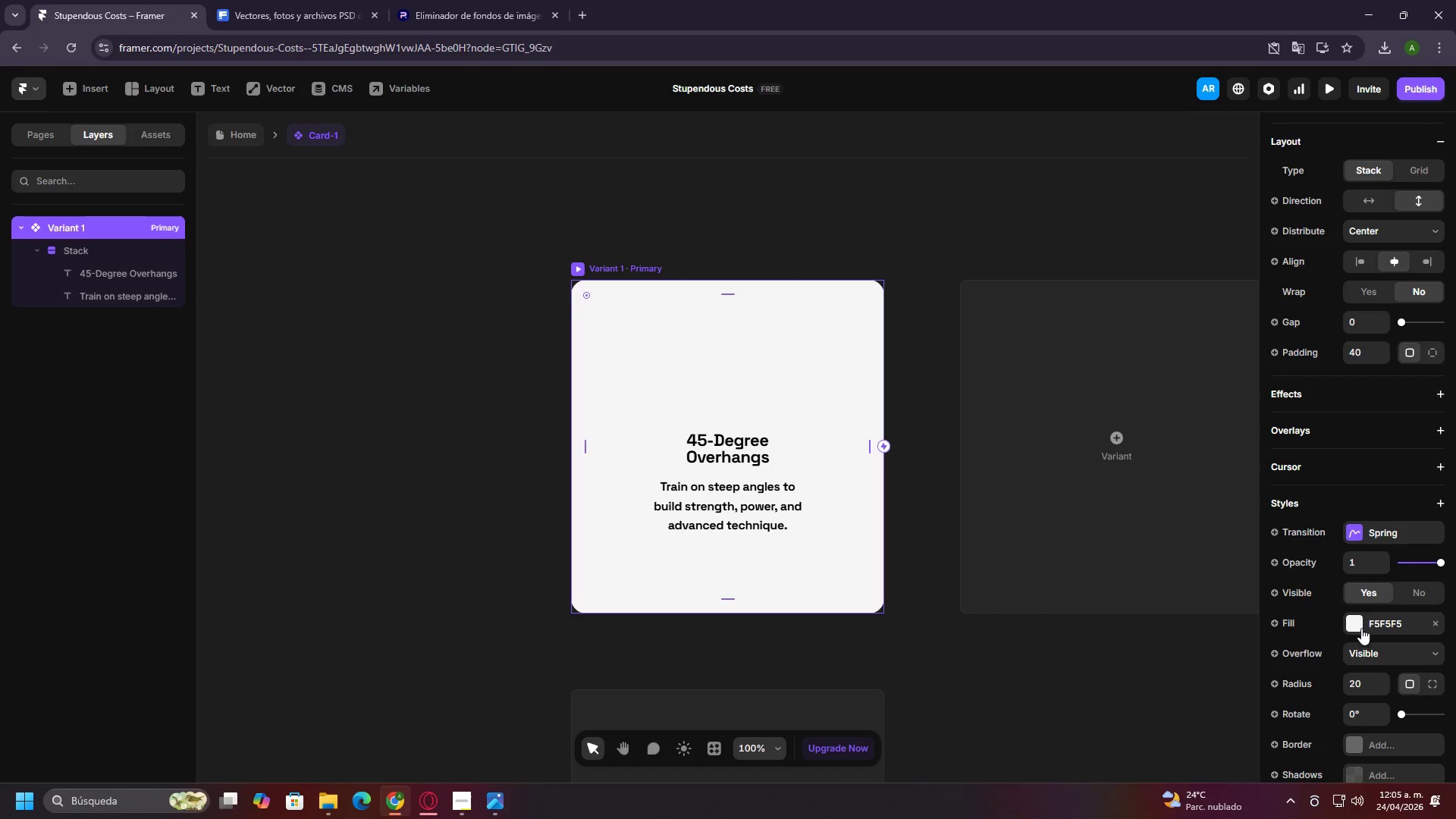 
left_click([1352, 627])
 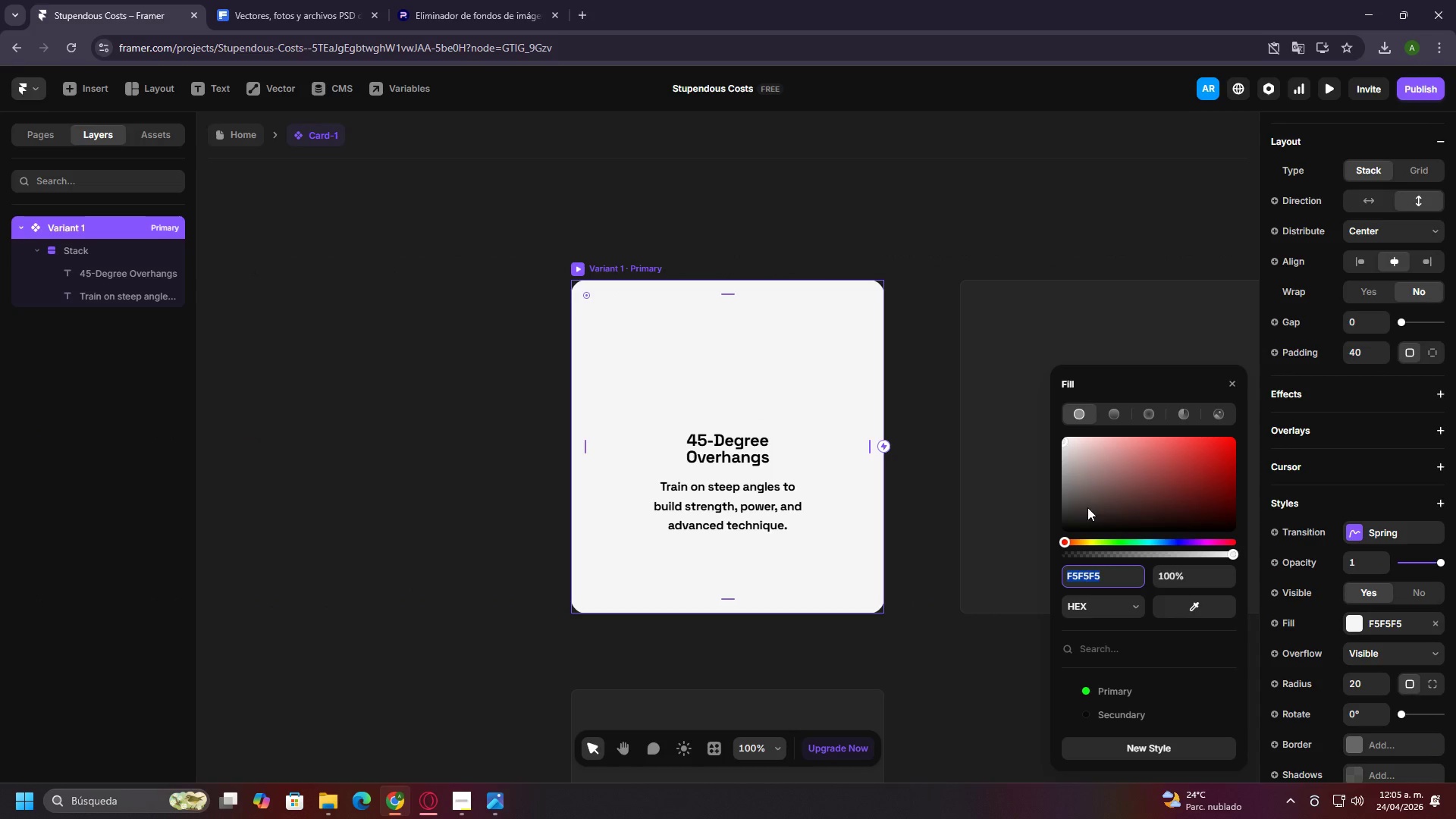 
left_click_drag(start_coordinate=[1079, 485], to_coordinate=[1064, 501])
 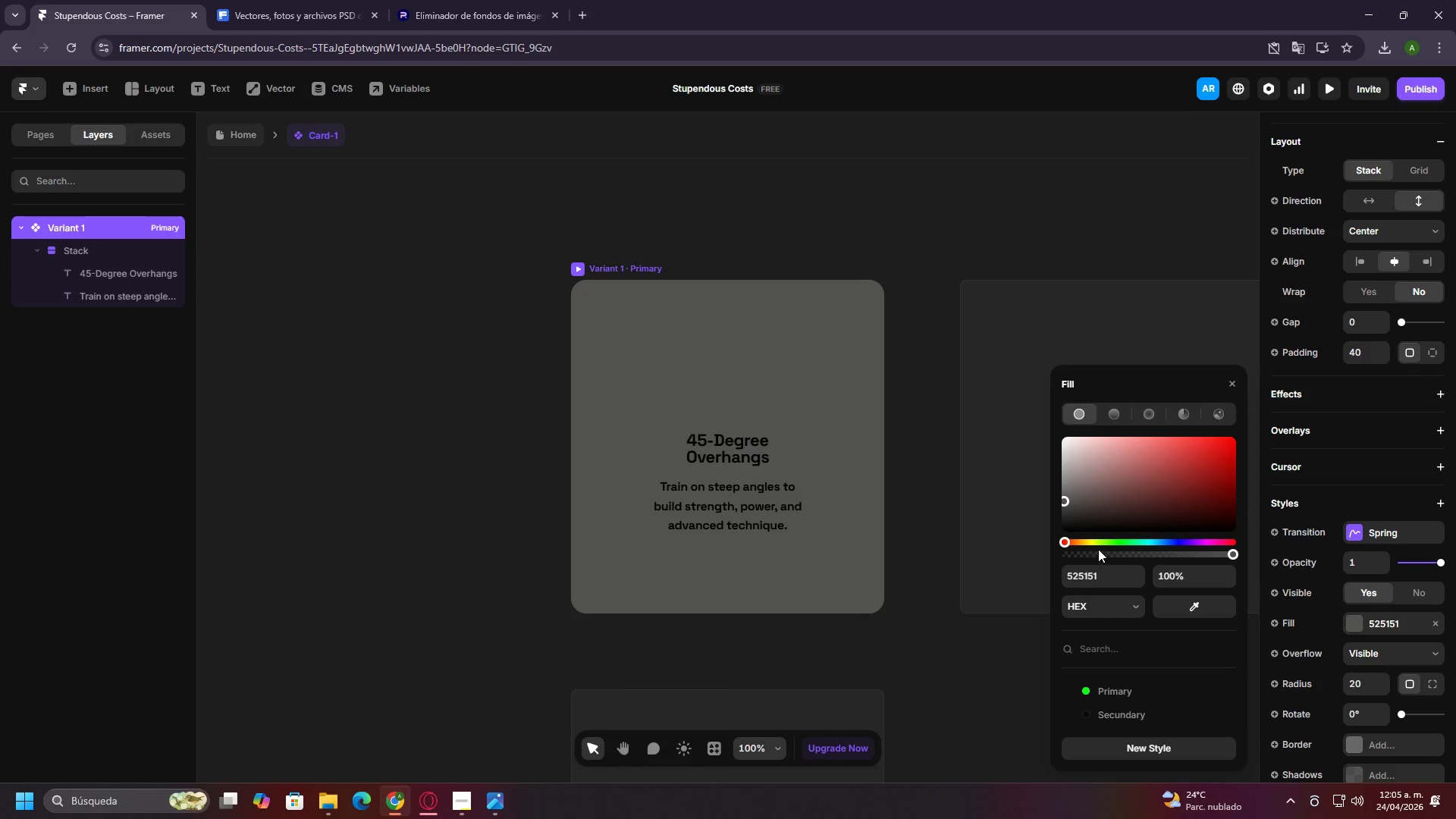 
left_click_drag(start_coordinate=[1098, 548], to_coordinate=[1134, 541])
 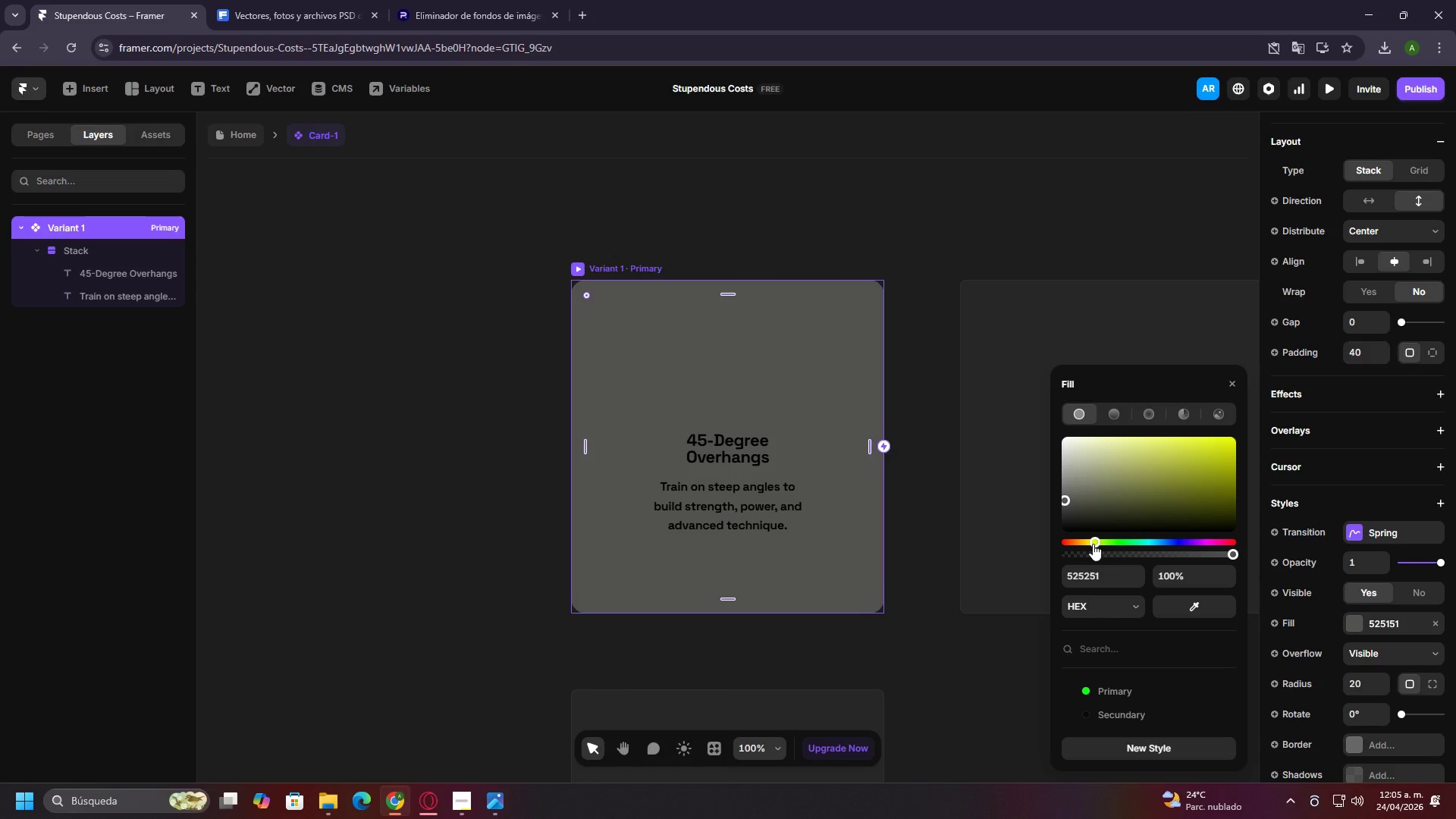 
left_click_drag(start_coordinate=[1093, 544], to_coordinate=[1125, 544])
 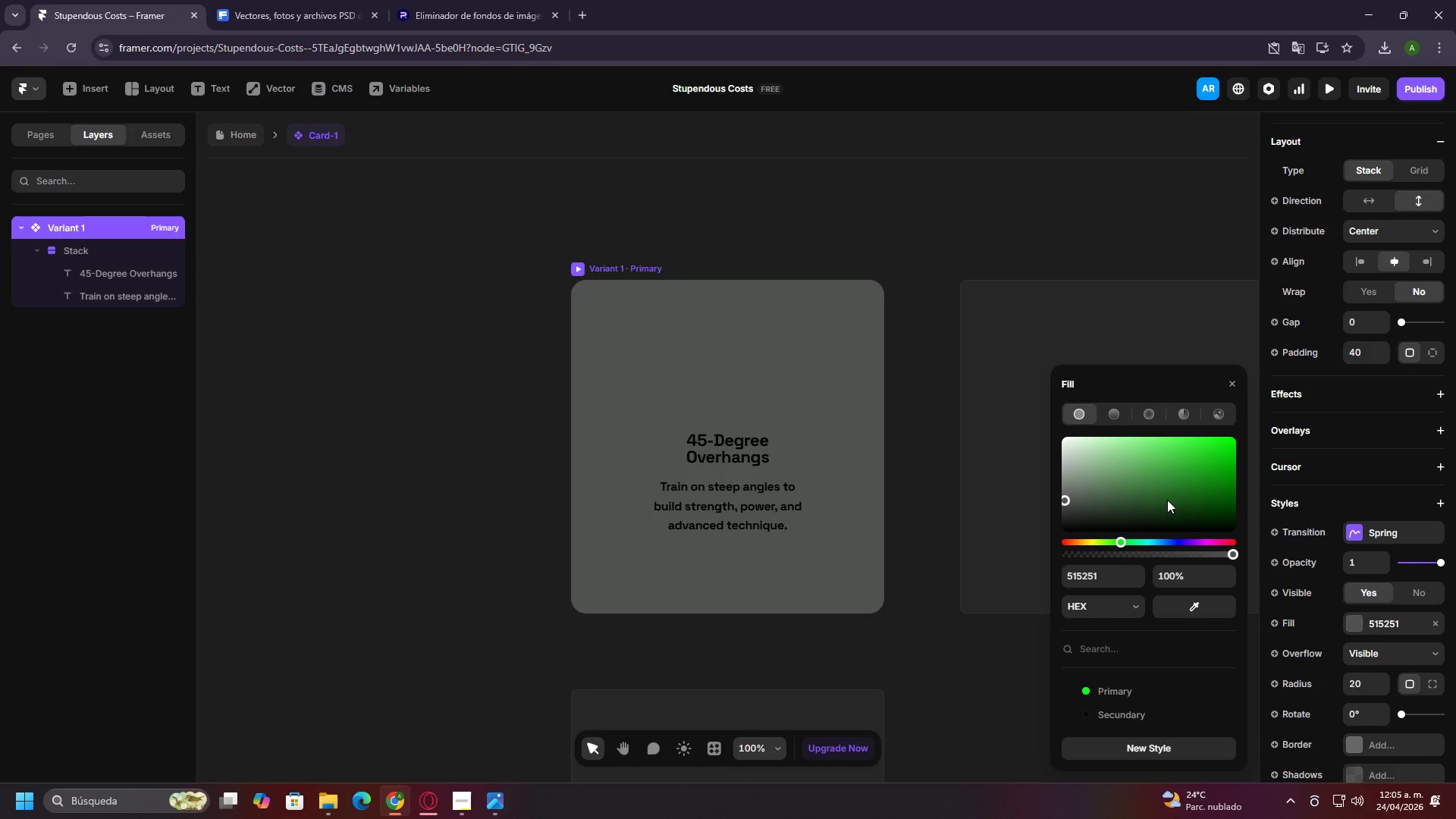 
left_click_drag(start_coordinate=[1167, 500], to_coordinate=[1238, 436])
 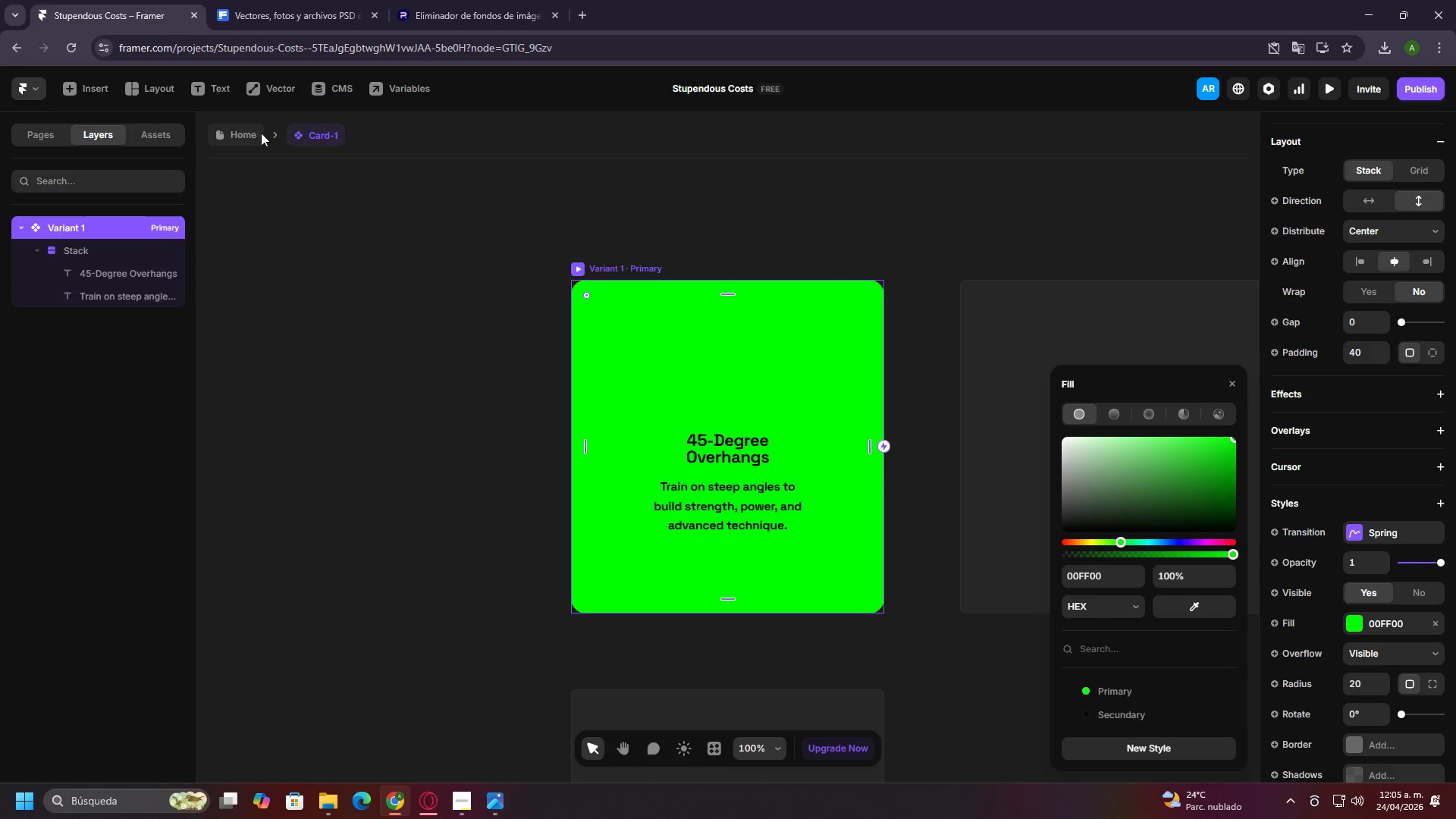 
left_click([238, 135])
 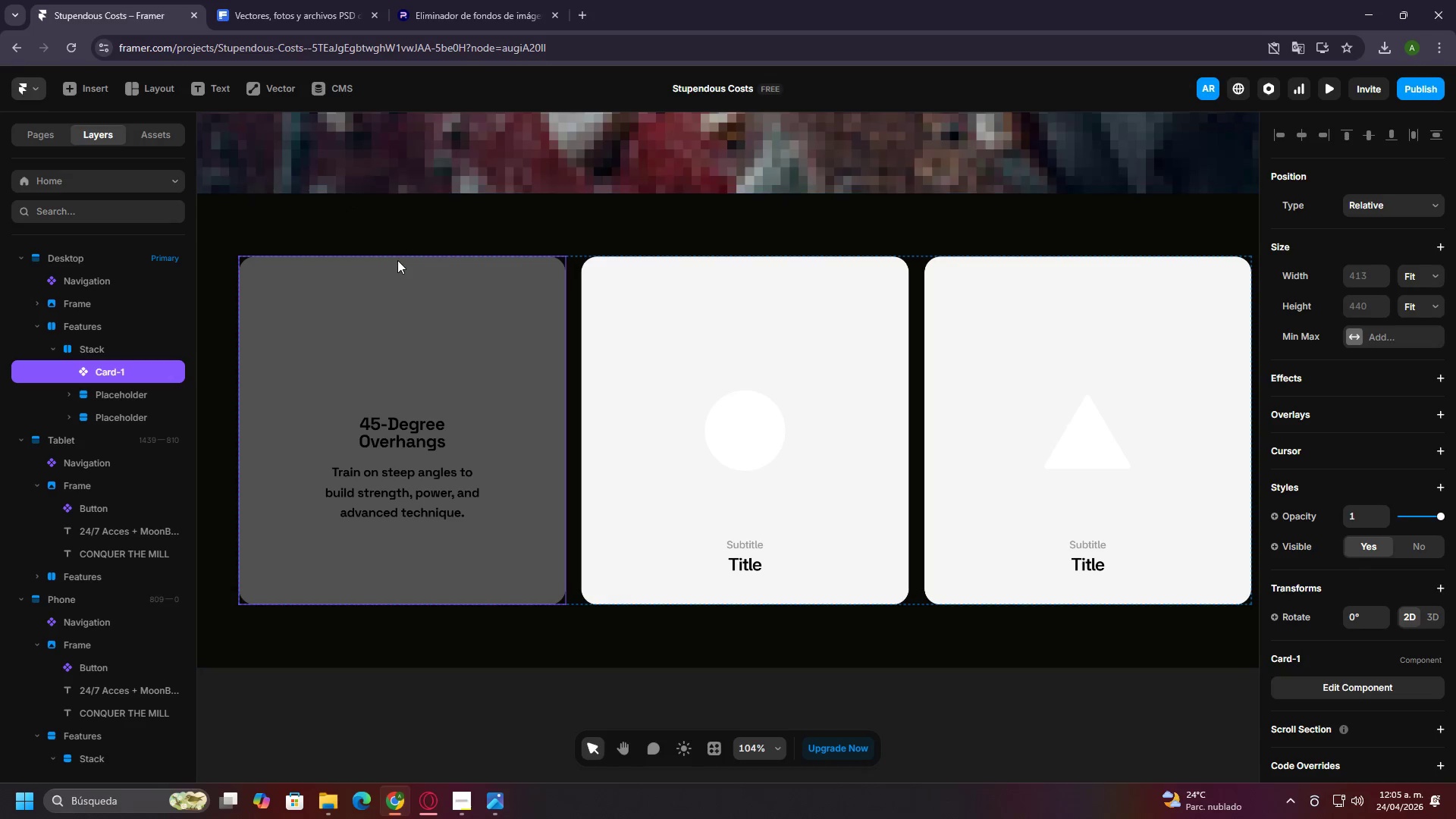 
hold_key(key=ControlLeft, duration=0.86)
scroll: coordinate [428, 352], scroll_direction: down, amount: 3.0
 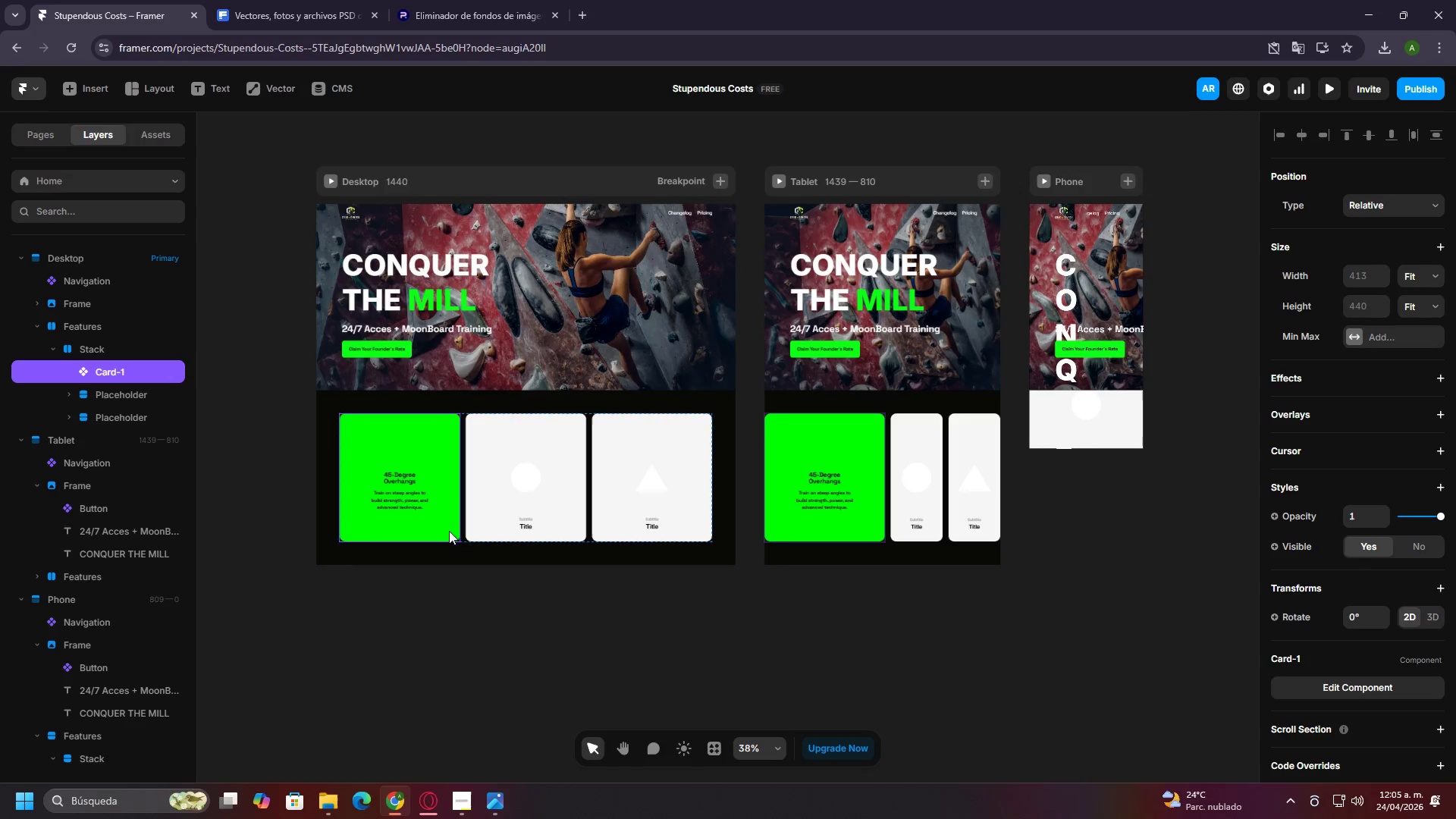 
hold_key(key=ControlLeft, duration=0.58)
scroll: coordinate [449, 538], scroll_direction: up, amount: 4.0
 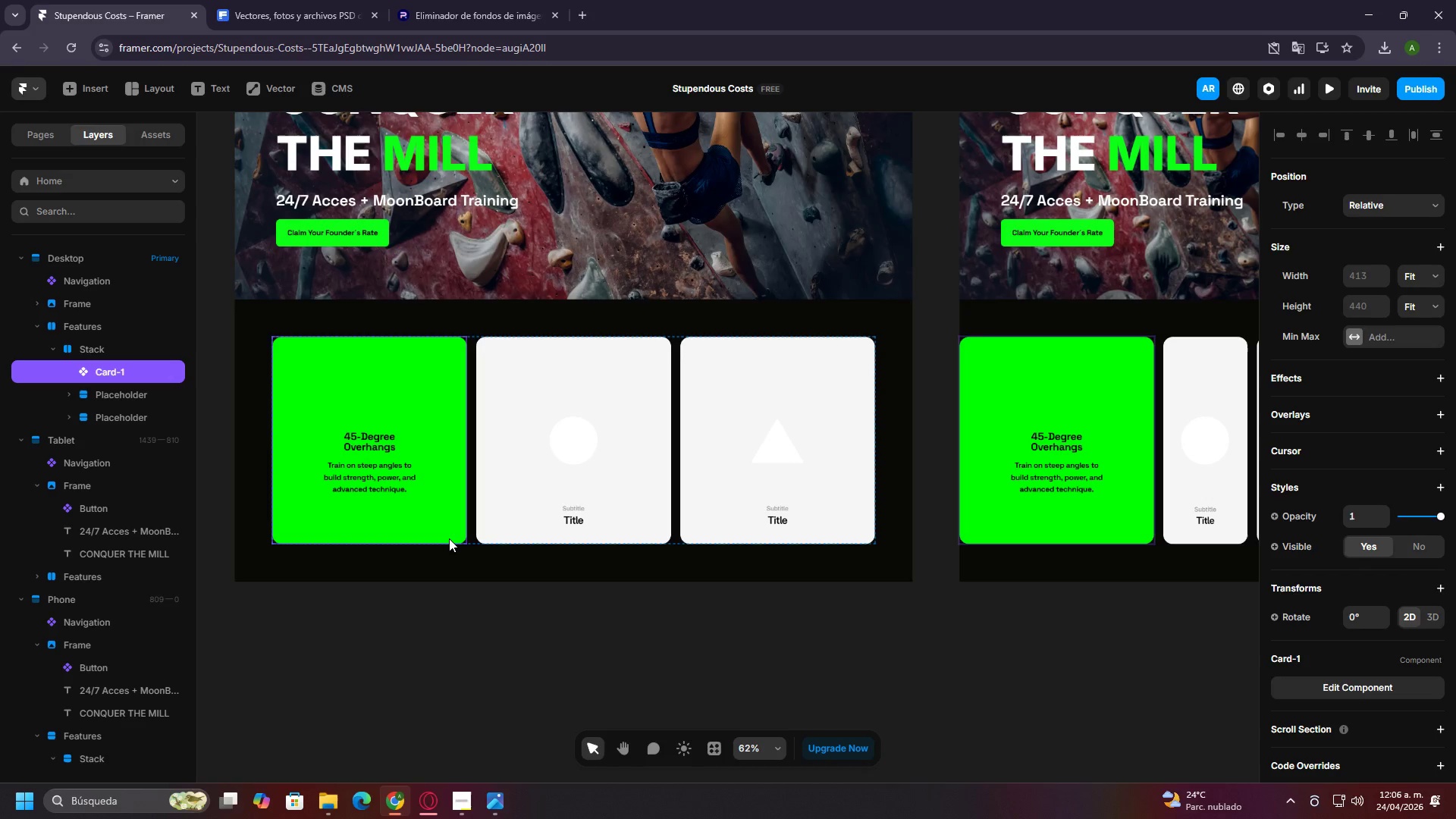 
wait(25.55)
 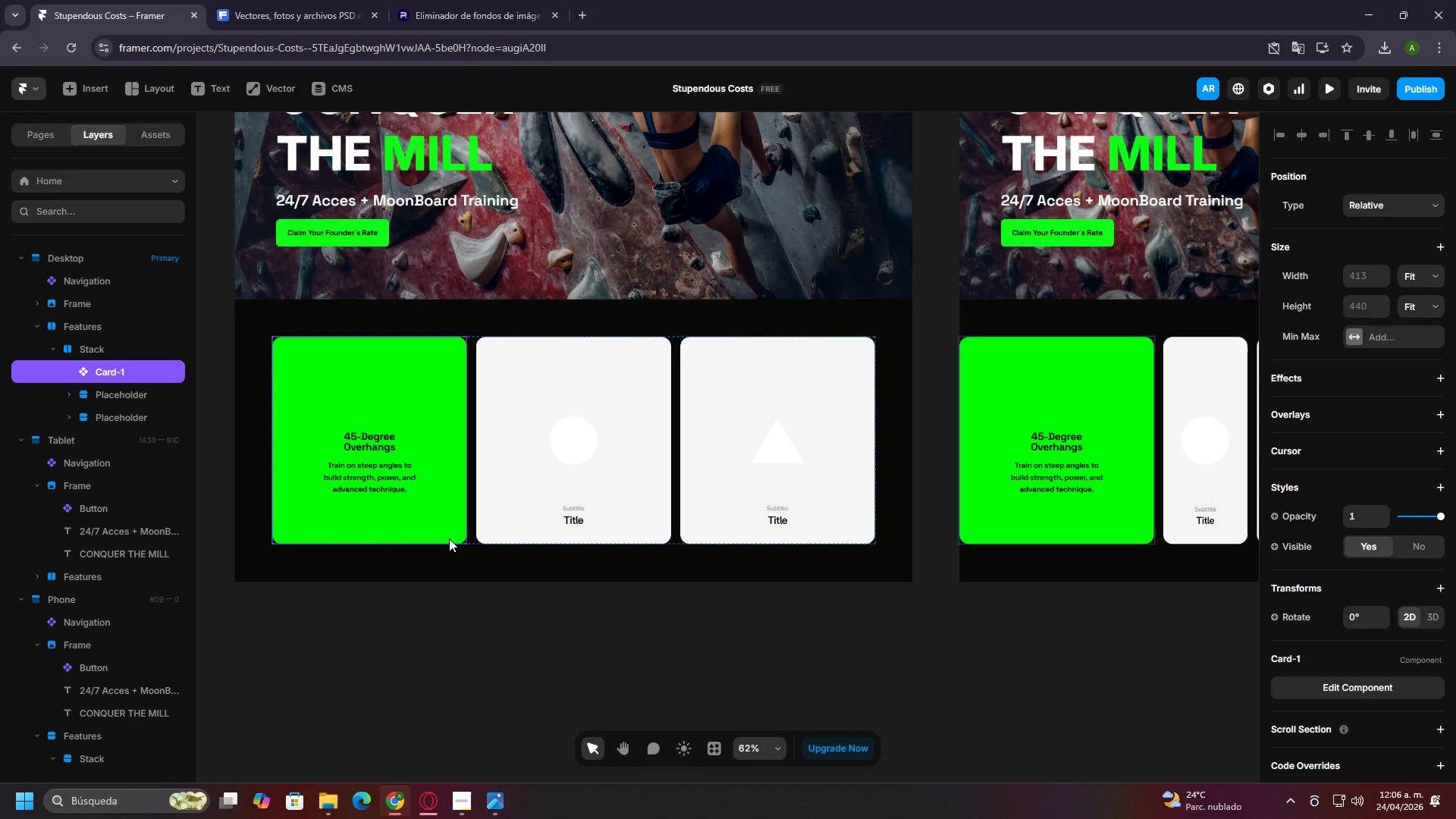 
double_click([400, 363])
 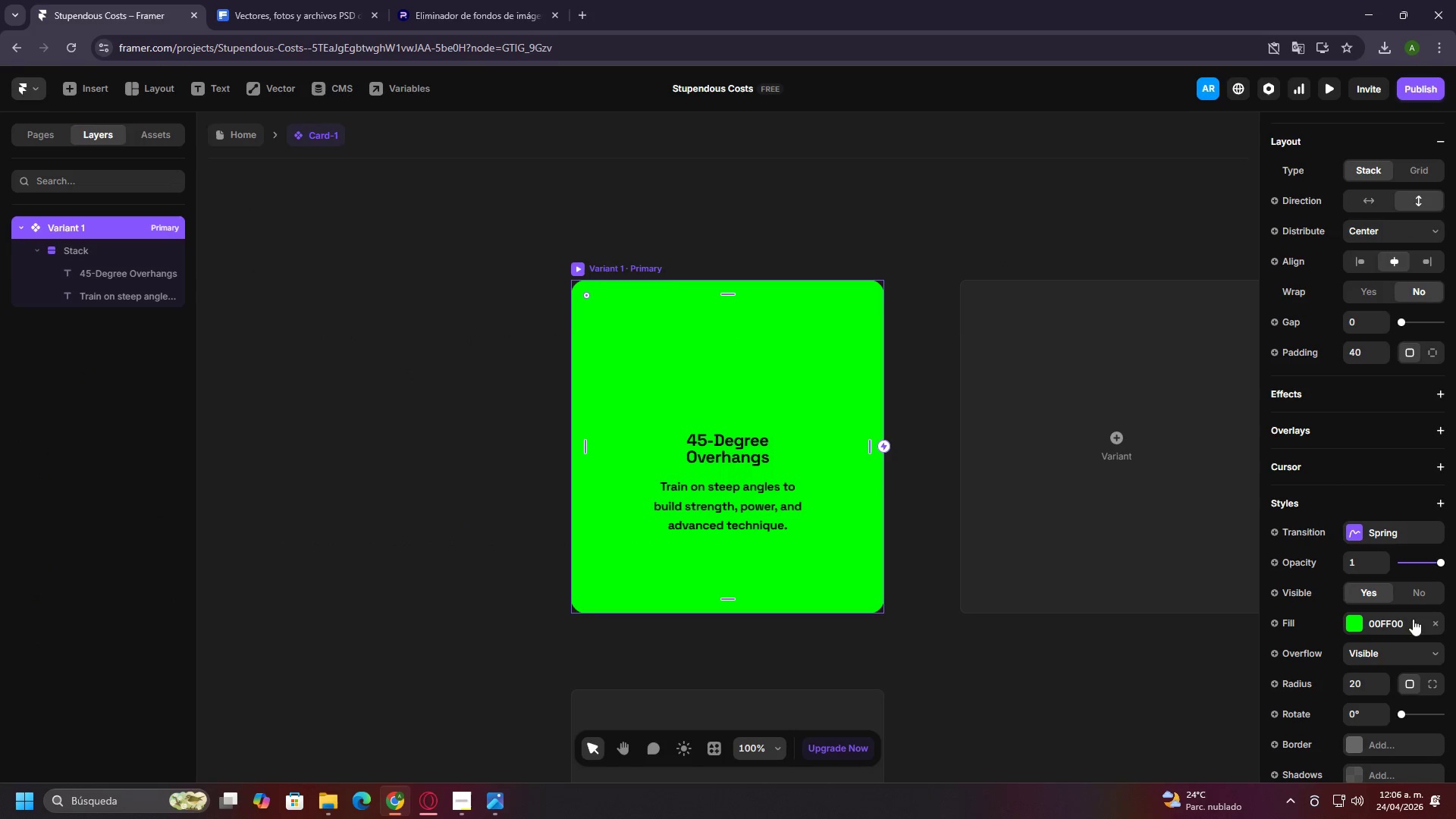 
left_click([1360, 620])
 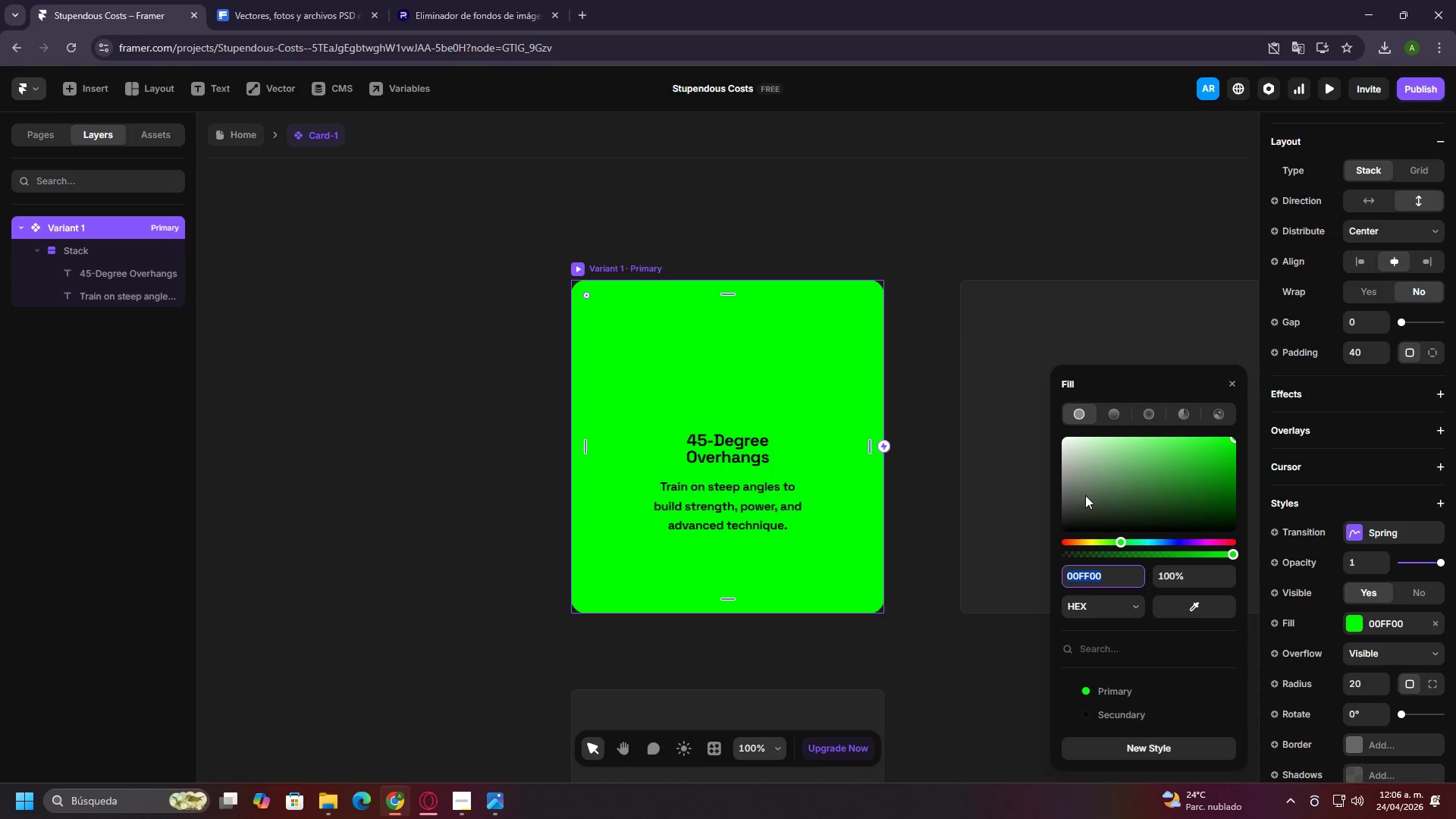 
left_click_drag(start_coordinate=[1085, 495], to_coordinate=[1065, 450])
 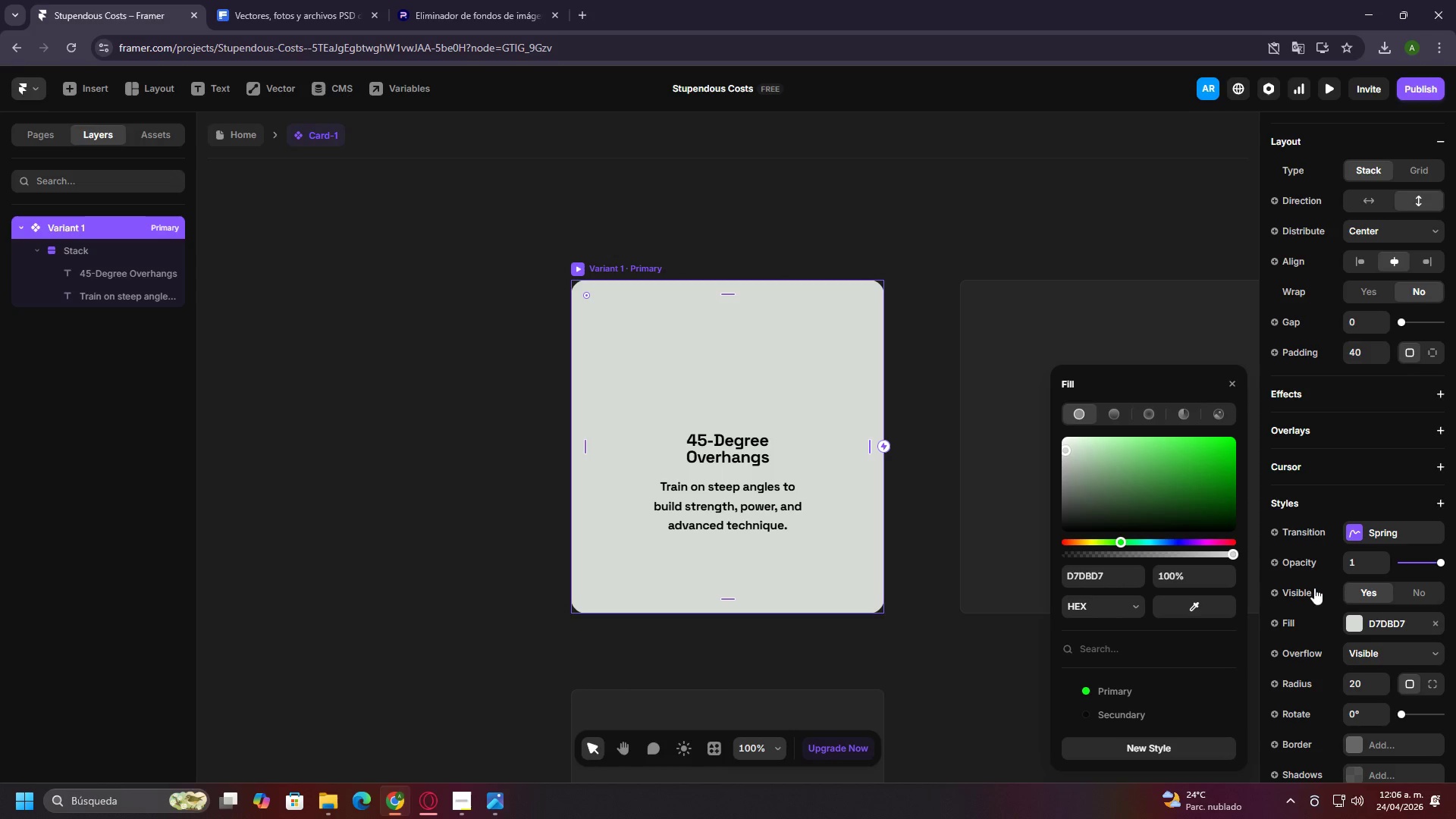 
left_click([1194, 749])
 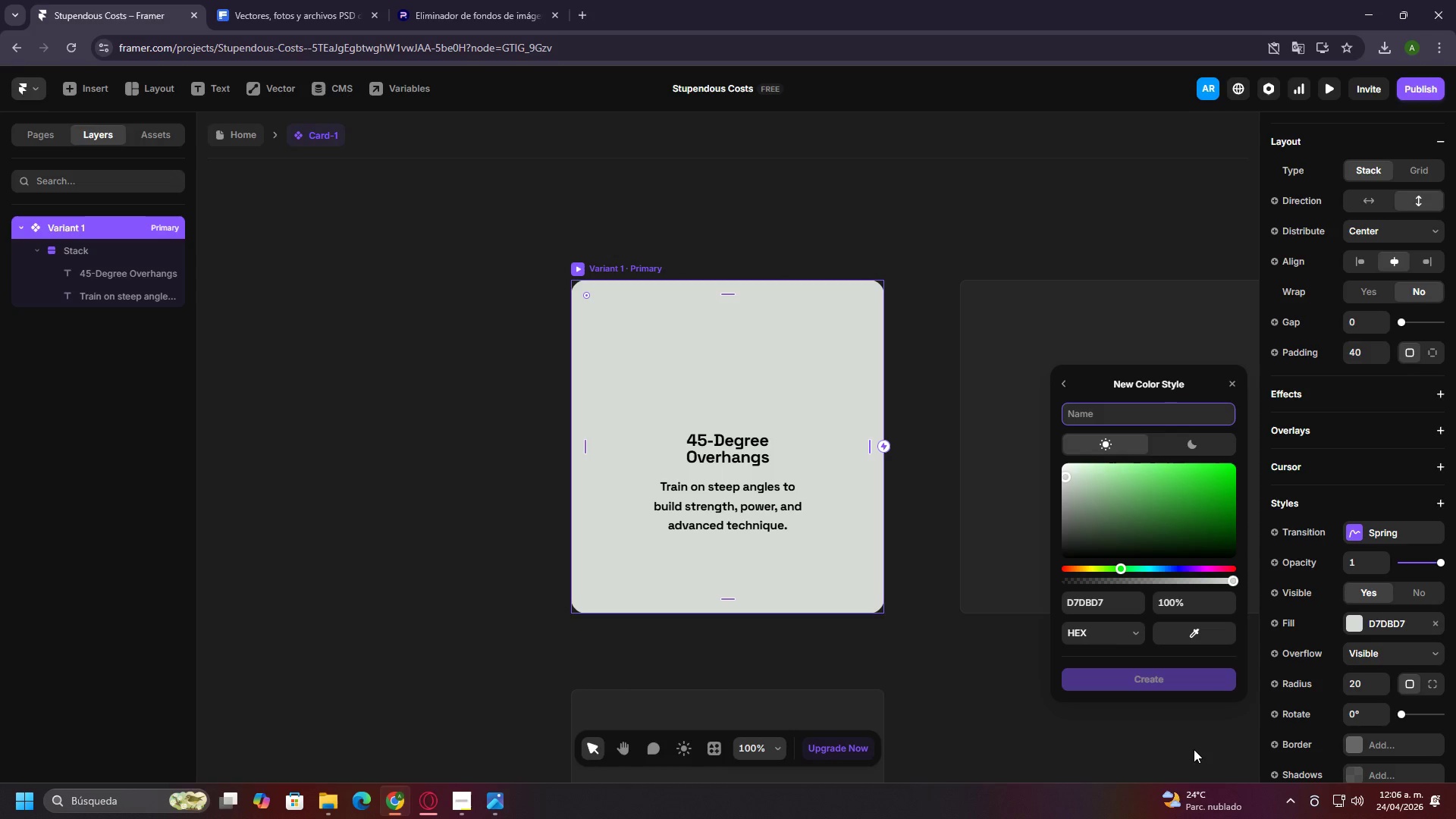 
type(Color Card)
 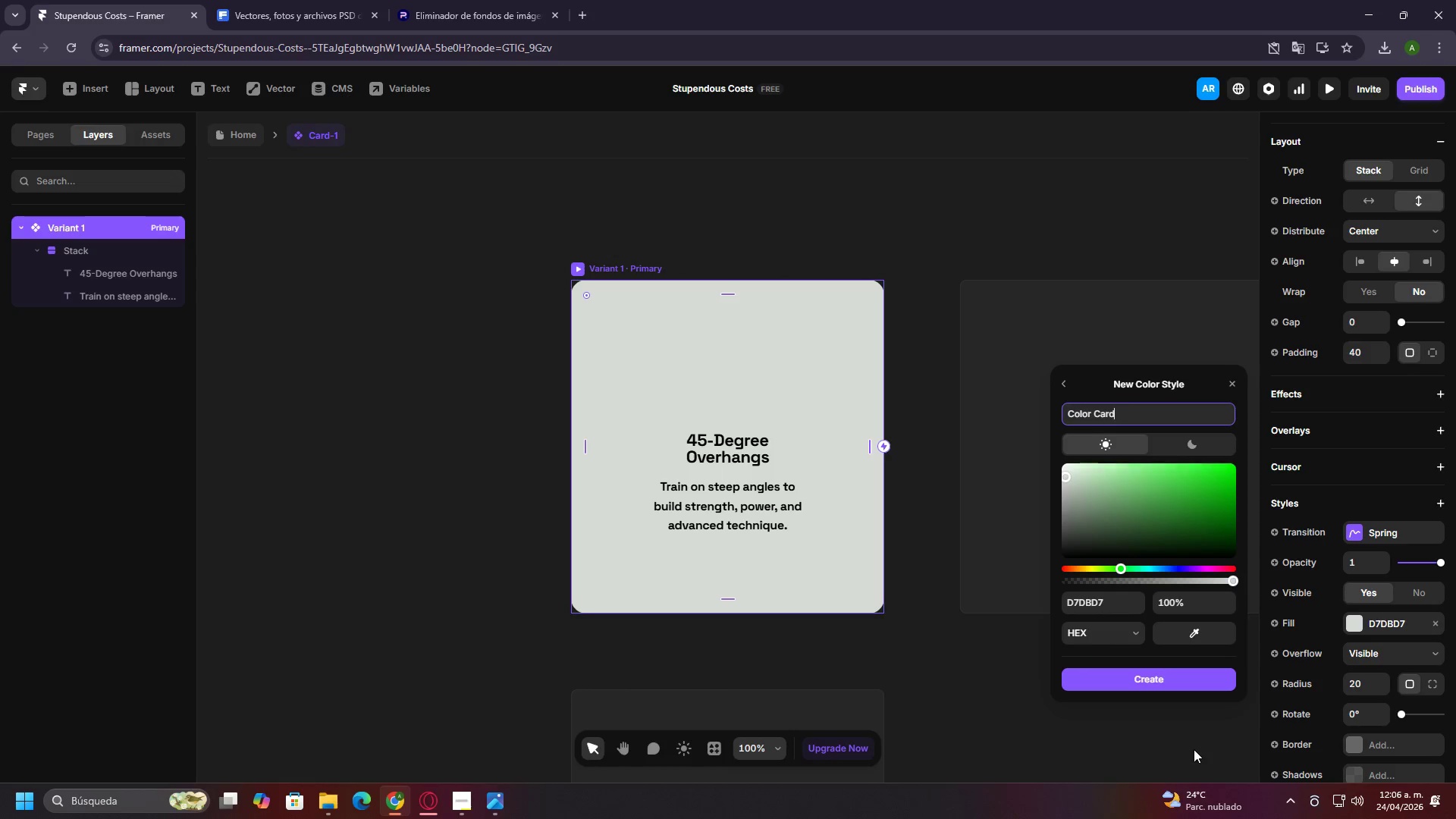 
key(Enter)
 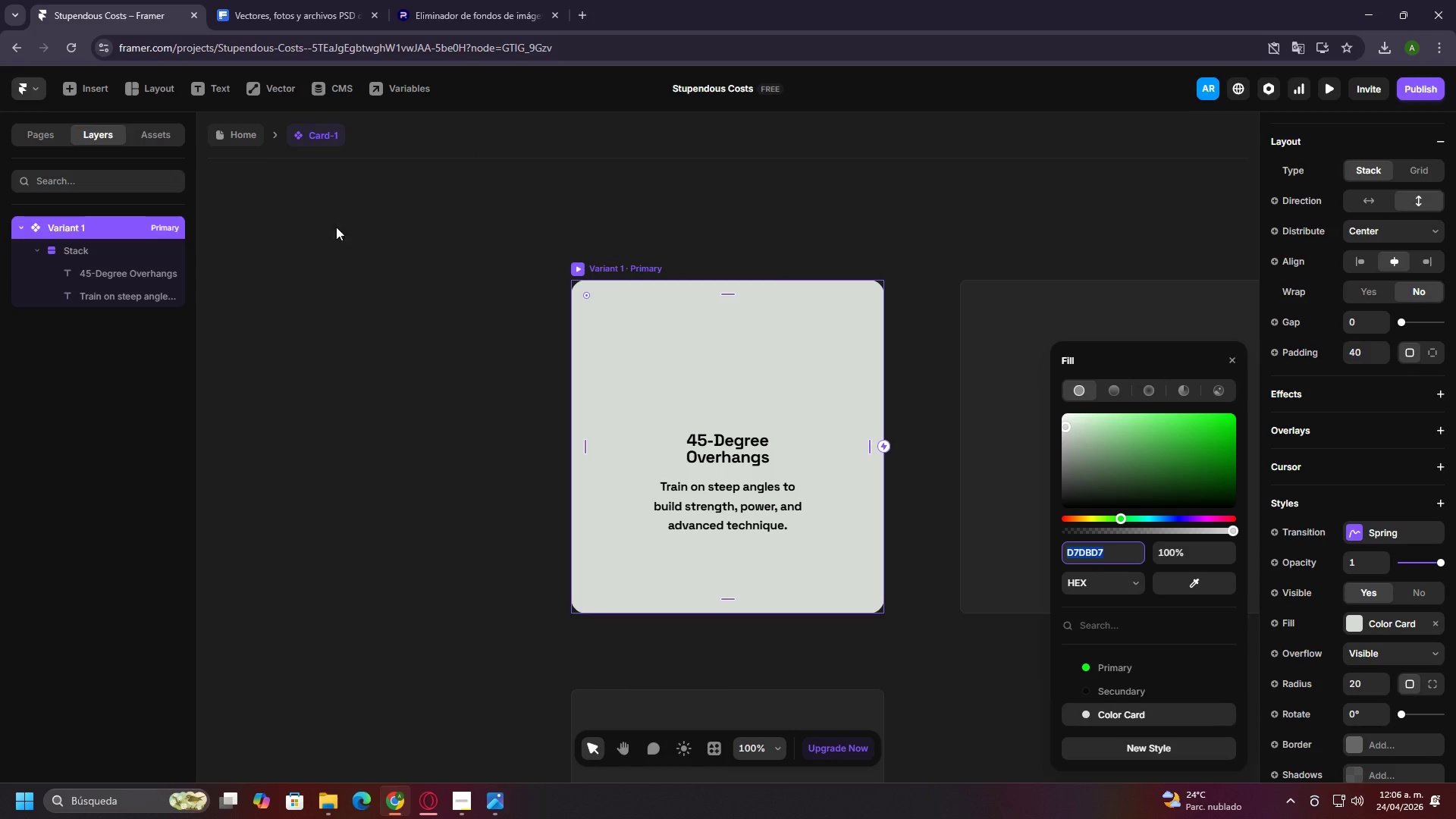 
left_click([739, 457])
 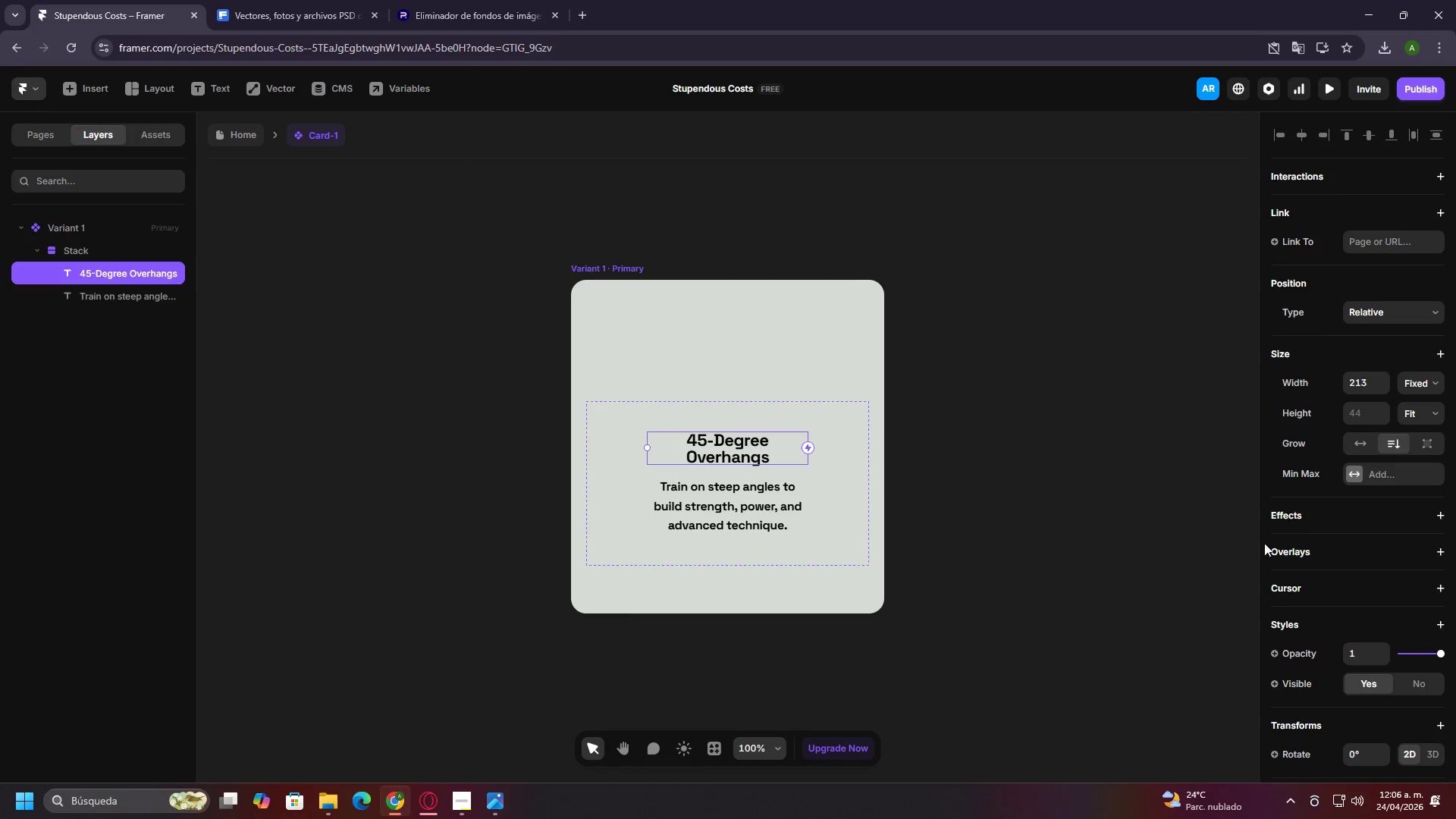 
scroll: coordinate [1407, 576], scroll_direction: down, amount: 10.0
 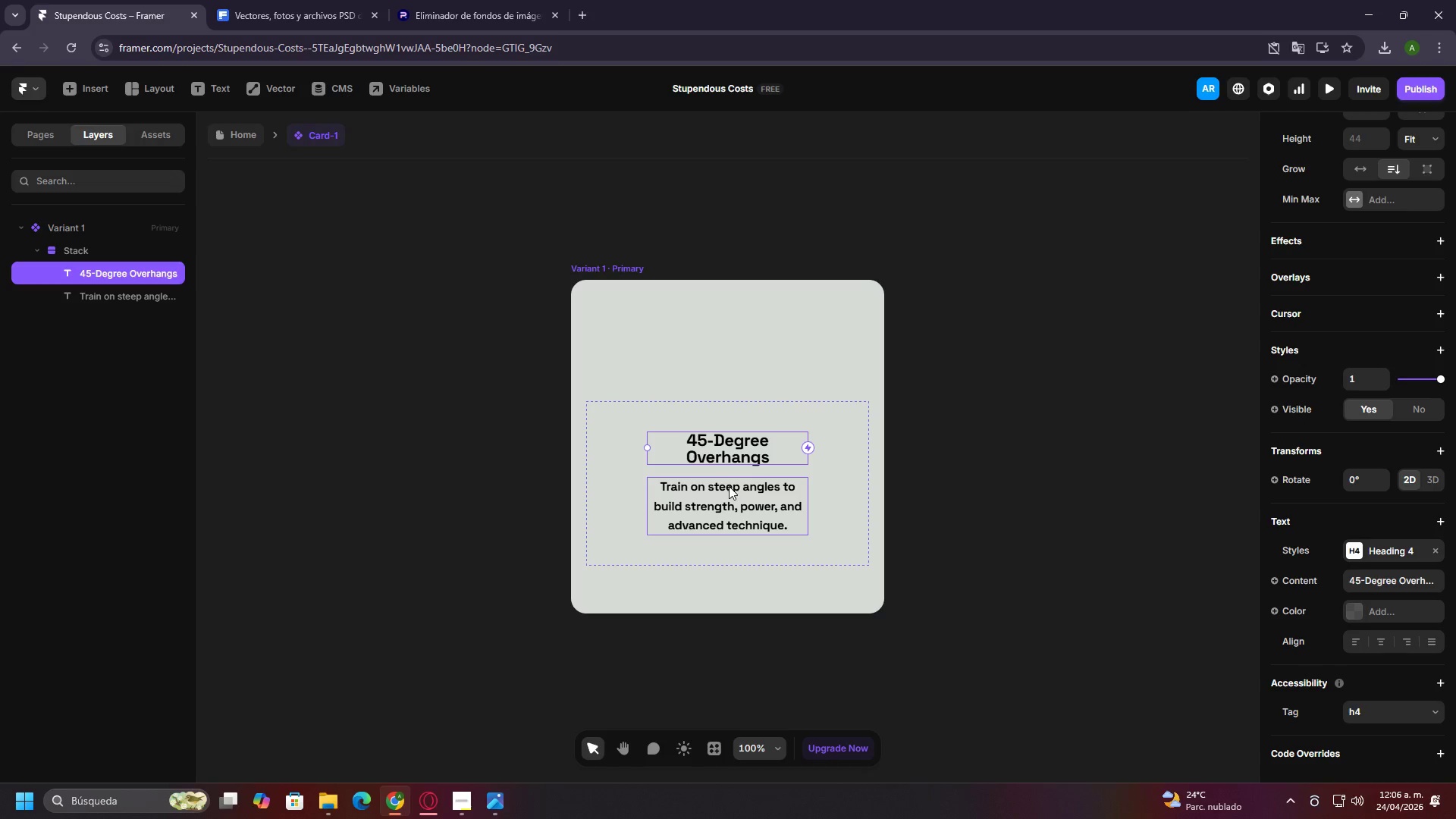 
left_click([729, 486])
 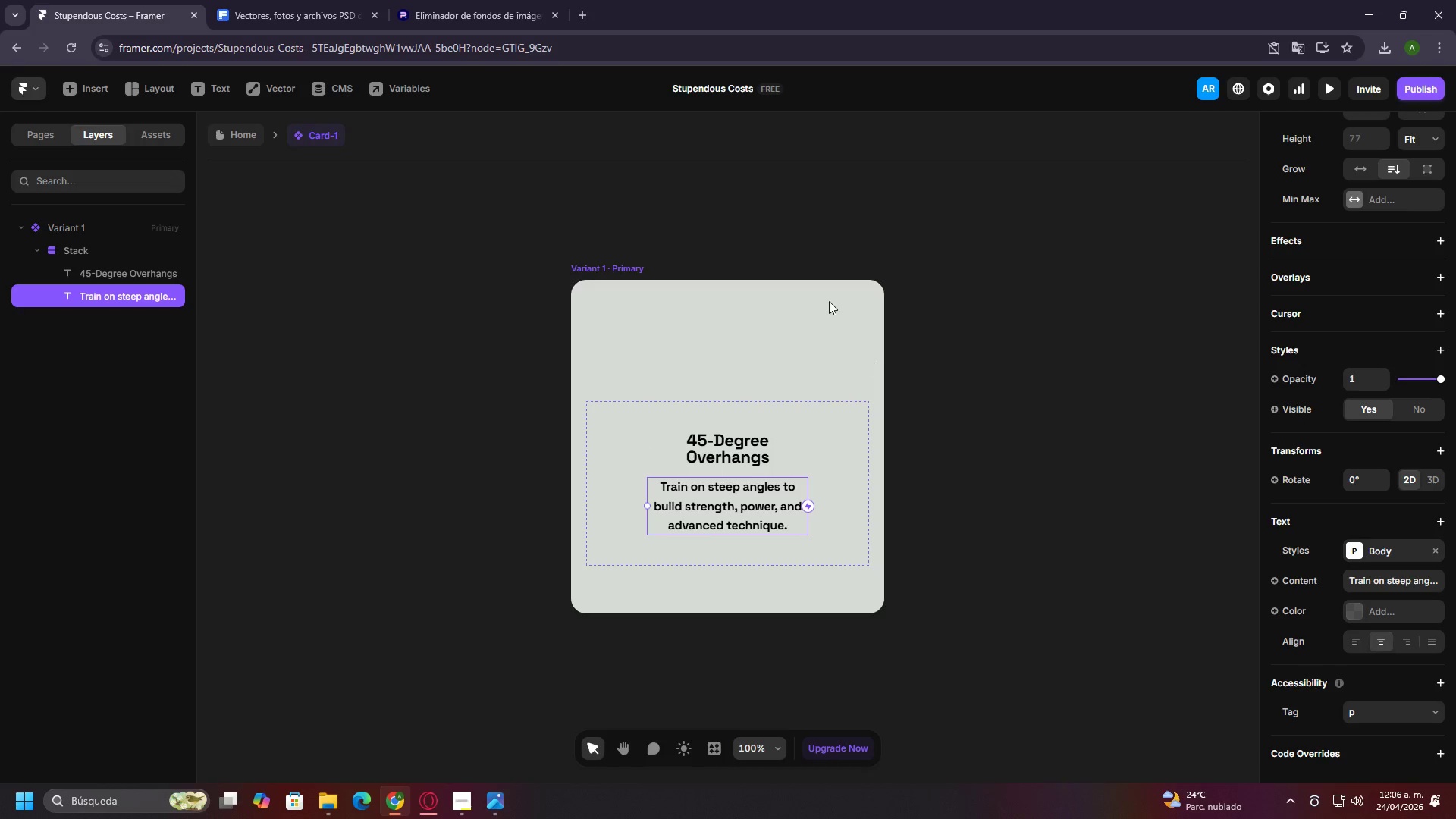 
double_click([667, 295])
 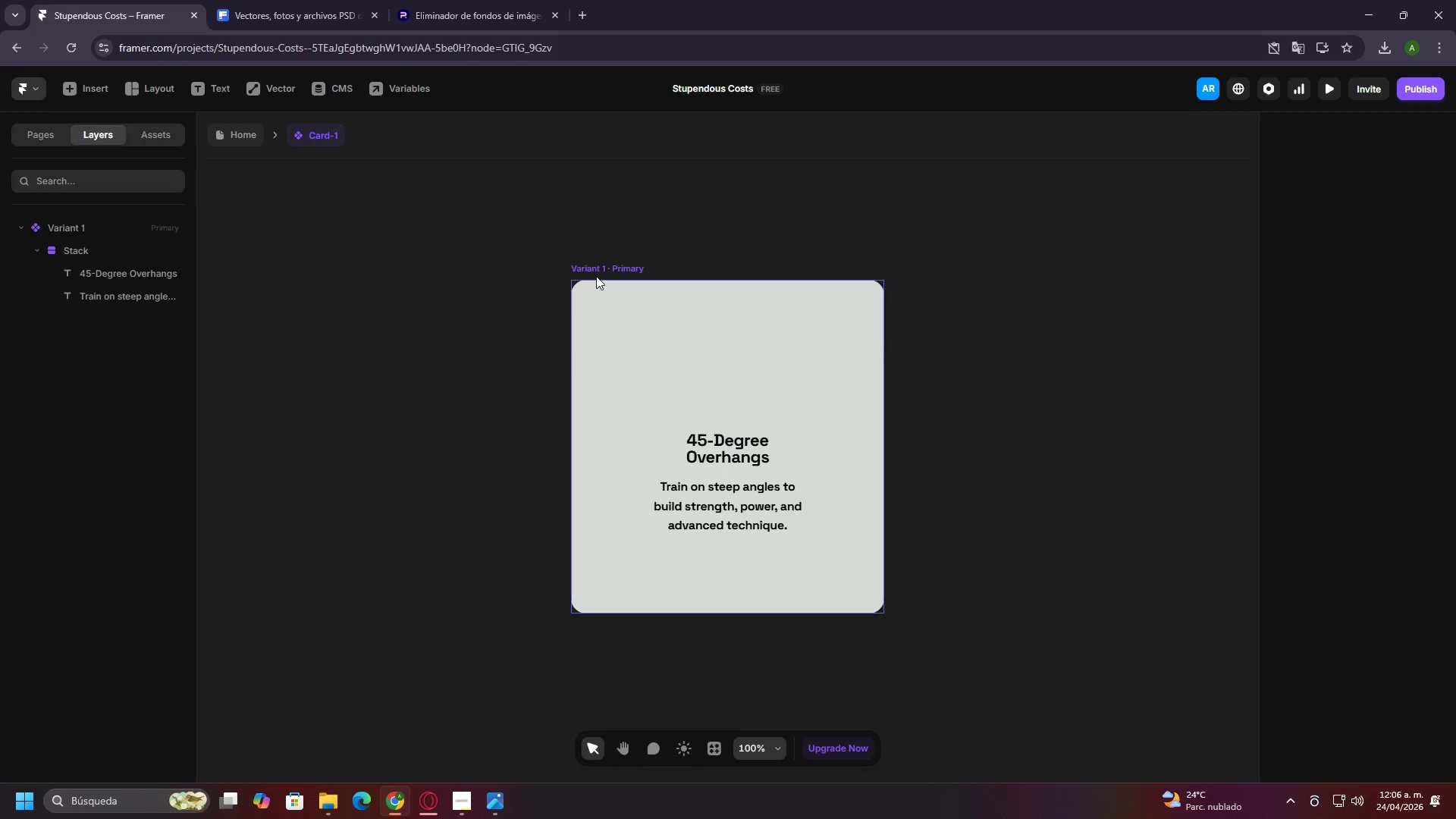 
left_click([597, 265])
 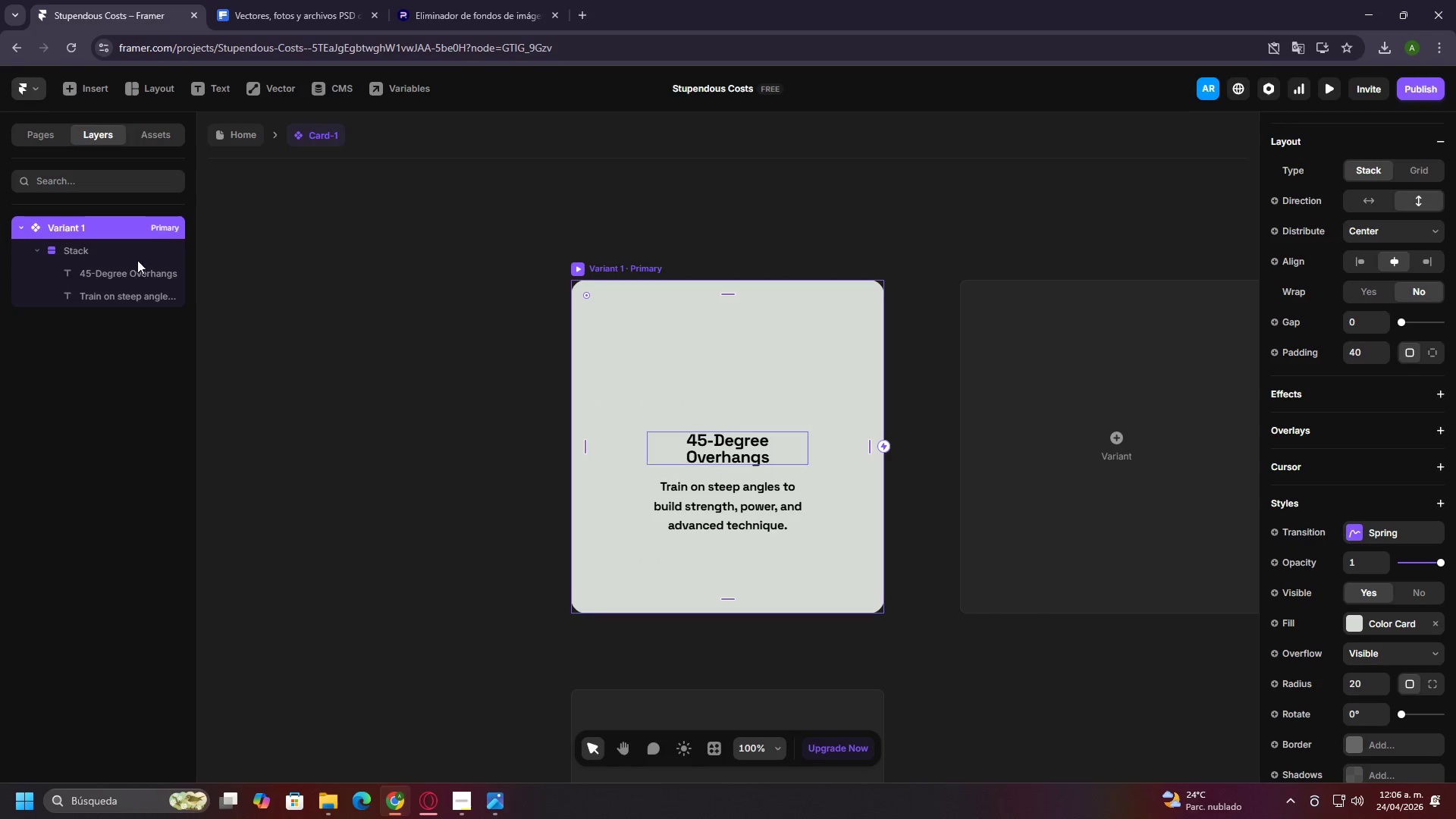 
left_click([101, 259])
 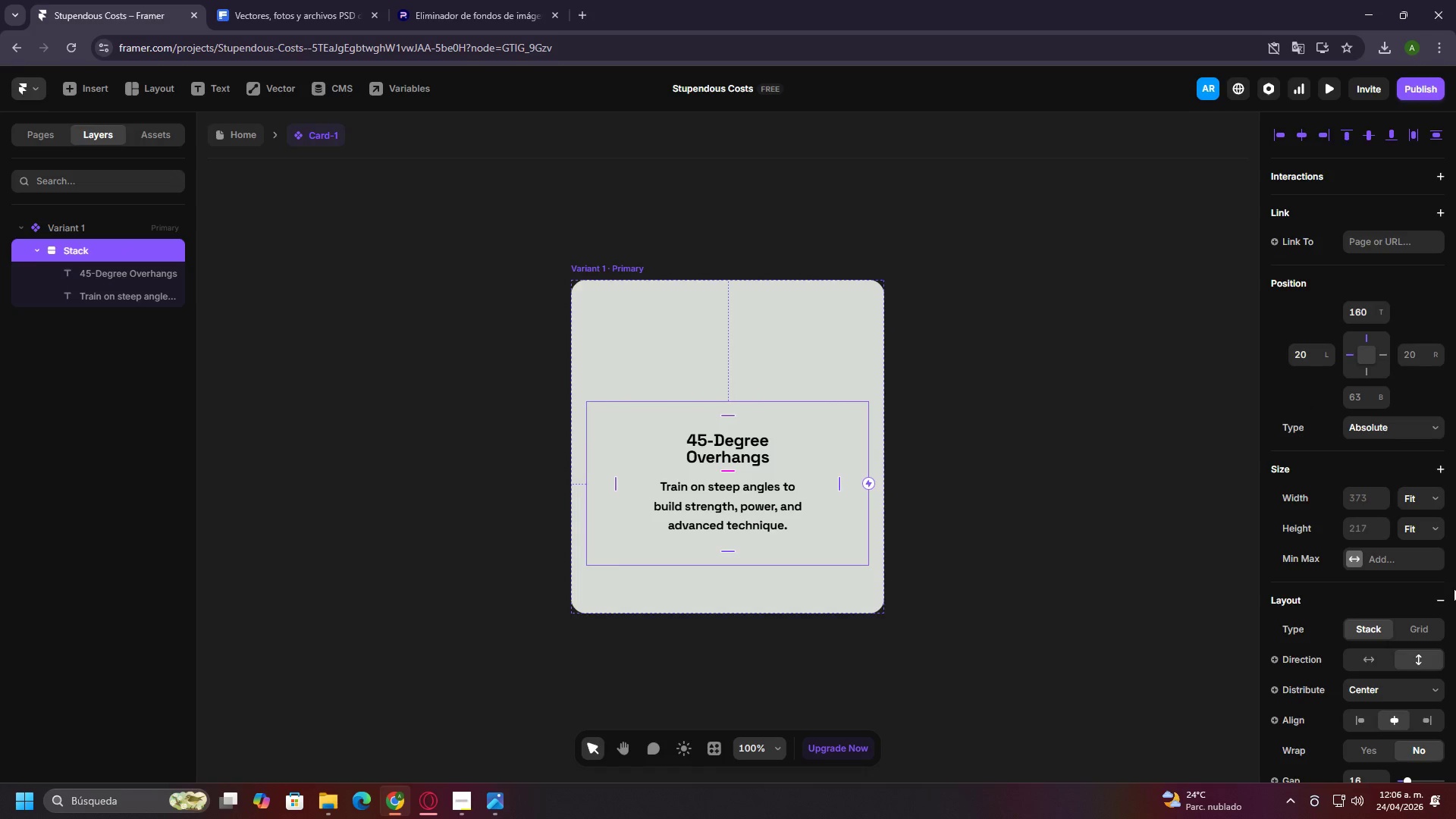 
scroll: coordinate [1302, 633], scroll_direction: down, amount: 6.0
 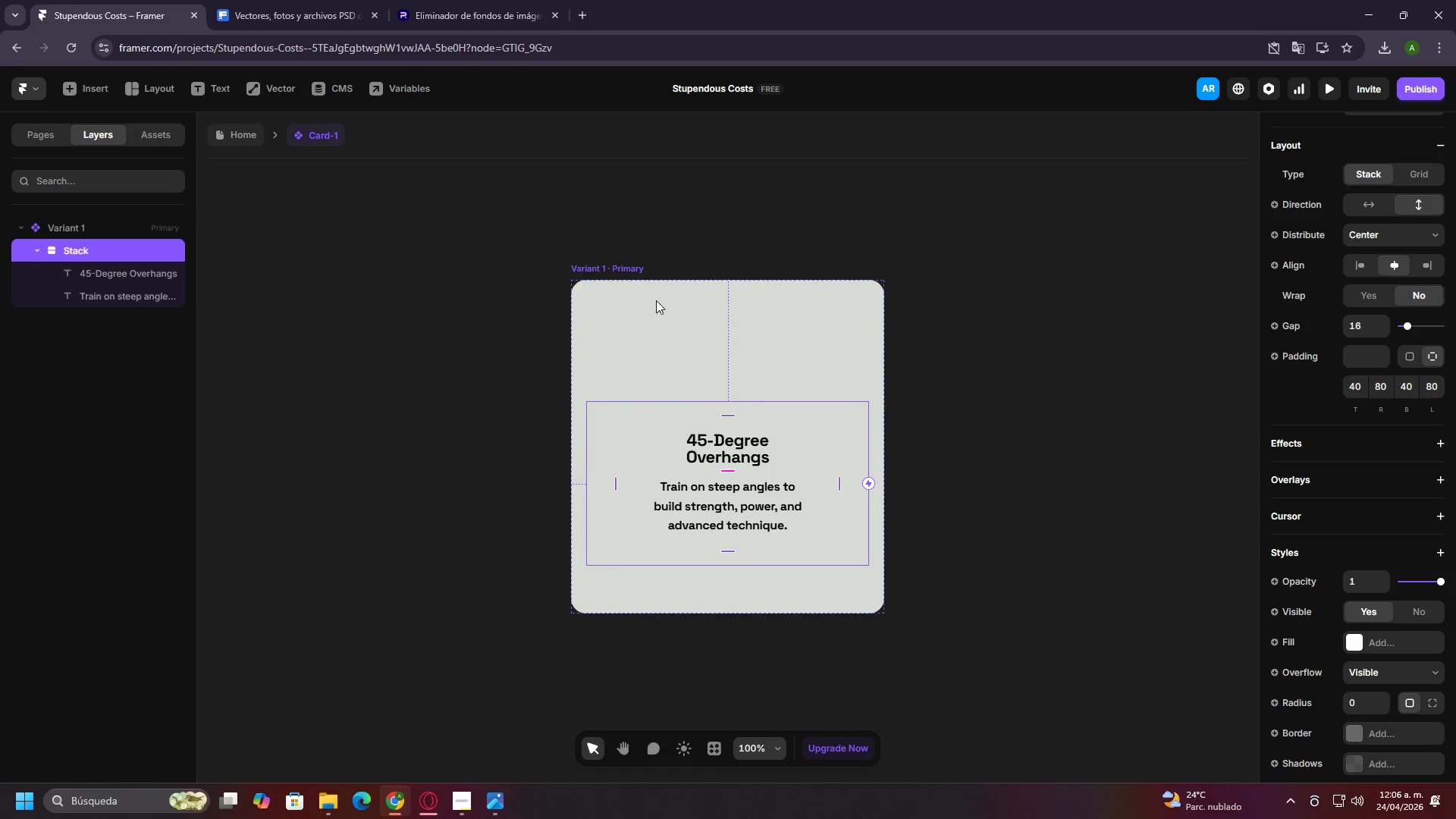 
left_click([613, 275])
 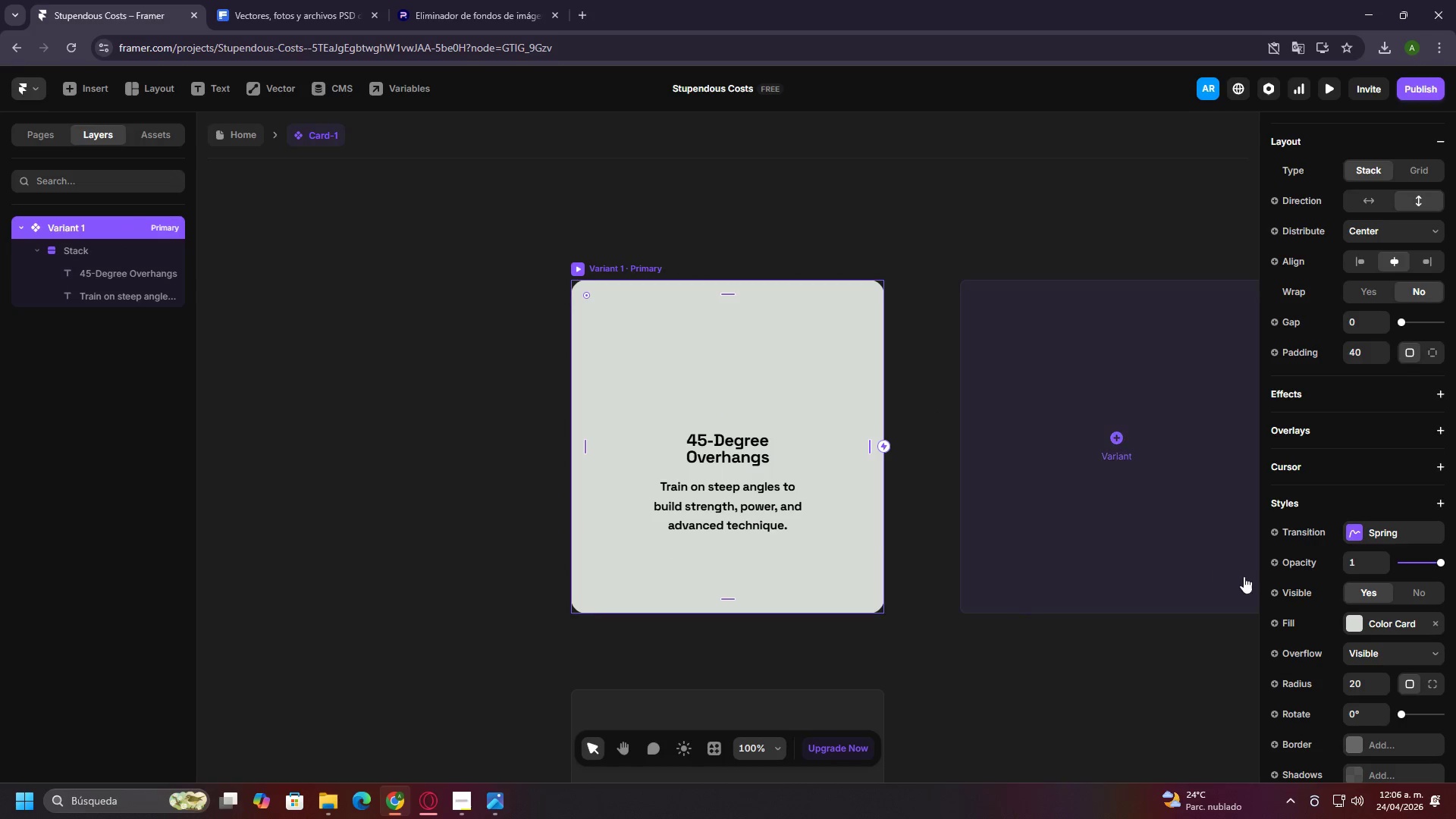 
scroll: coordinate [1406, 610], scroll_direction: down, amount: 7.0
 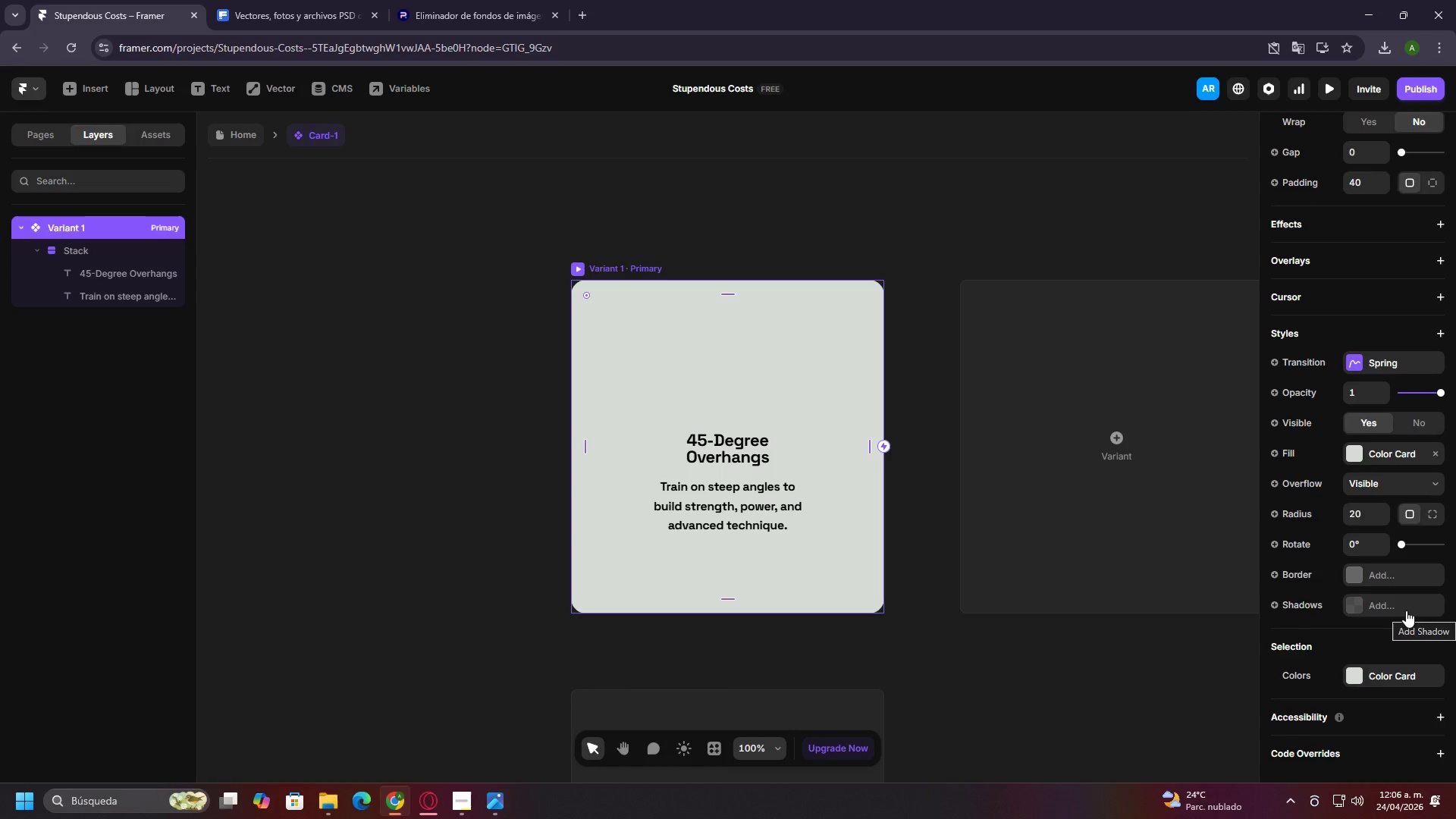 
scroll: coordinate [1406, 610], scroll_direction: up, amount: 4.0
 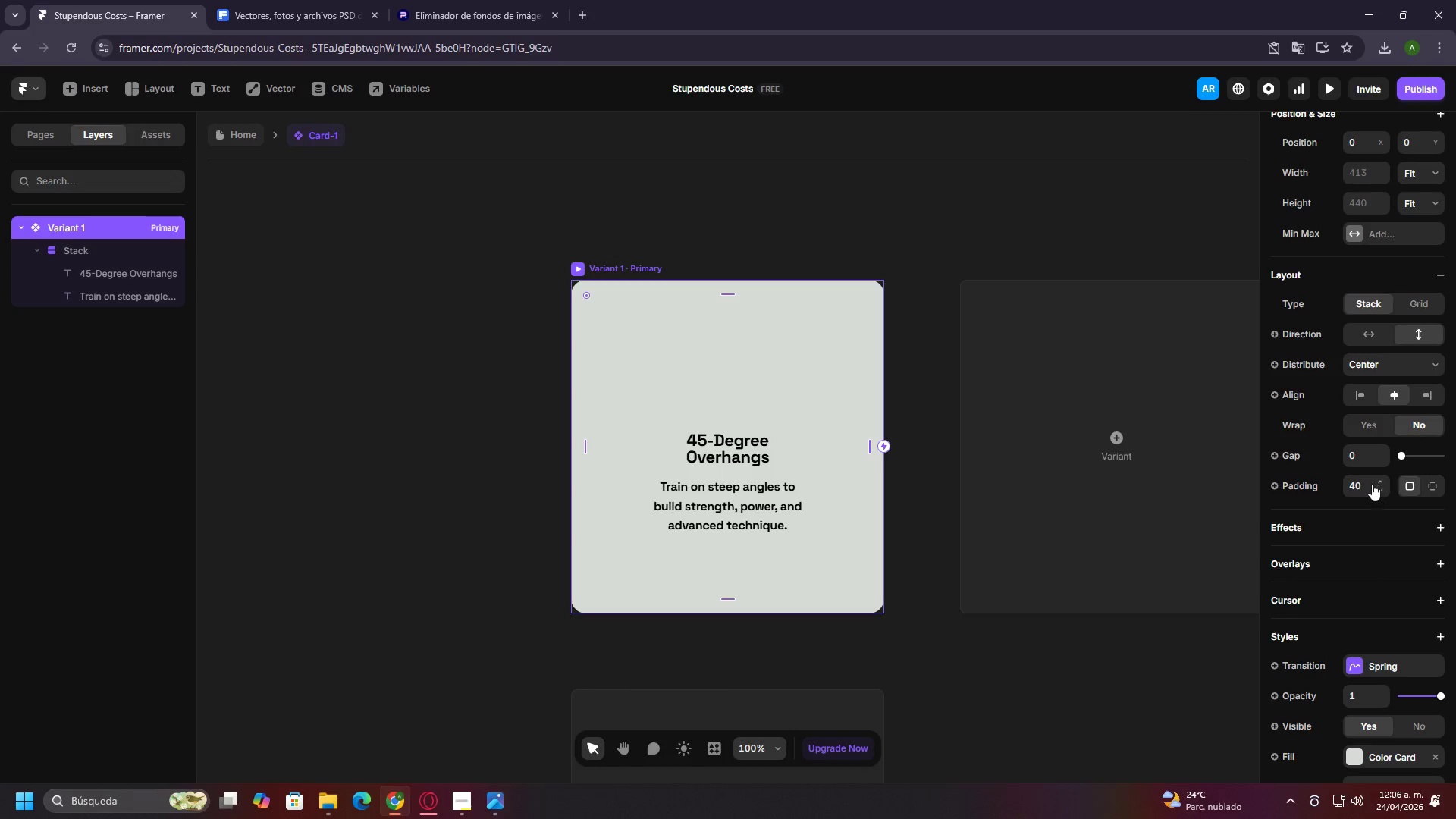 
left_click([1365, 482])
 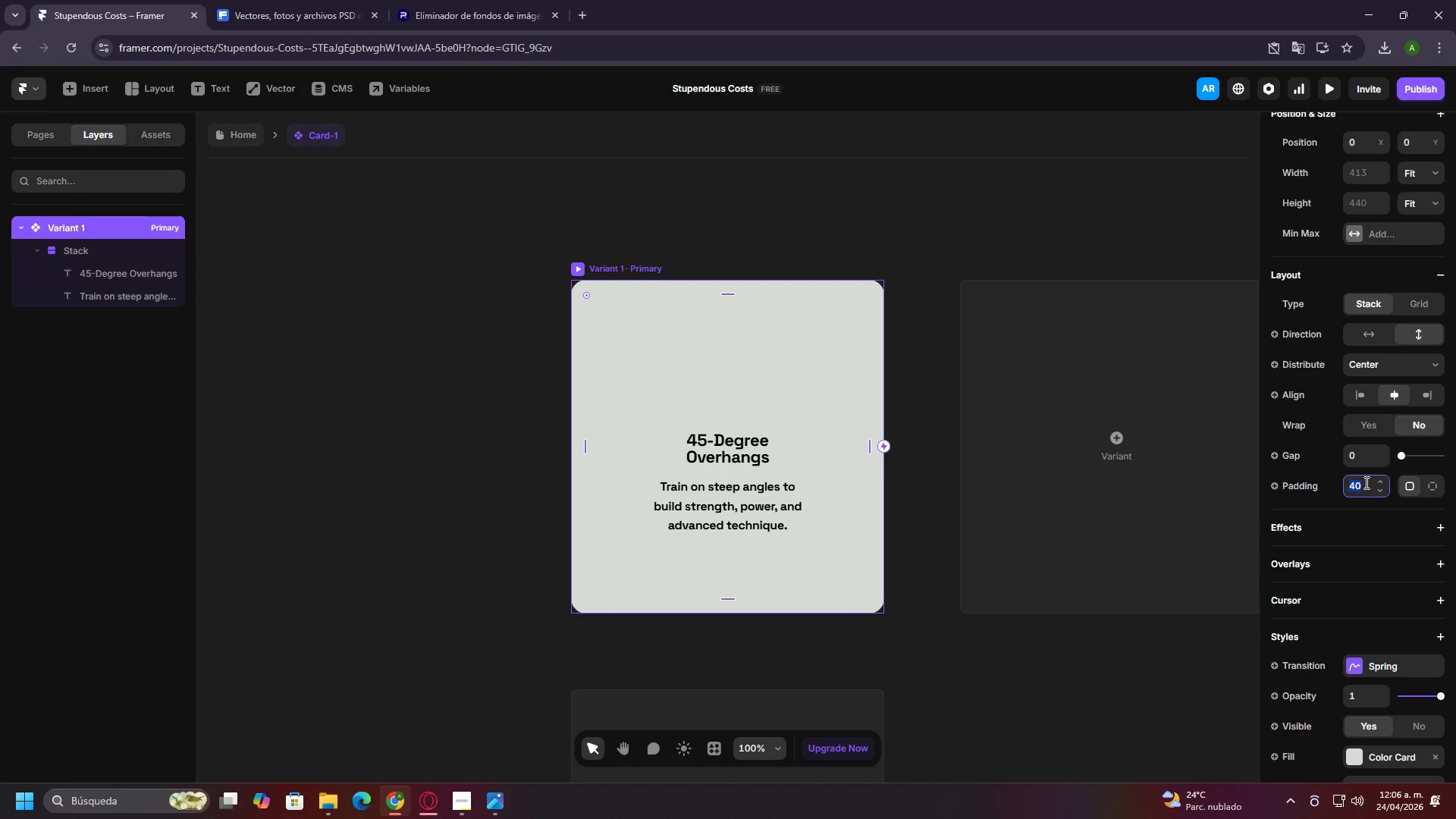 
type(80)
 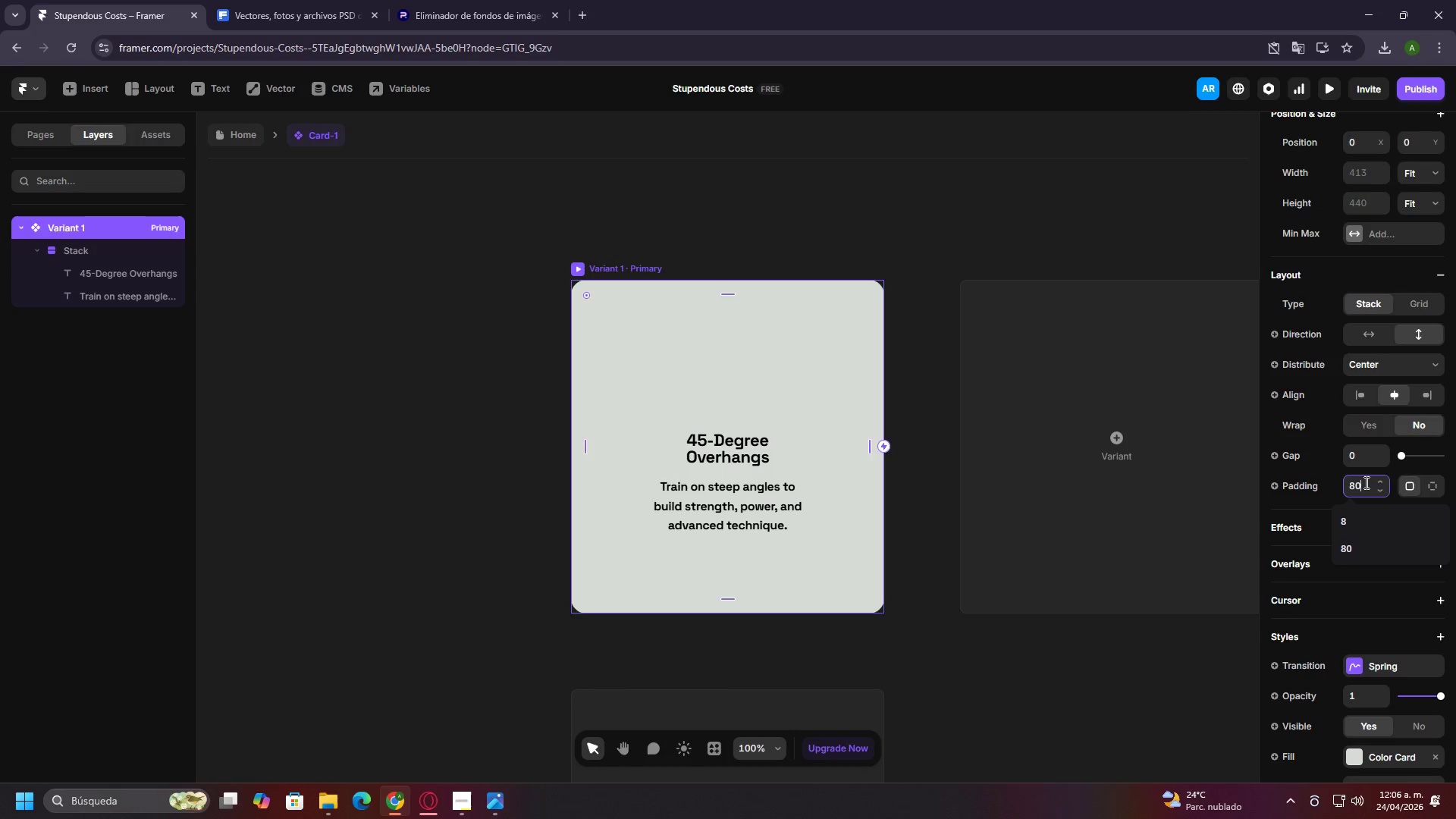 
key(Enter)
 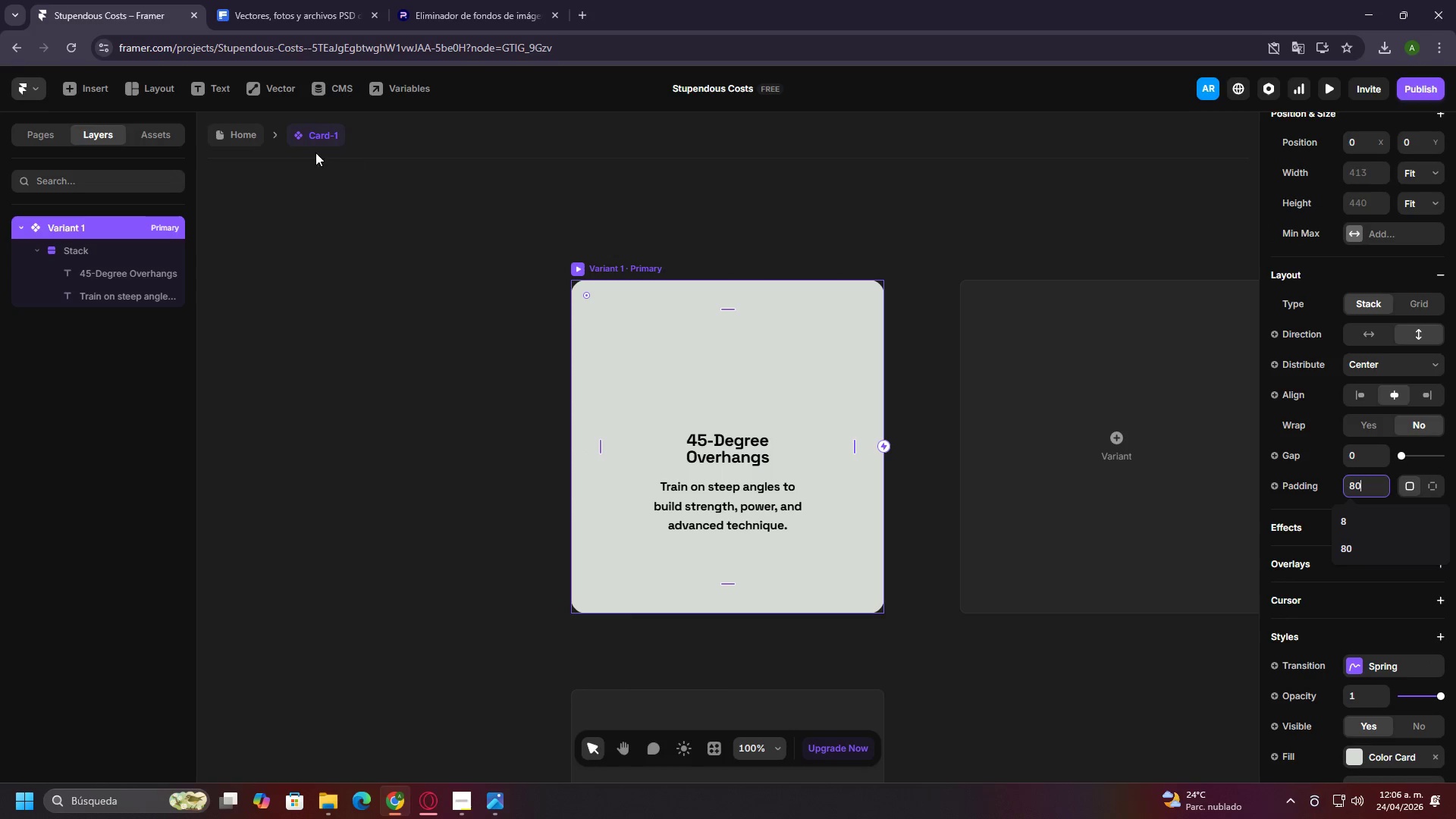 
left_click([241, 143])
 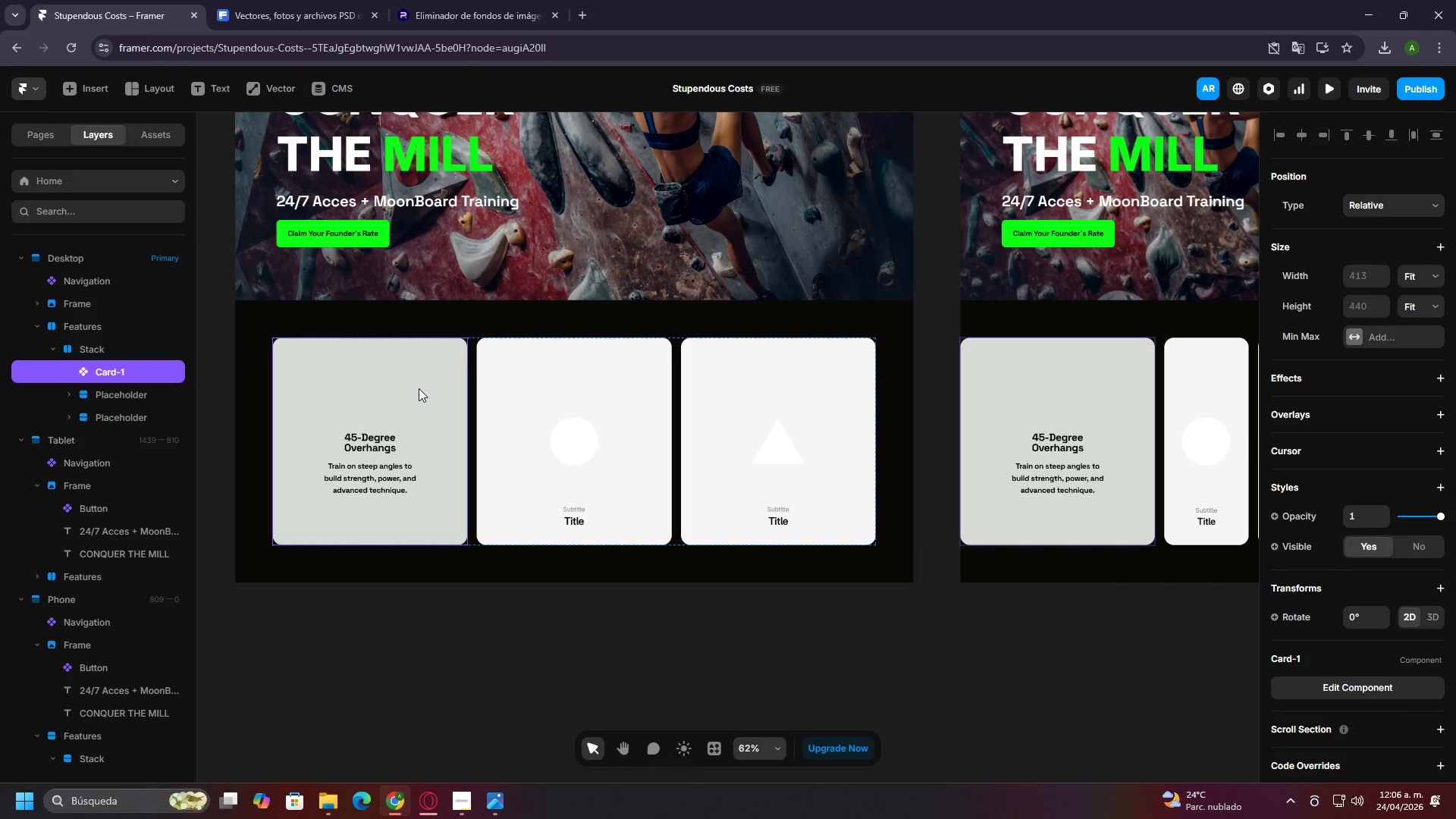 
hold_key(key=ControlLeft, duration=1.5)
 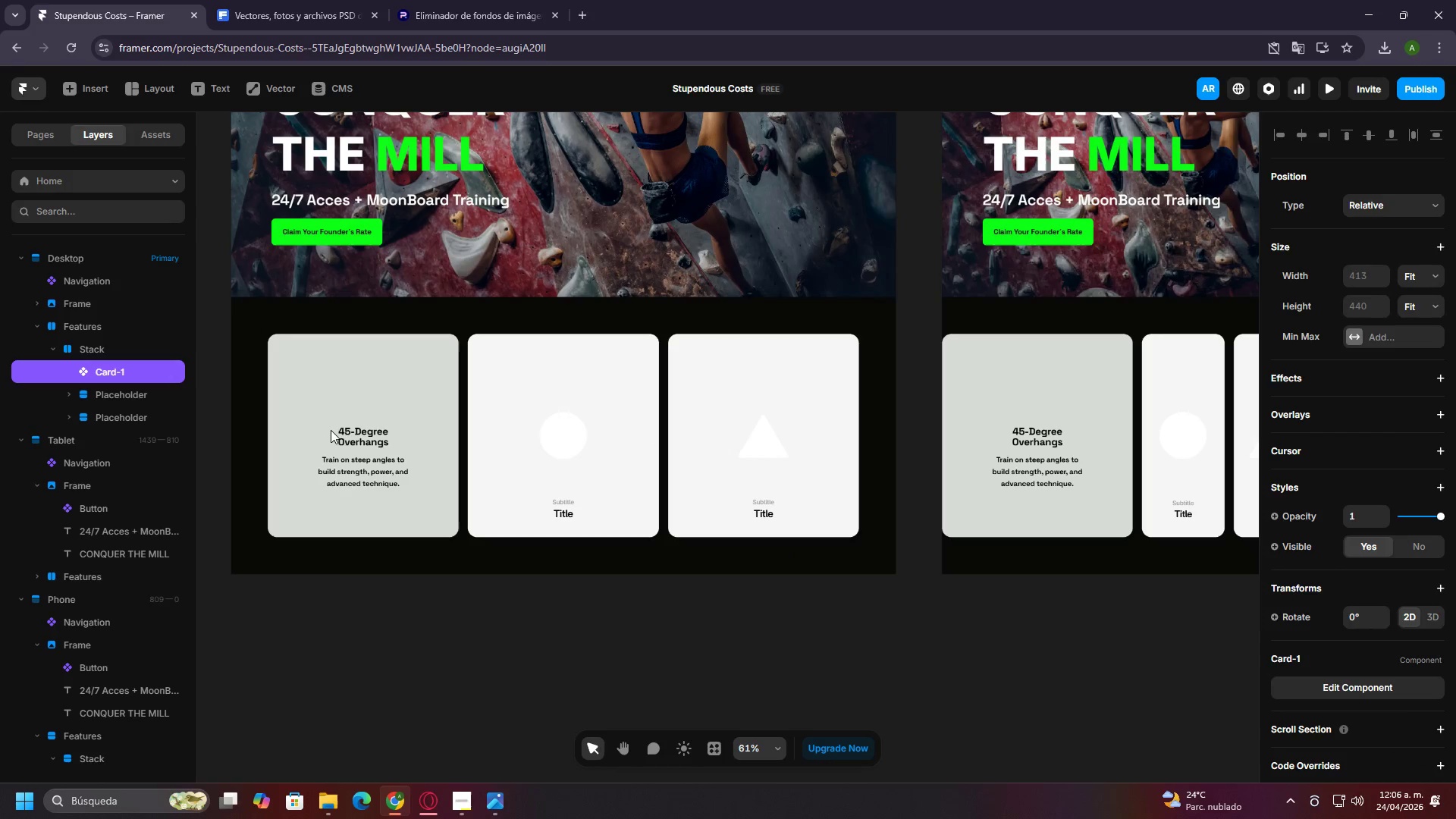 
hold_key(key=ControlLeft, duration=0.62)
 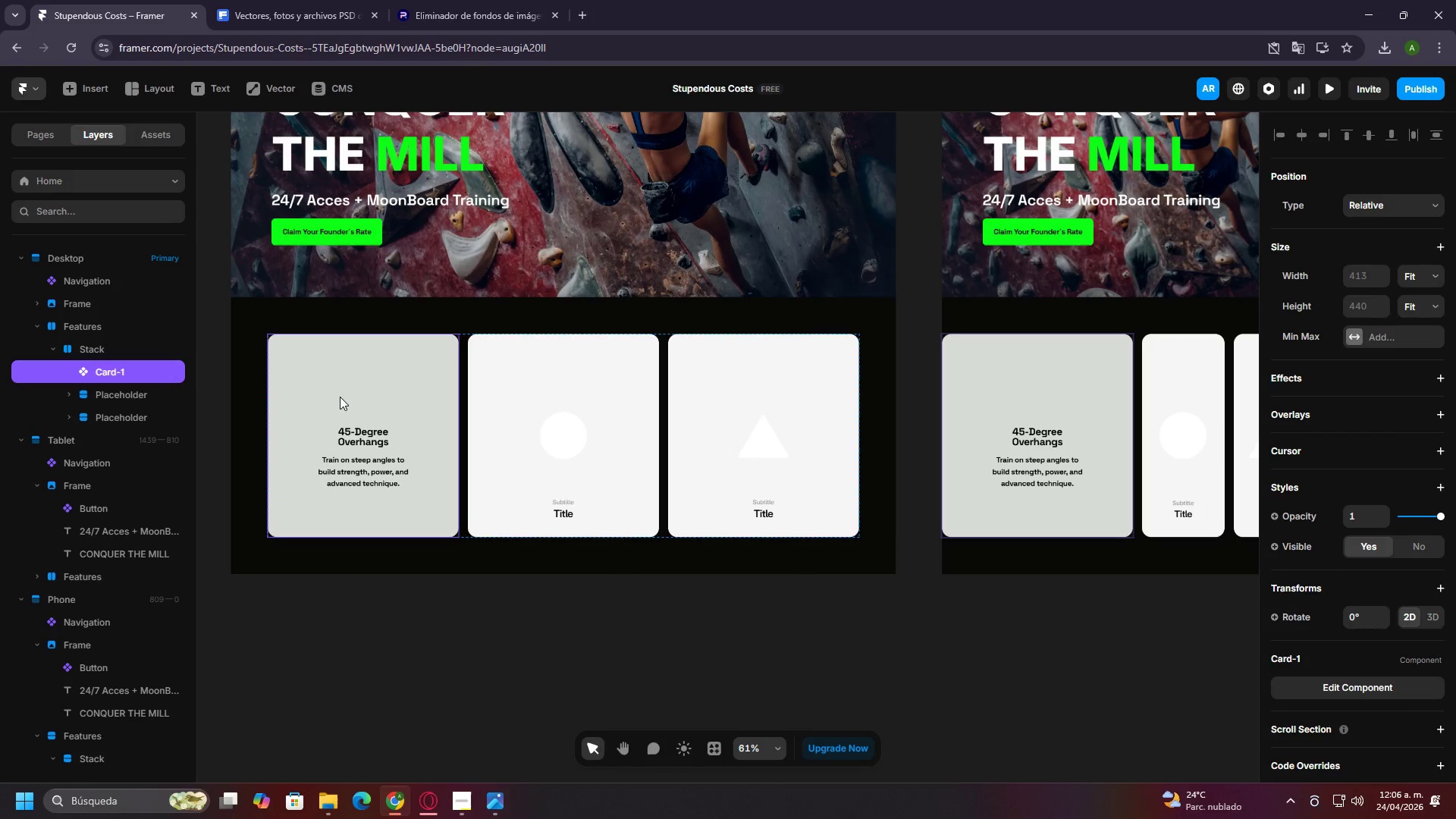 
hold_key(key=ControlLeft, duration=16.3)
left_click([361, 421])
 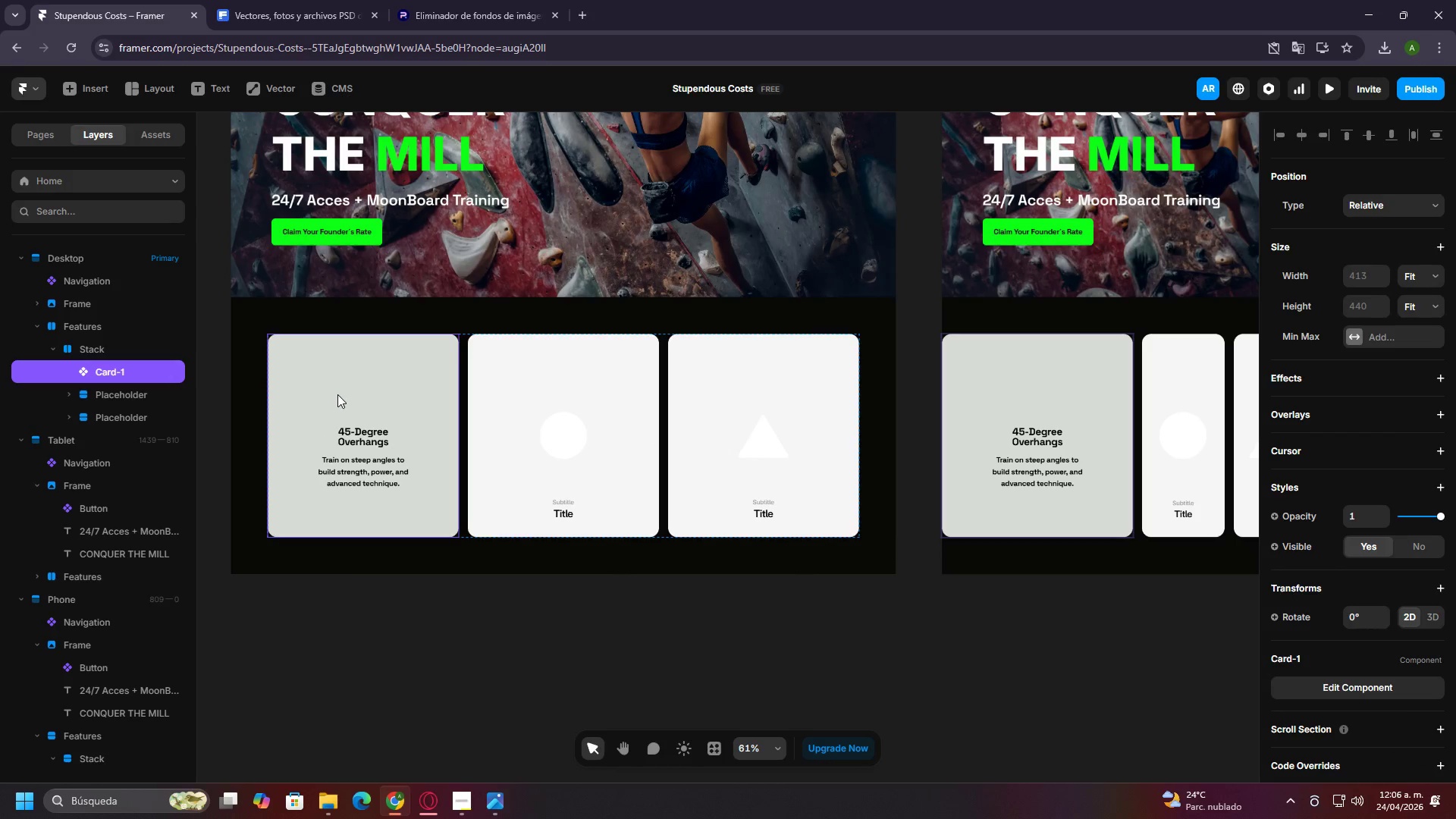 
scroll: coordinate [331, 430], scroll_direction: none, amount: 0.0
 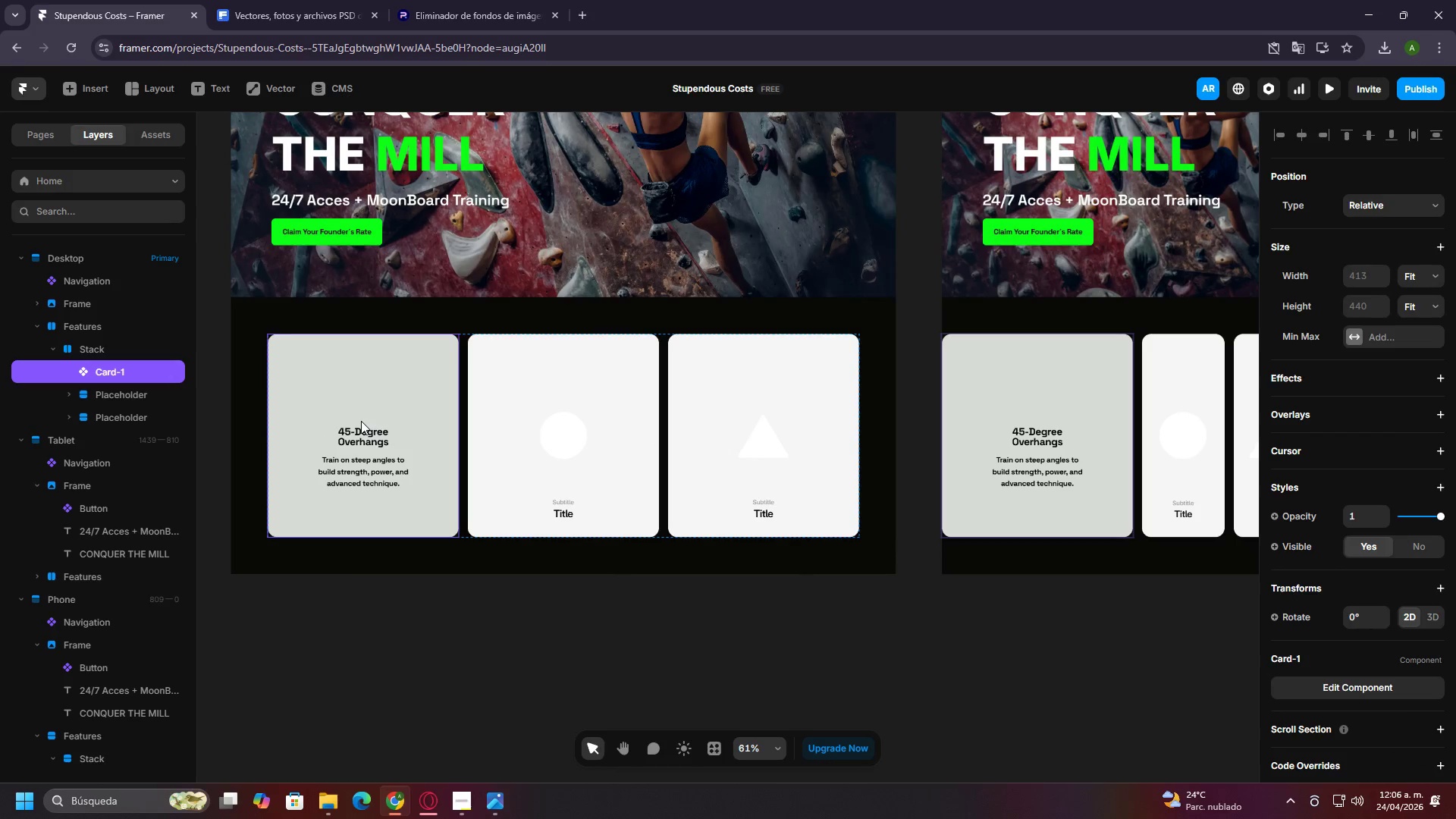 
left_click([337, 394])
 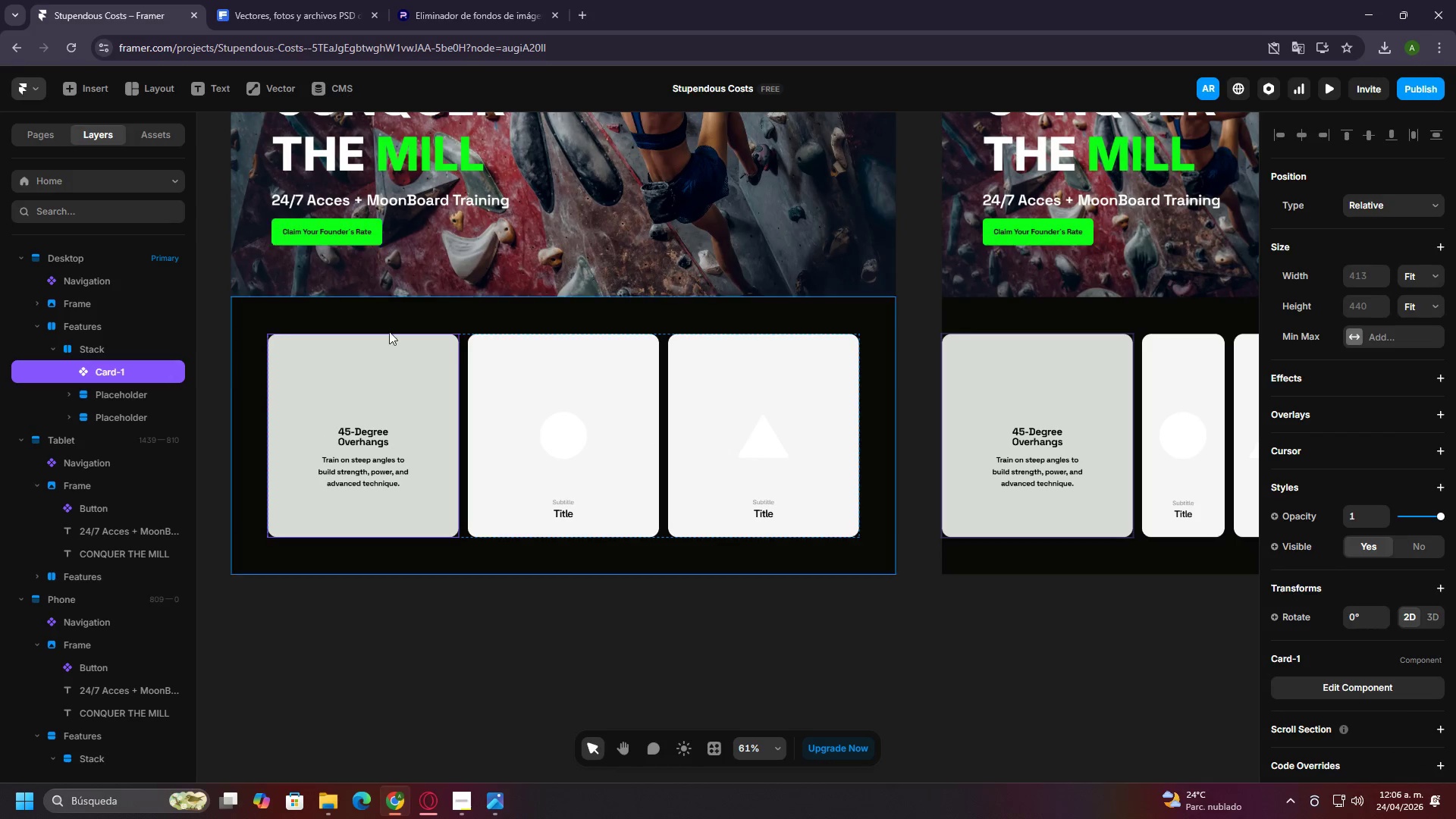 
double_click([385, 357])
 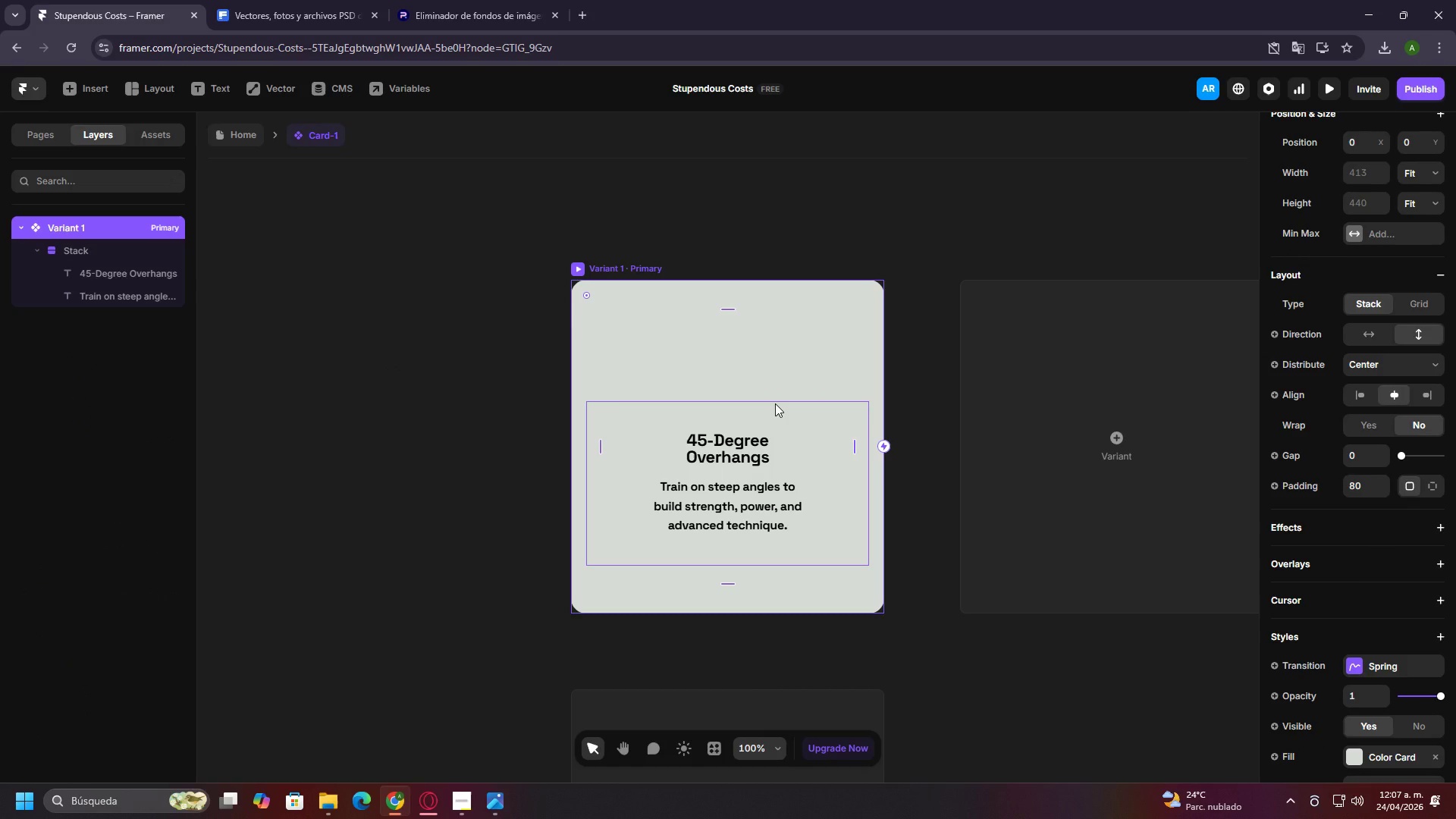 
hold_key(key=ControlLeft, duration=0.42)
scroll: coordinate [835, 366], scroll_direction: down, amount: 5.0
 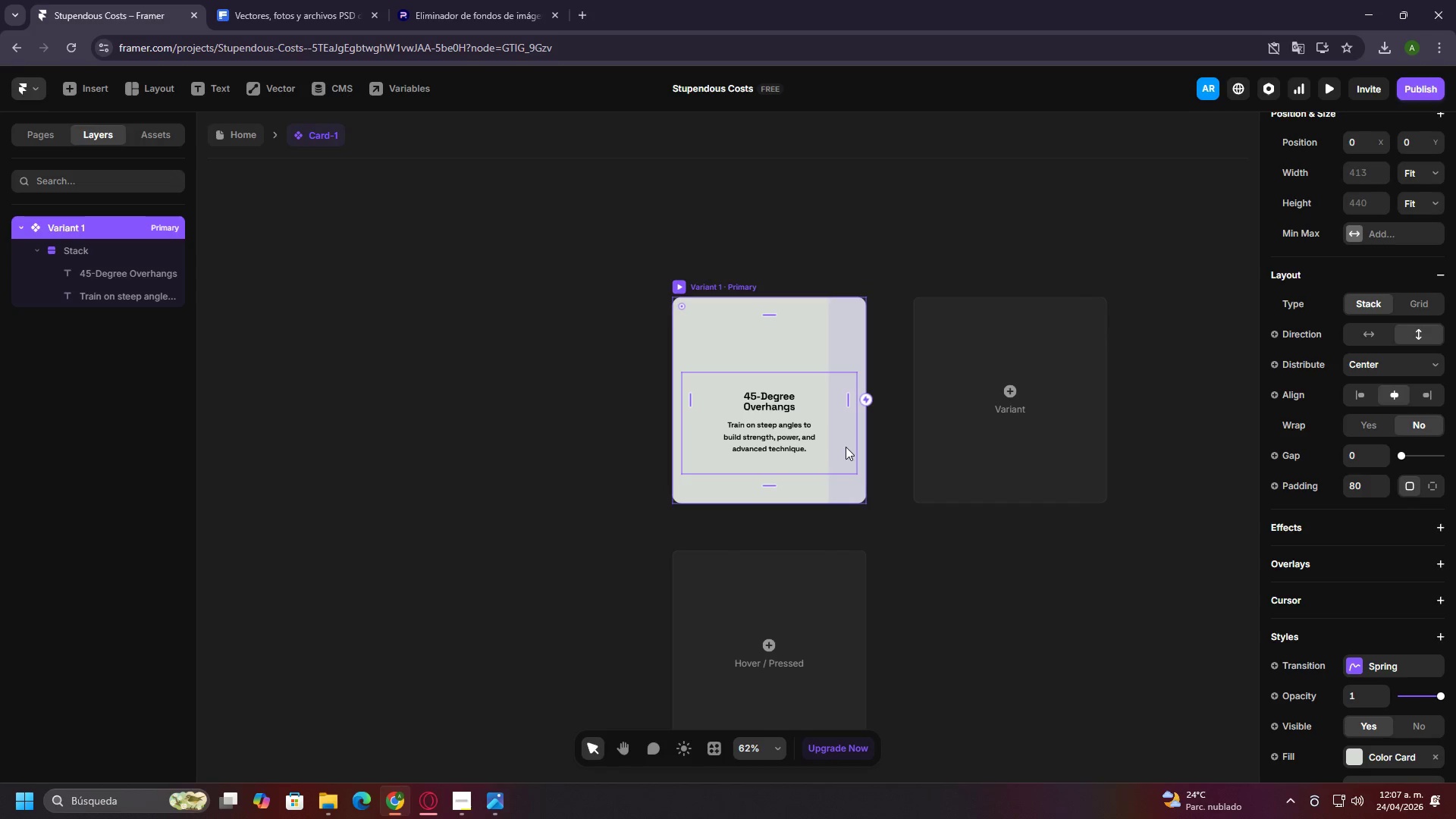 
left_click([1052, 396])
 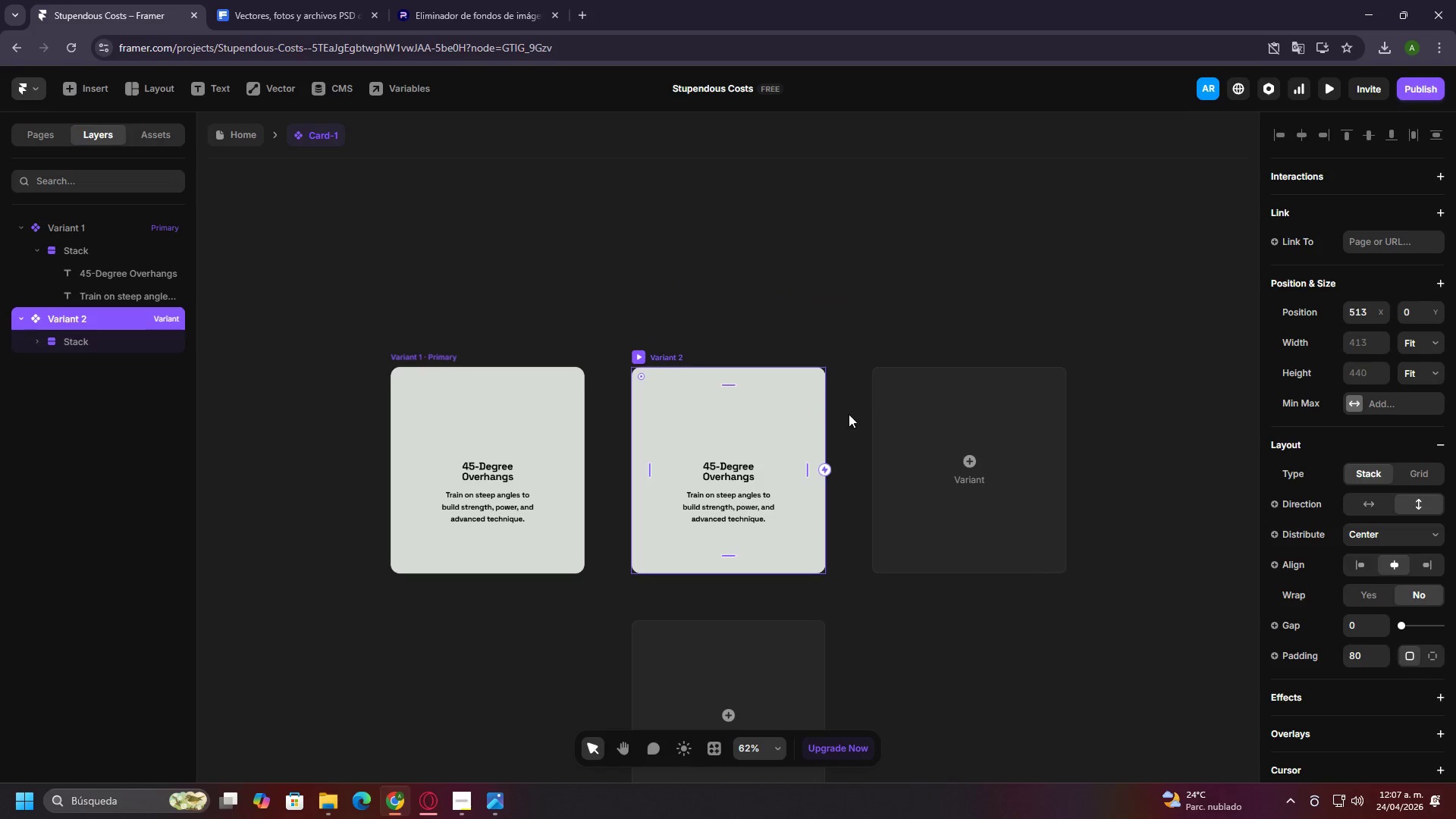 
hold_key(key=ControlLeft, duration=1.17)
scroll: coordinate [789, 345], scroll_direction: up, amount: 3.0
 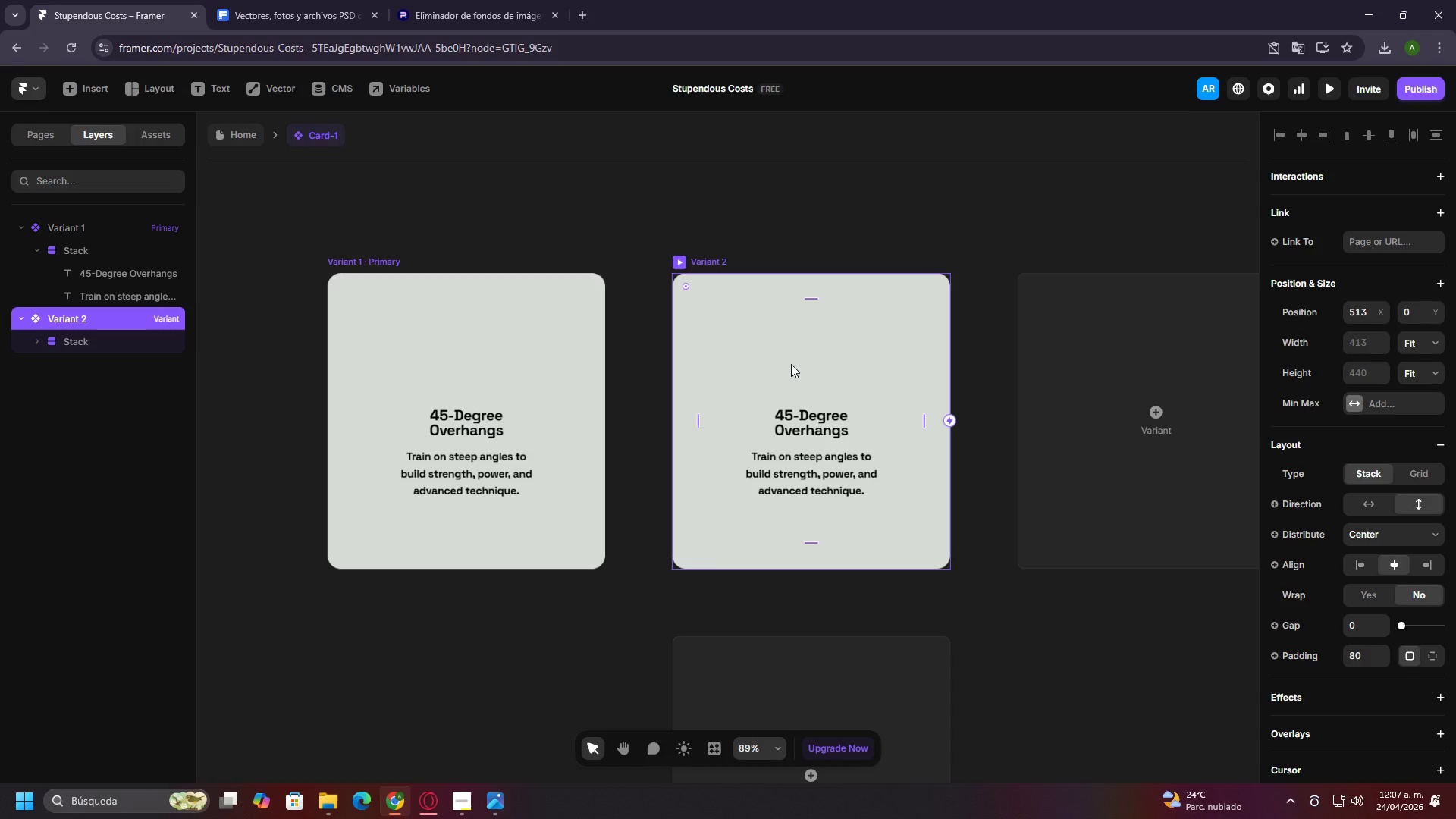 
wait(8.29)
 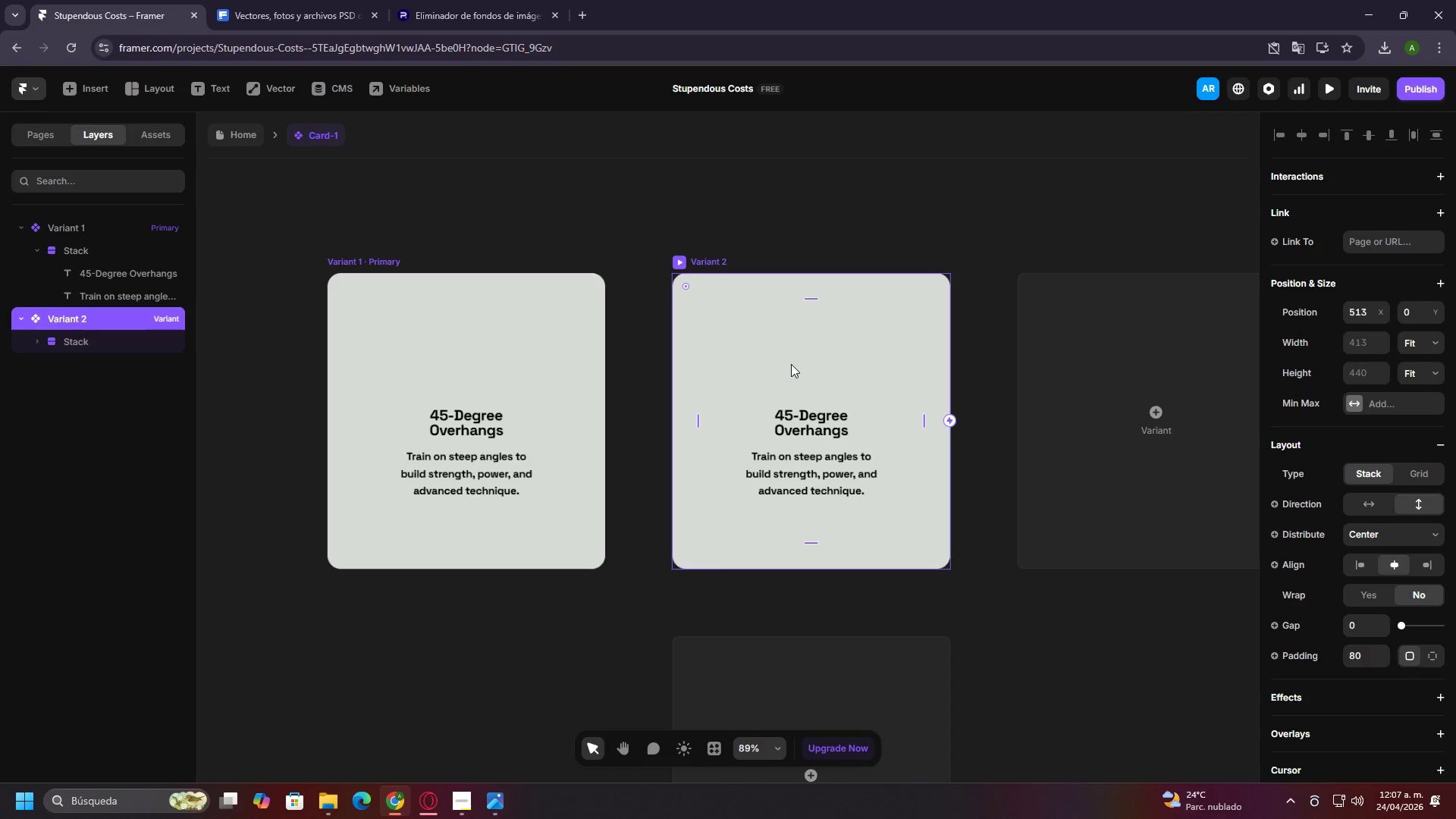 
key(Control+ControlLeft)
 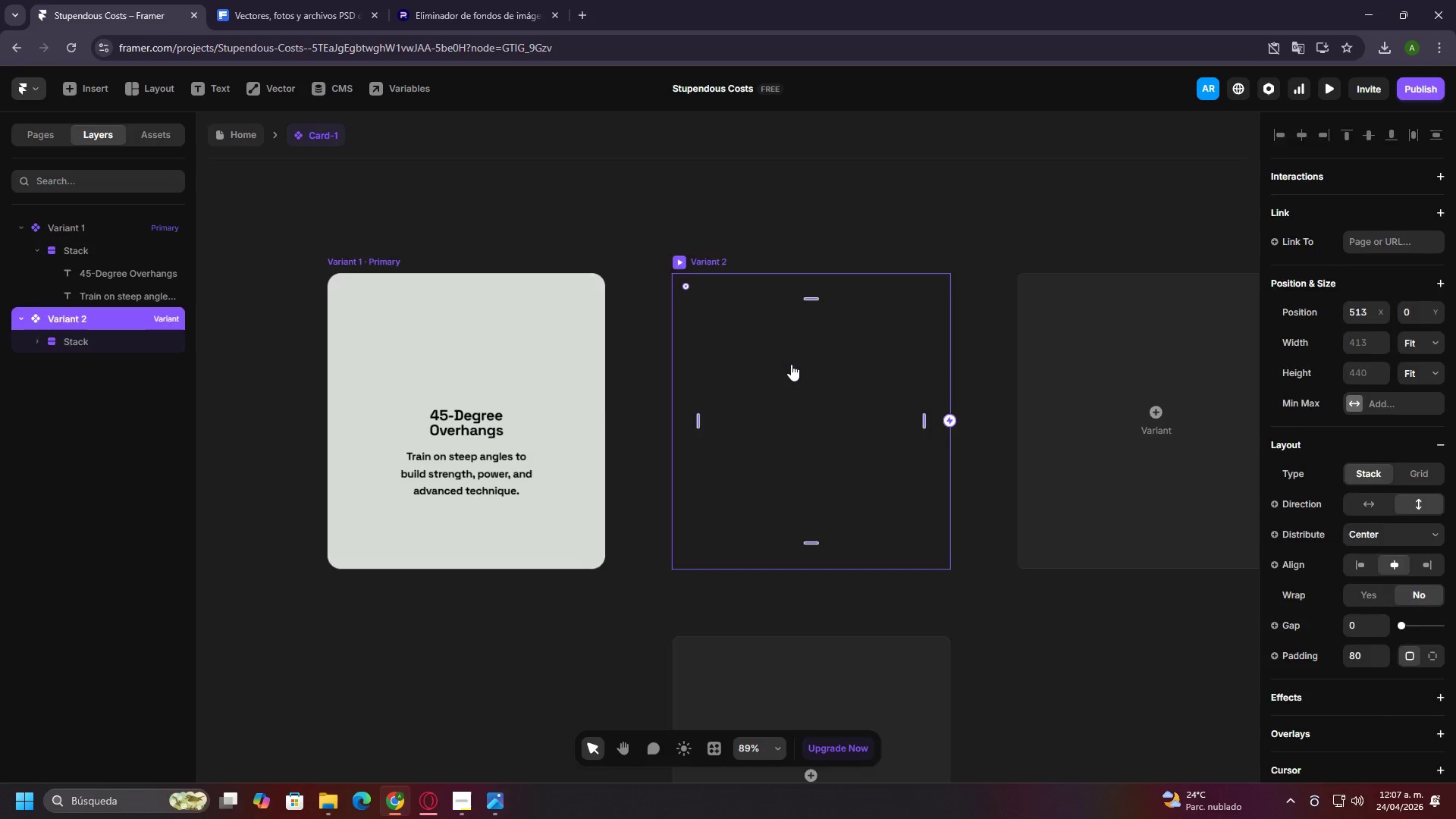 
key(Control+Z)
 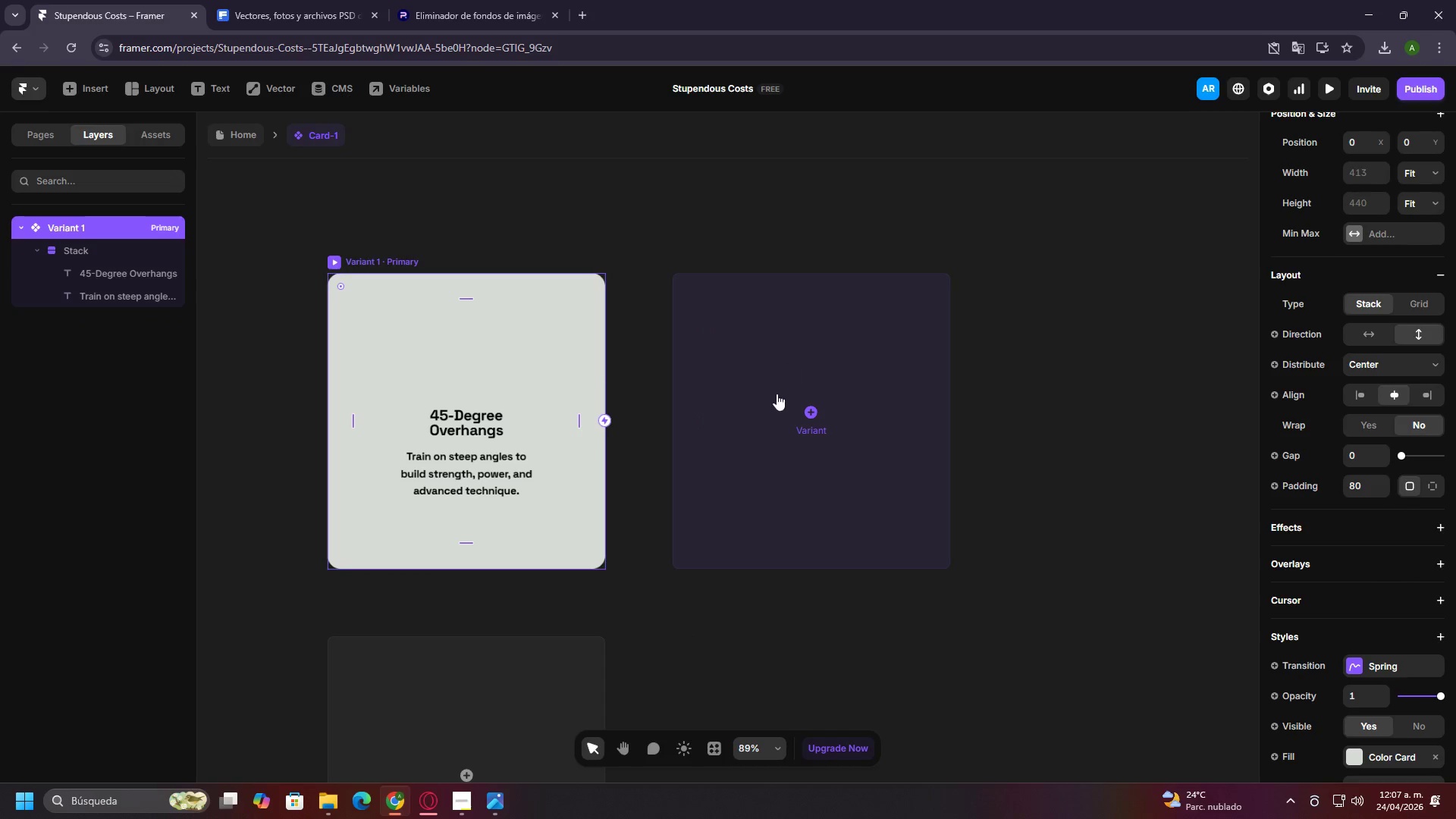 
key(Control+ControlLeft)
 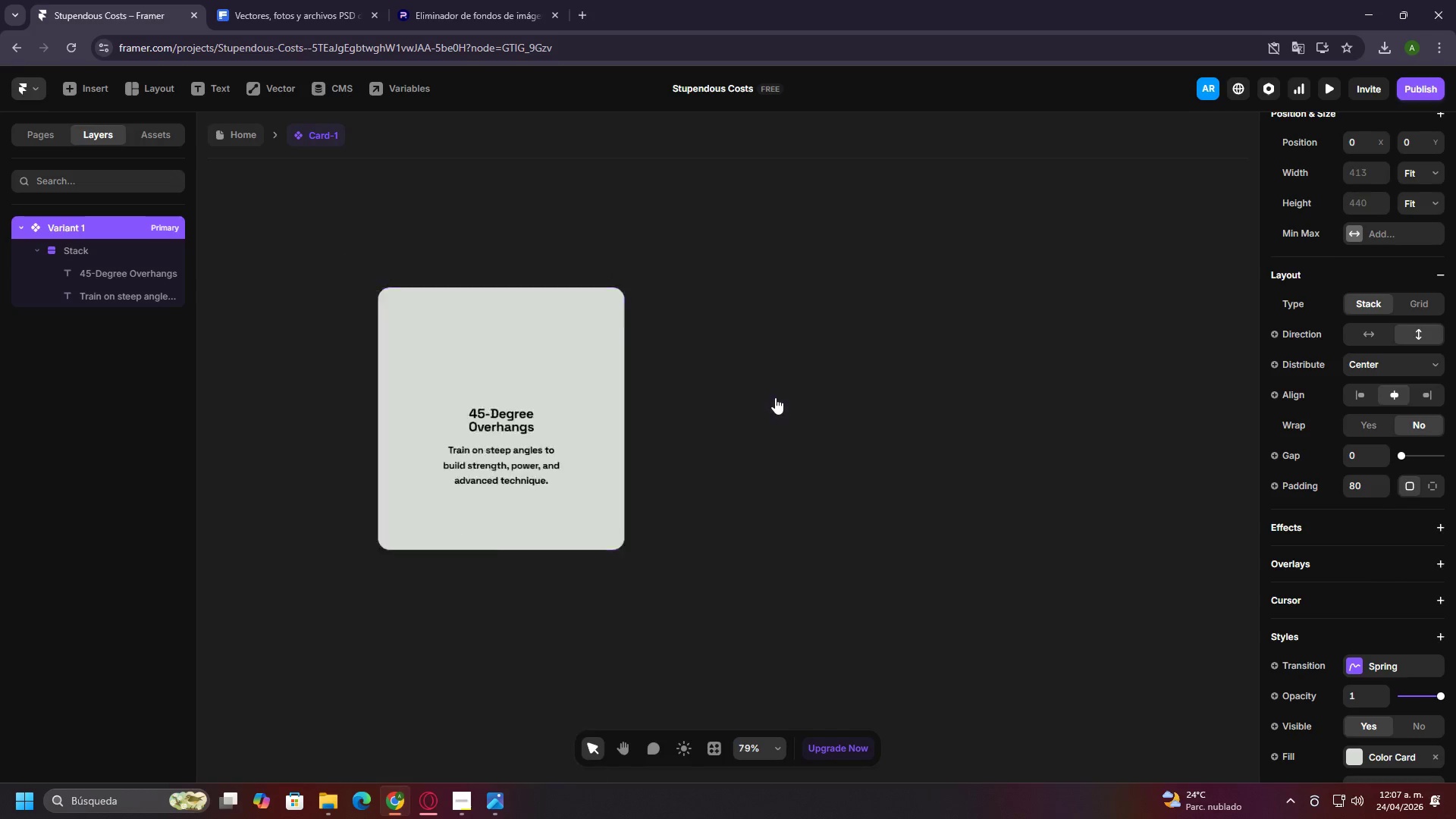 
scroll: coordinate [775, 397], scroll_direction: down, amount: 5.0
 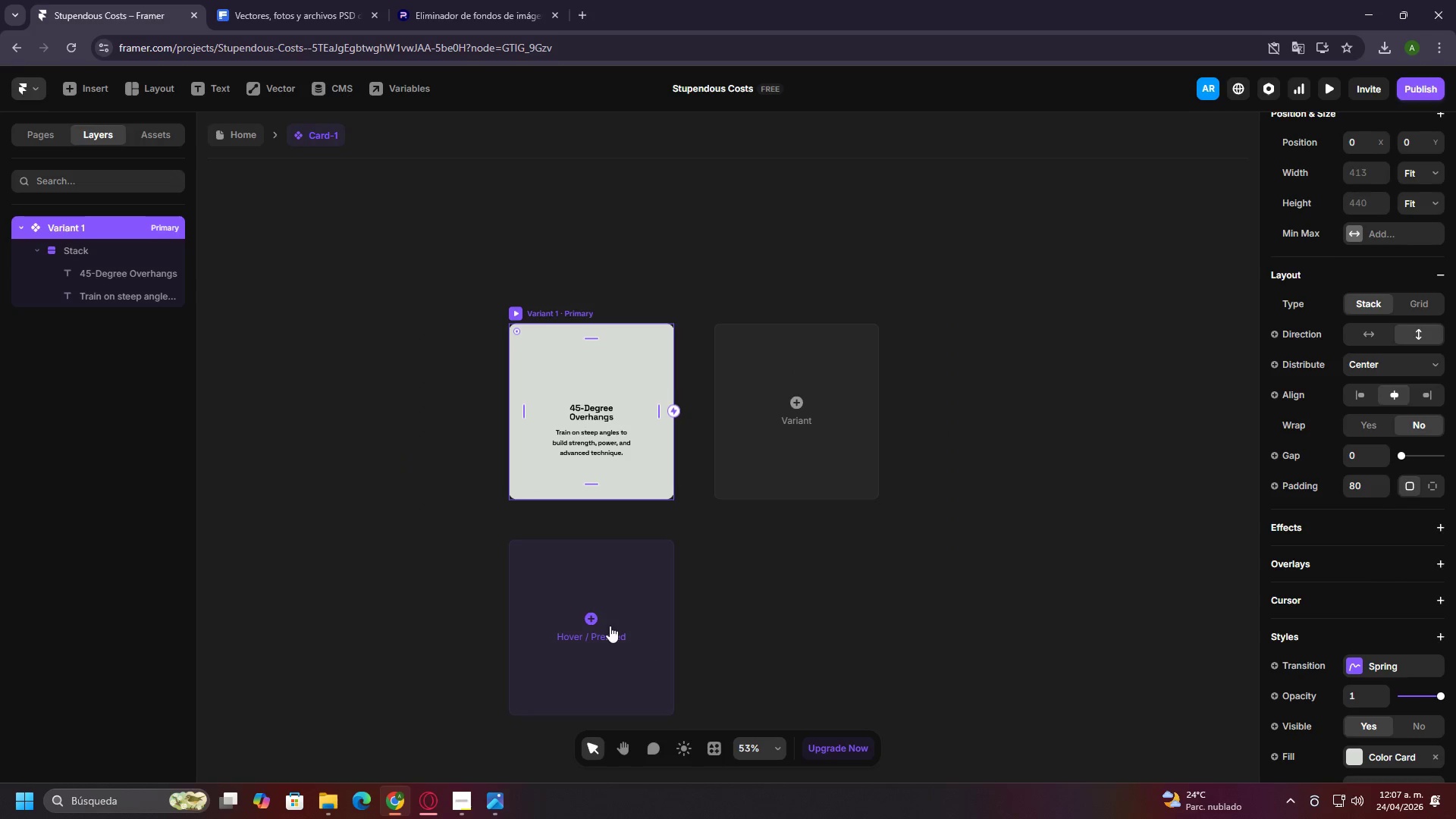 
left_click([607, 624])
 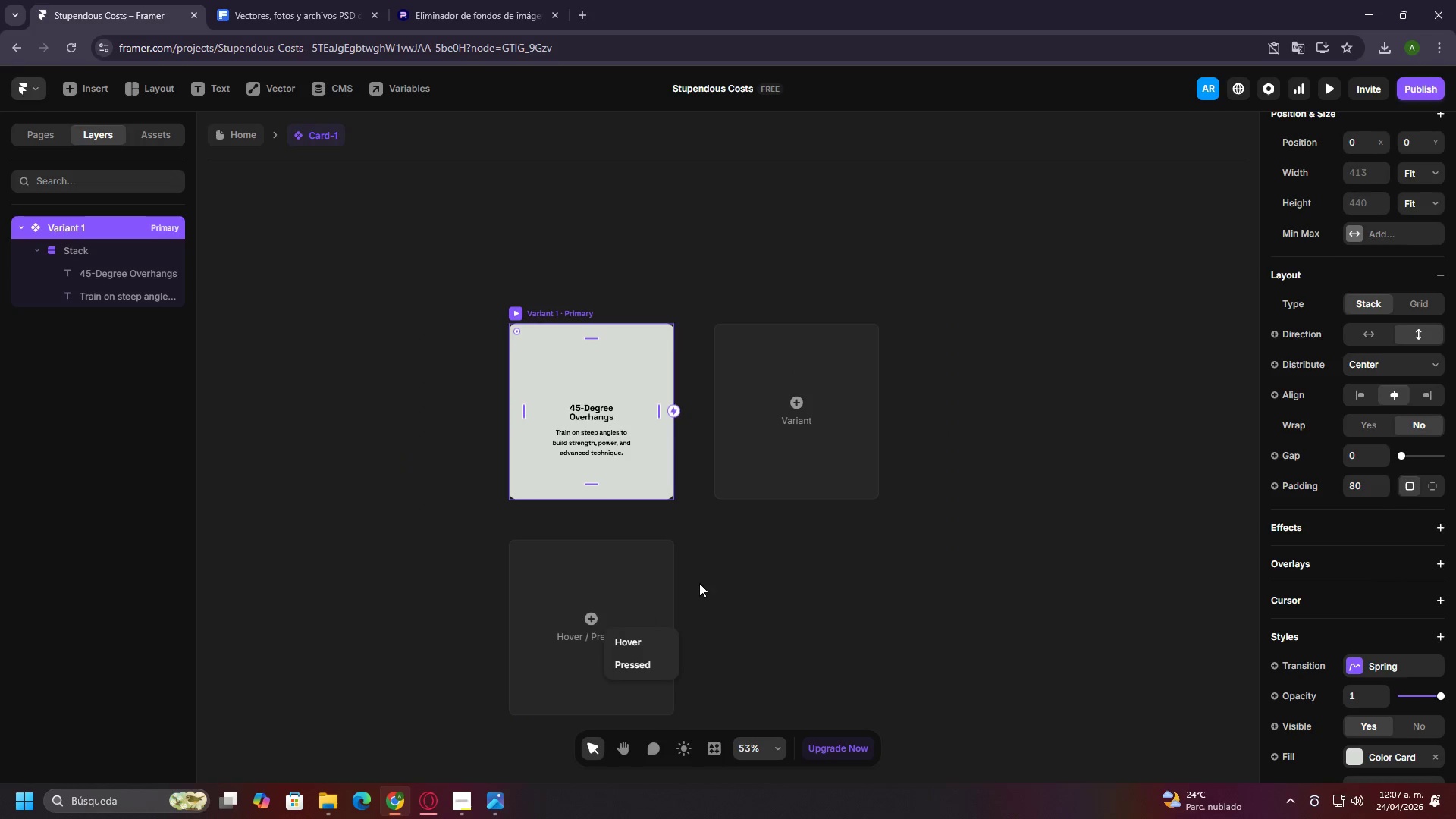 
scroll: coordinate [699, 583], scroll_direction: down, amount: 4.0
 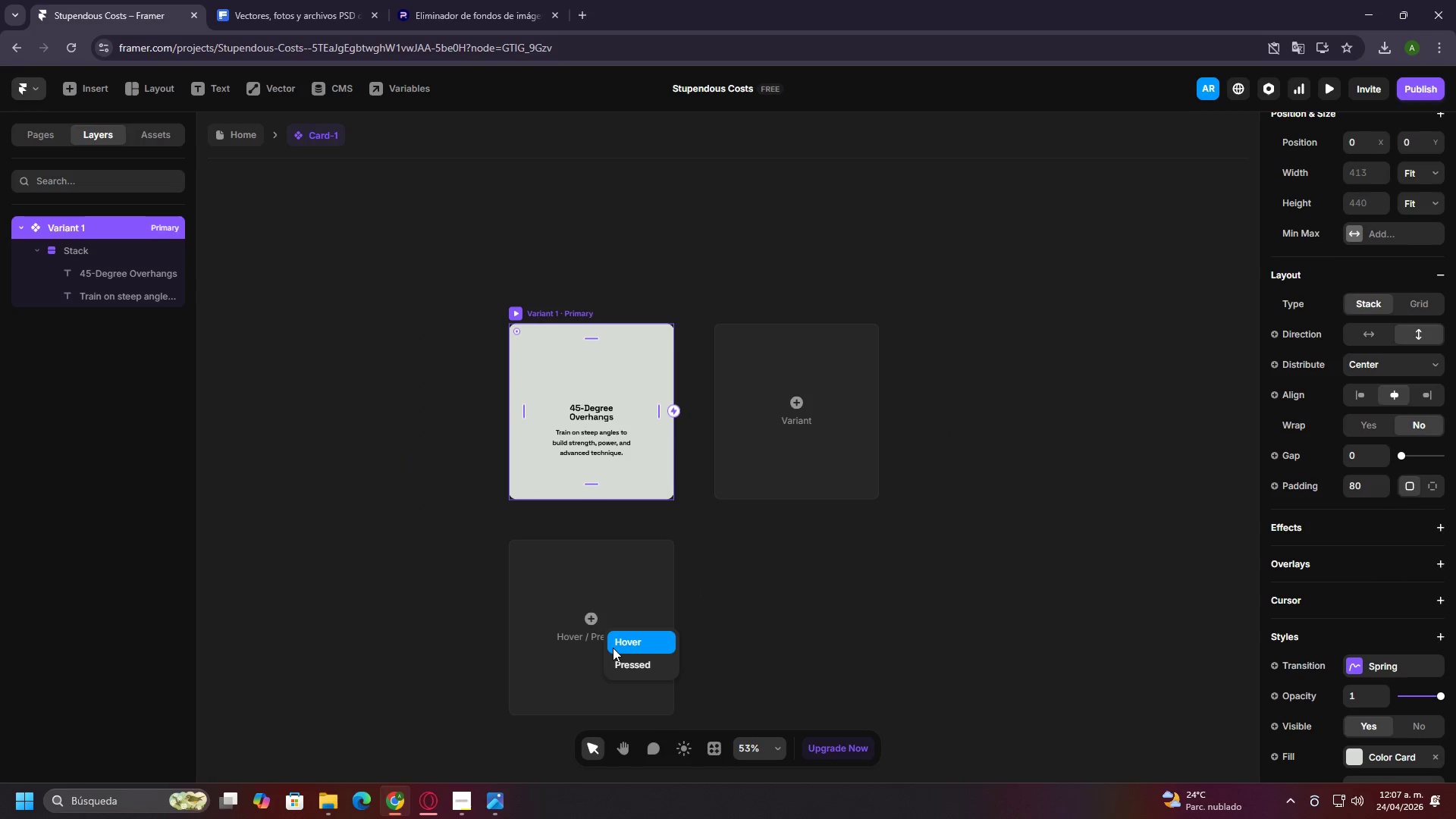 
left_click([613, 648])
 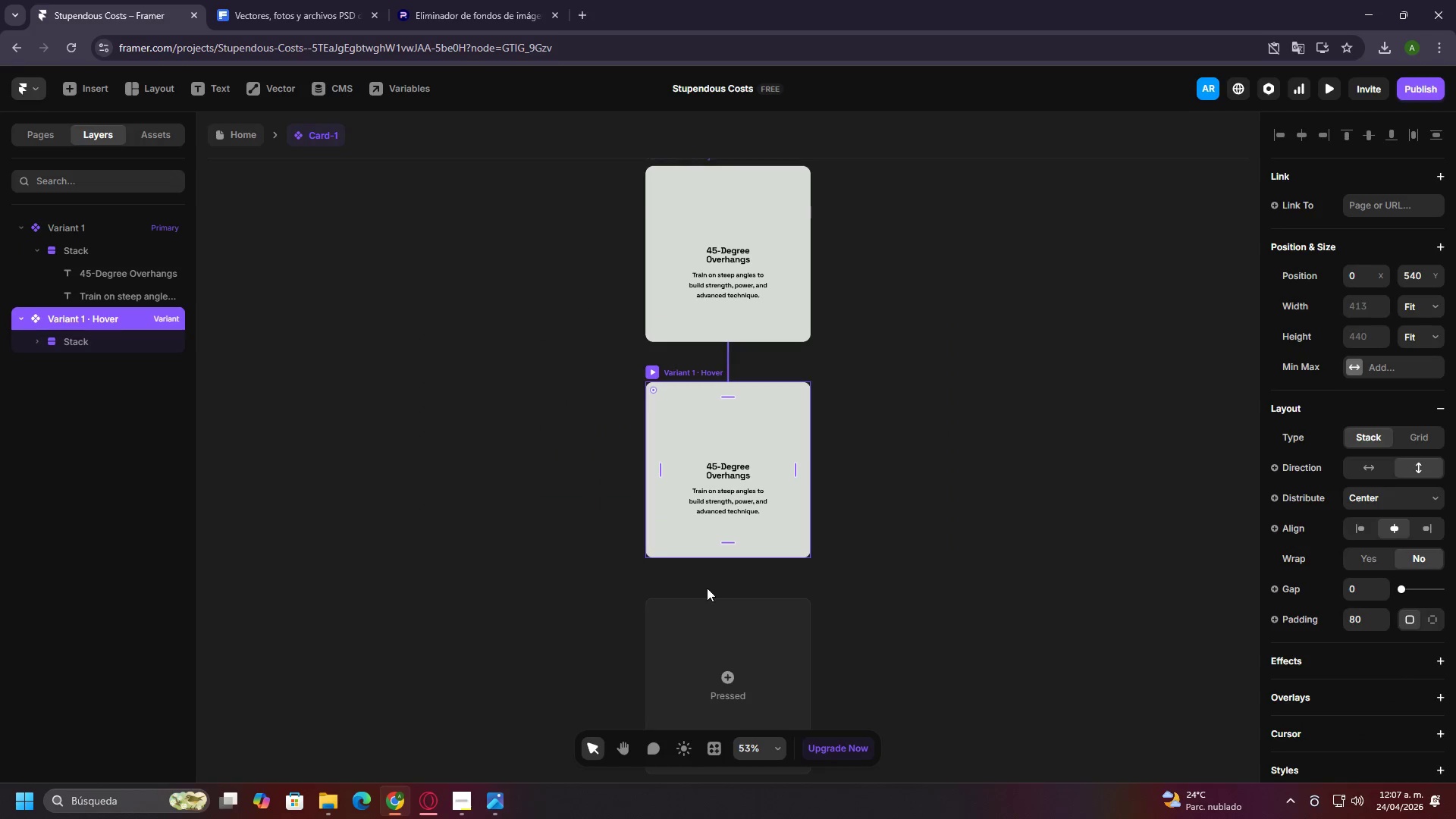 
hold_key(key=ControlLeft, duration=0.88)
 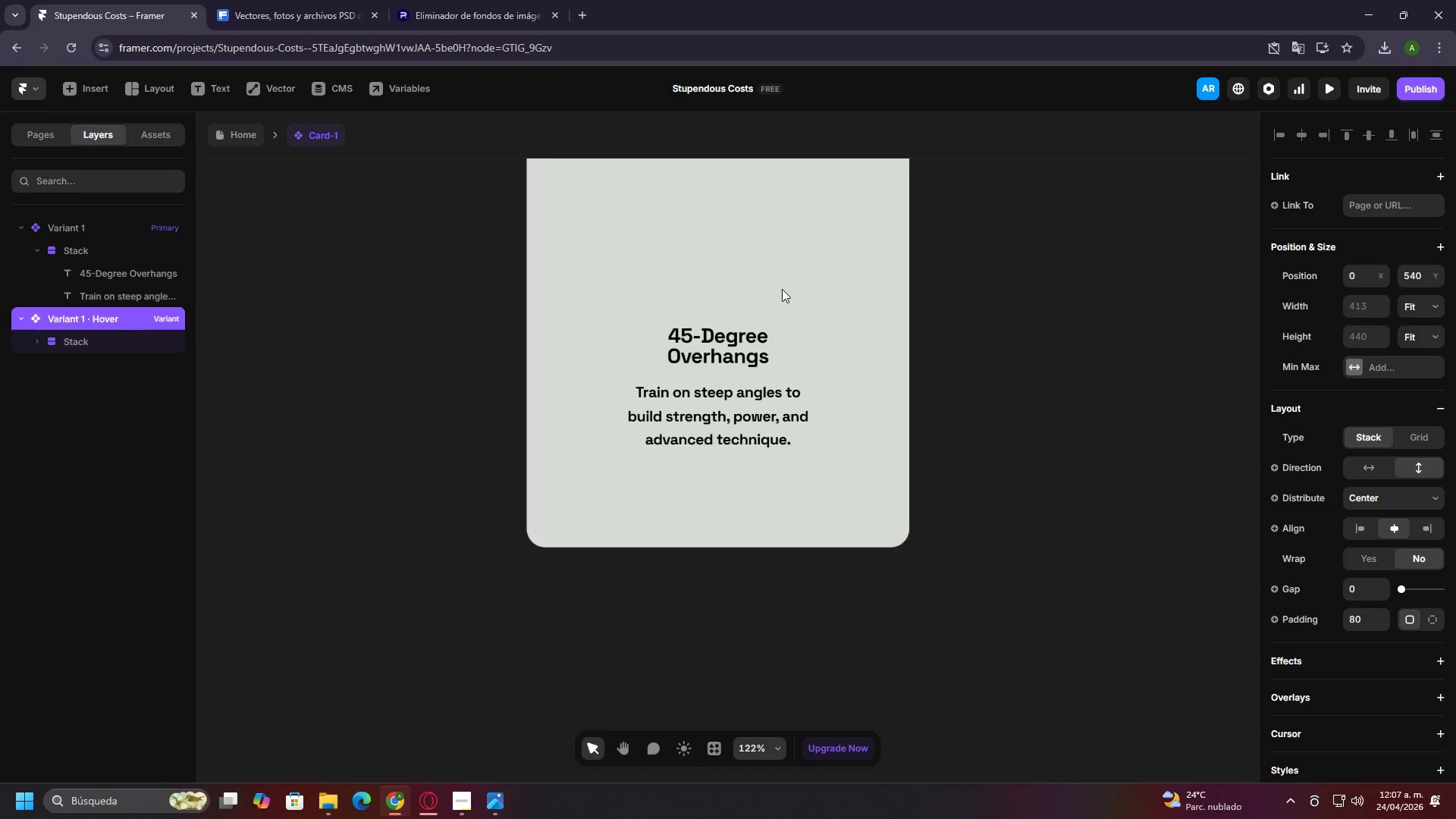 
left_click([782, 288])
 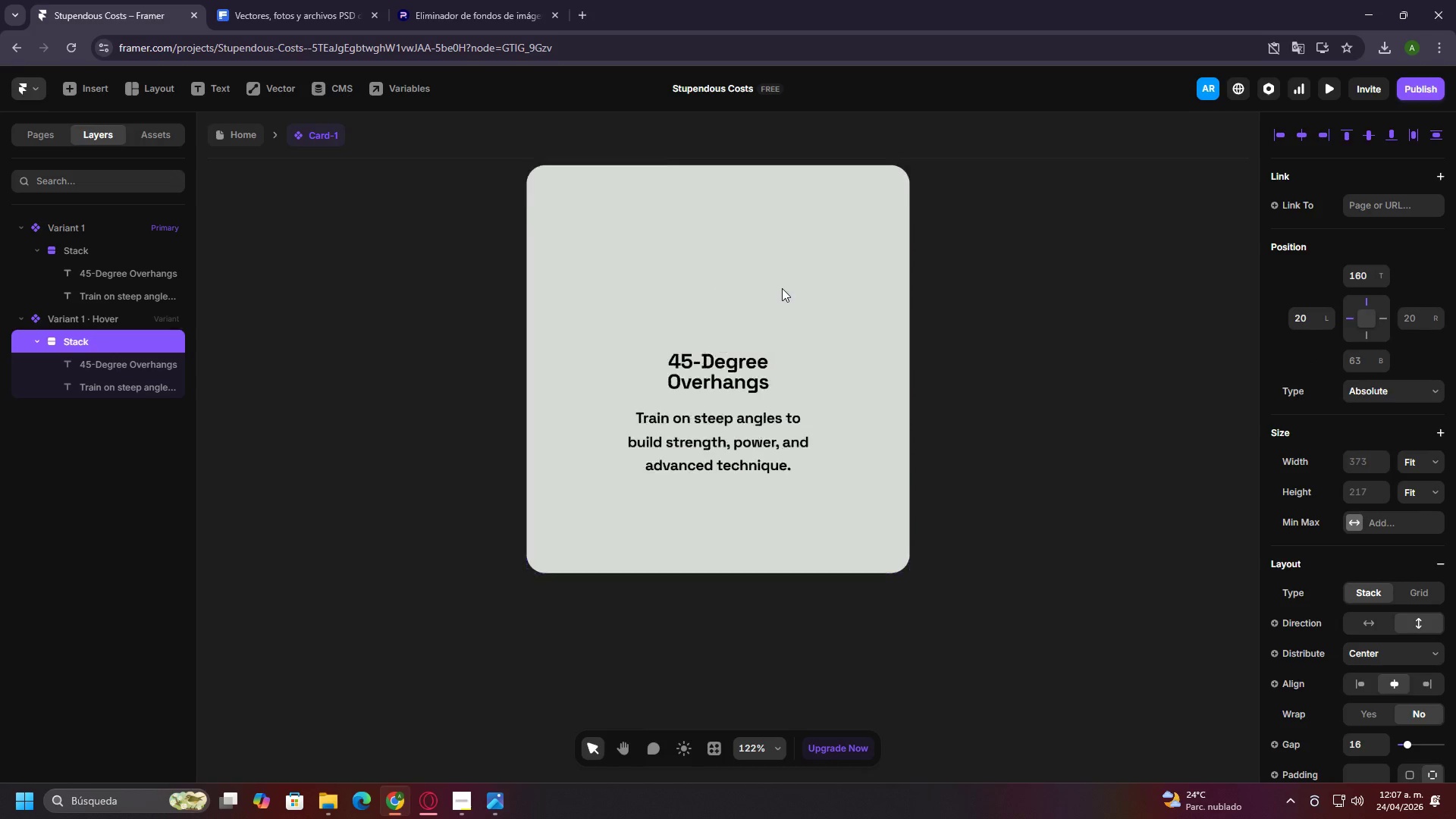 
scroll: coordinate [782, 289], scroll_direction: up, amount: 5.0
 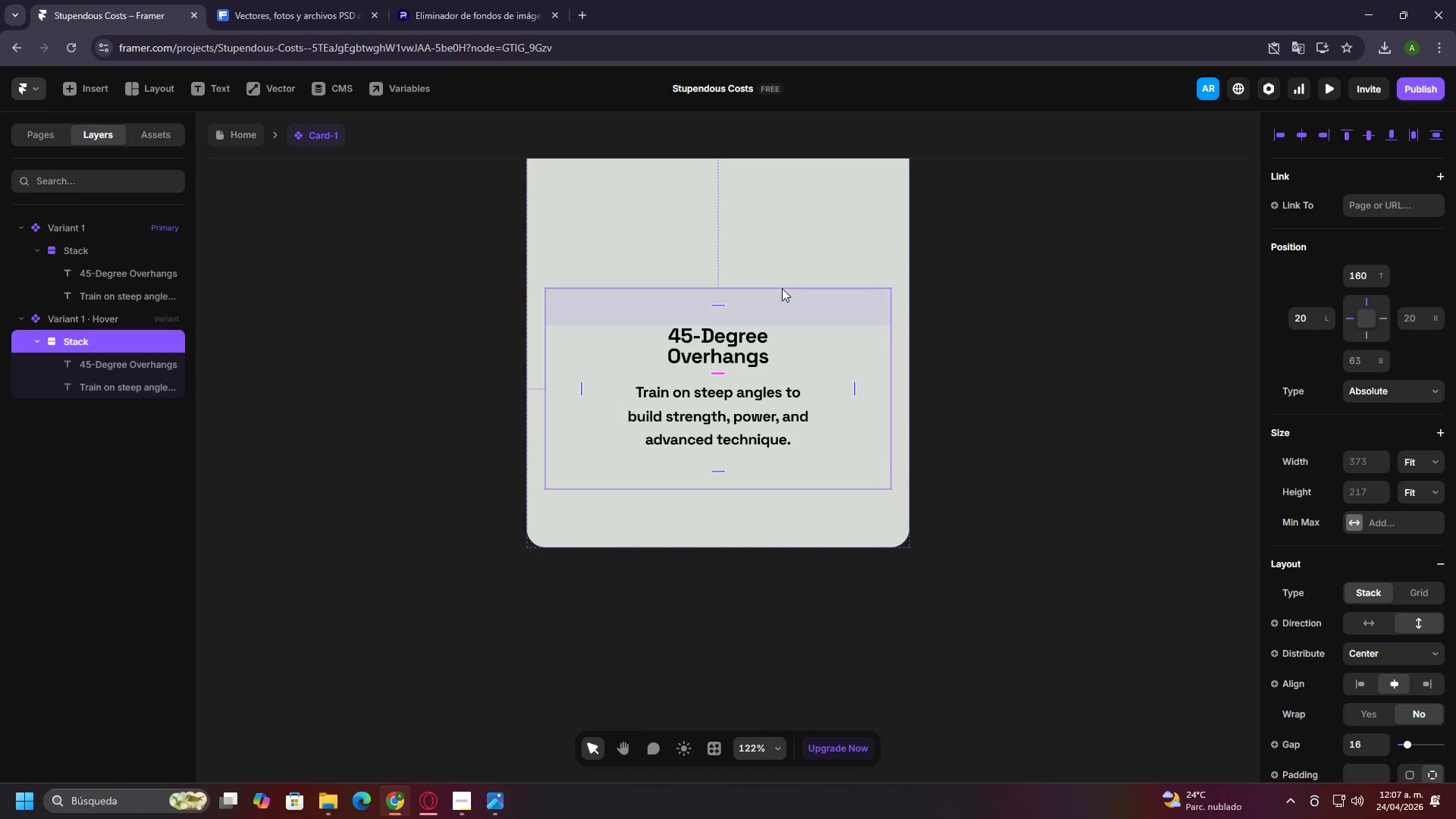 
left_click([792, 284])
 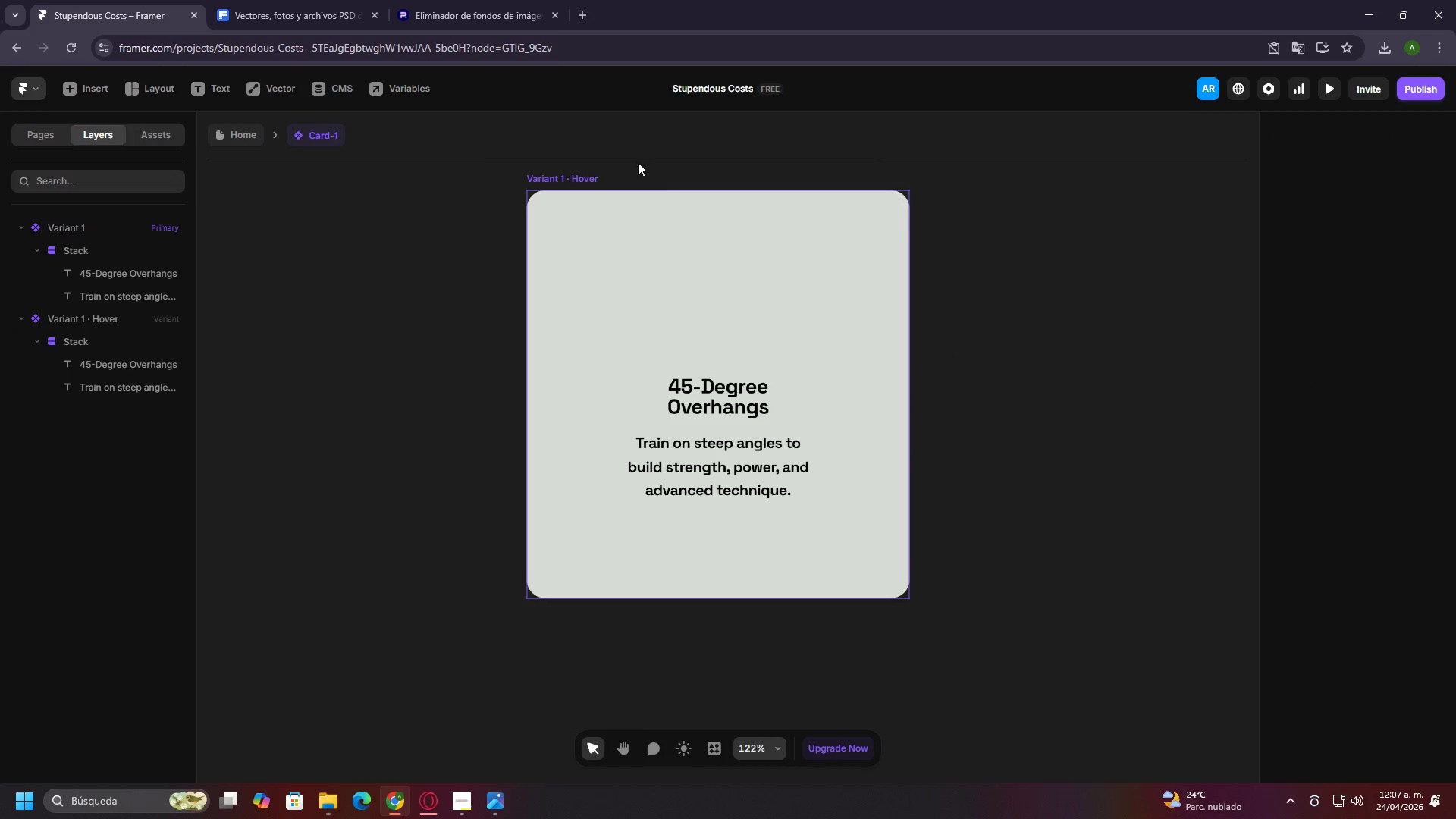 
scroll: coordinate [782, 288], scroll_direction: up, amount: 2.0
 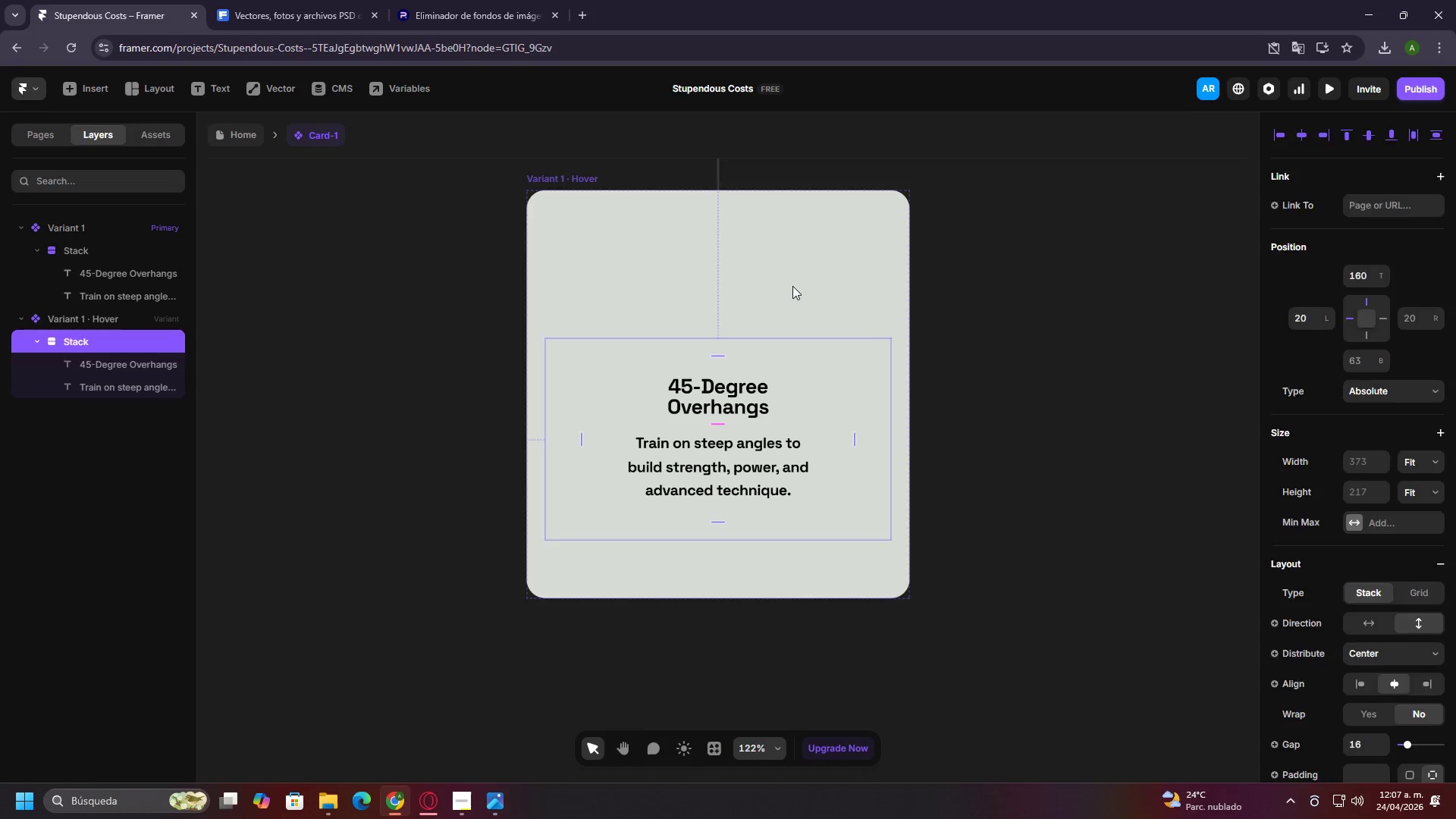 
left_click([565, 189])
 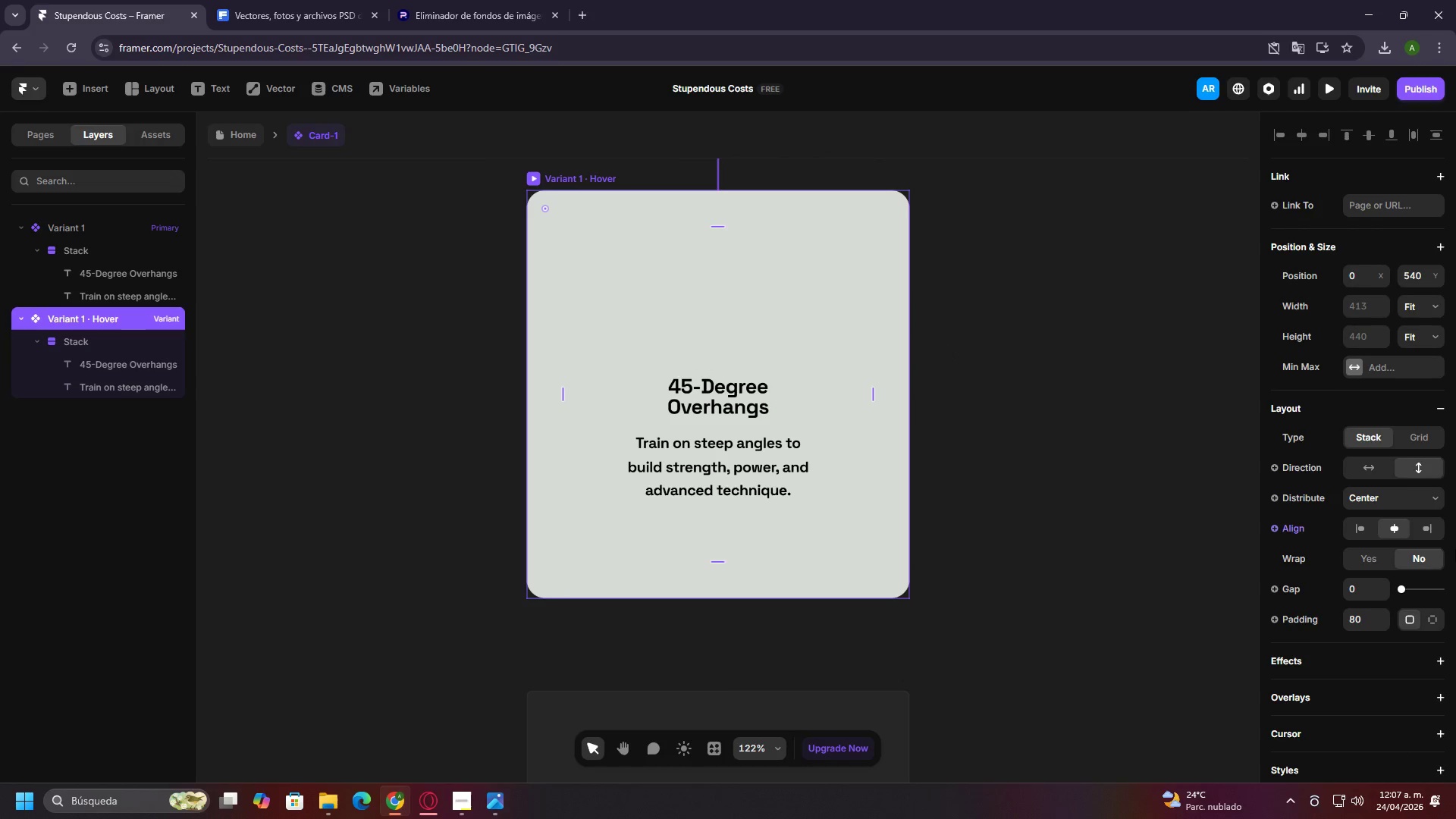 
scroll: coordinate [1426, 553], scroll_direction: down, amount: 8.0
 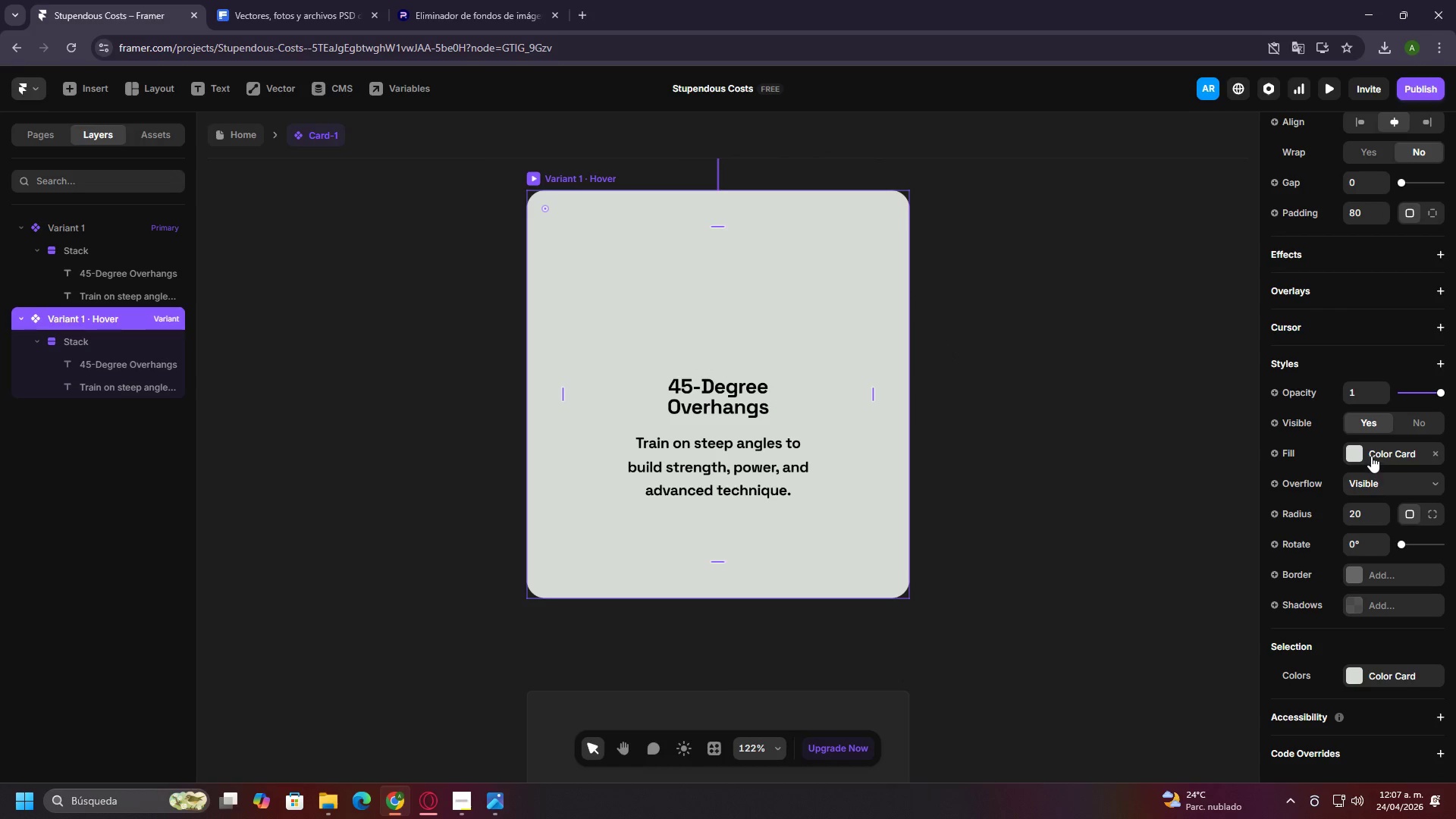 
left_click([1371, 456])
 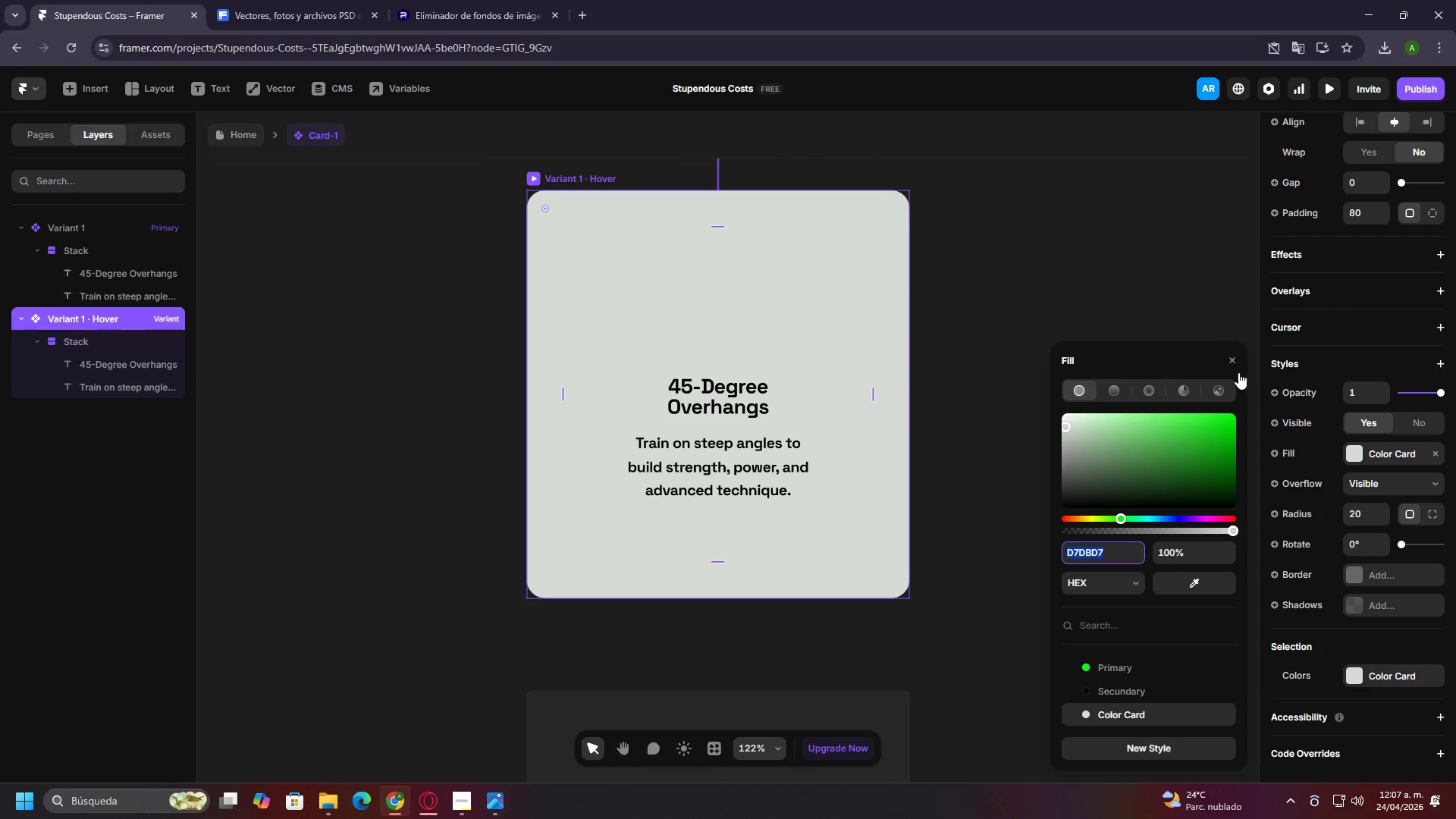 
left_click([1223, 385])
 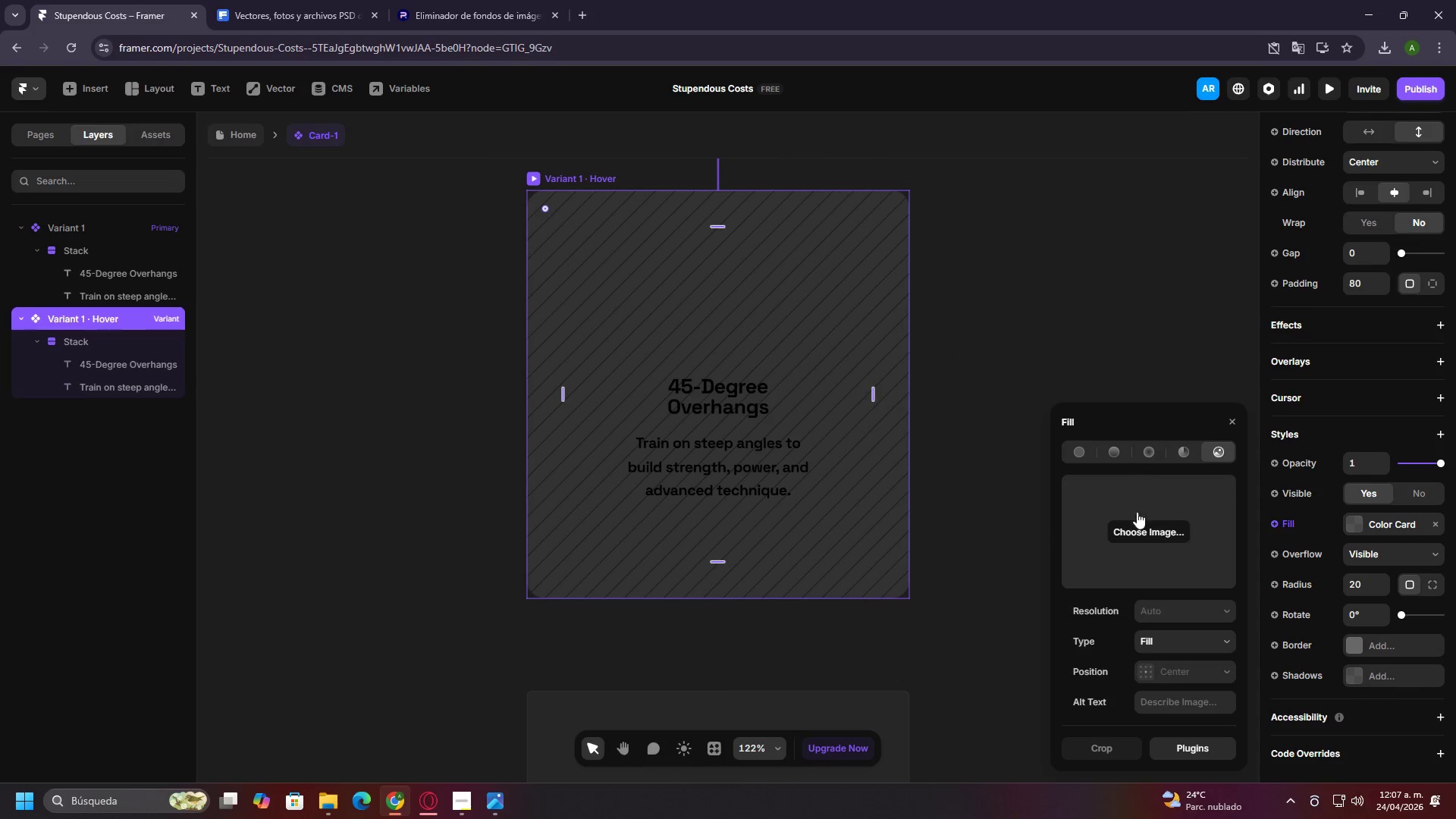 
left_click([1143, 524])
 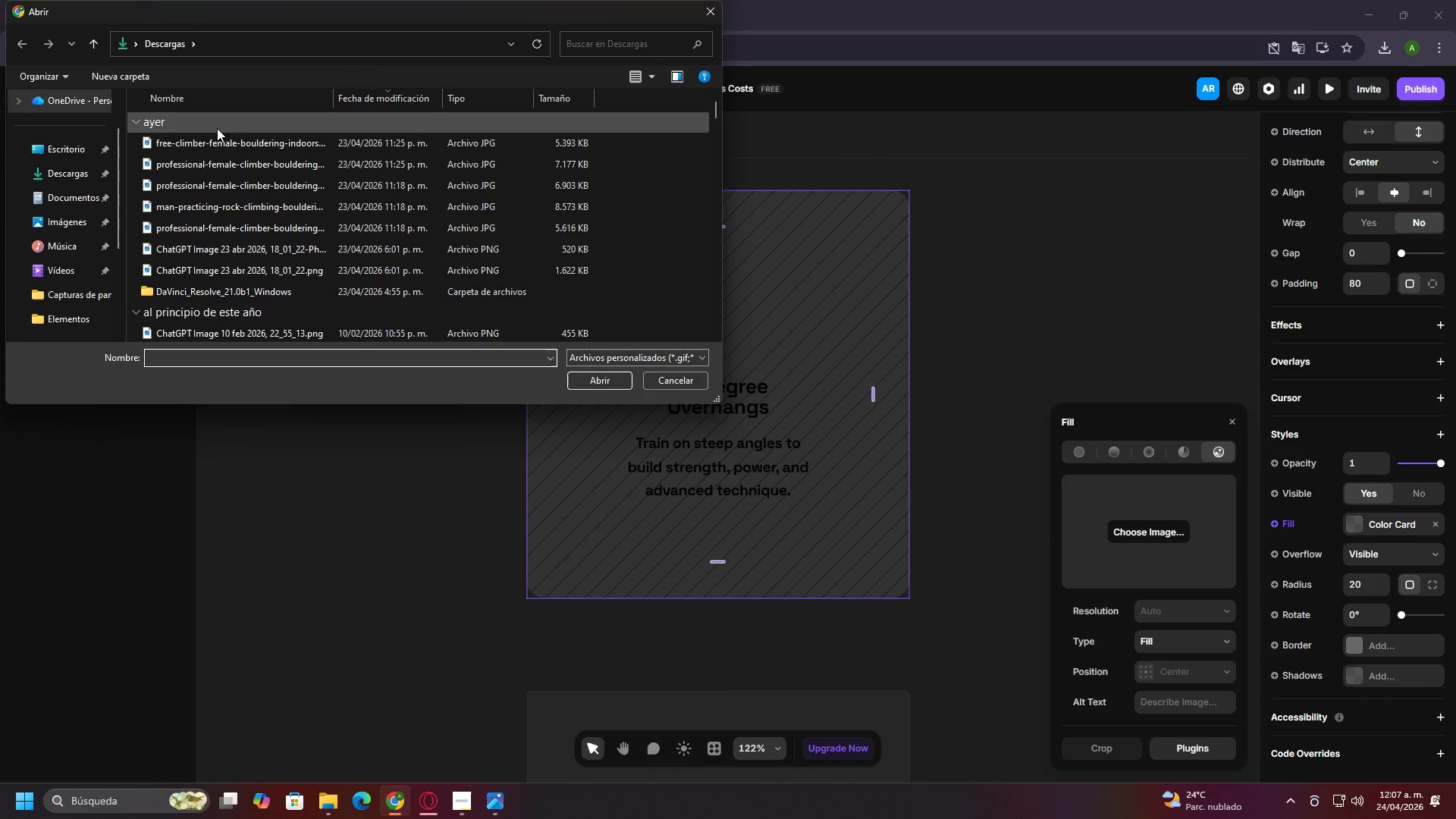 
left_click([227, 158])
 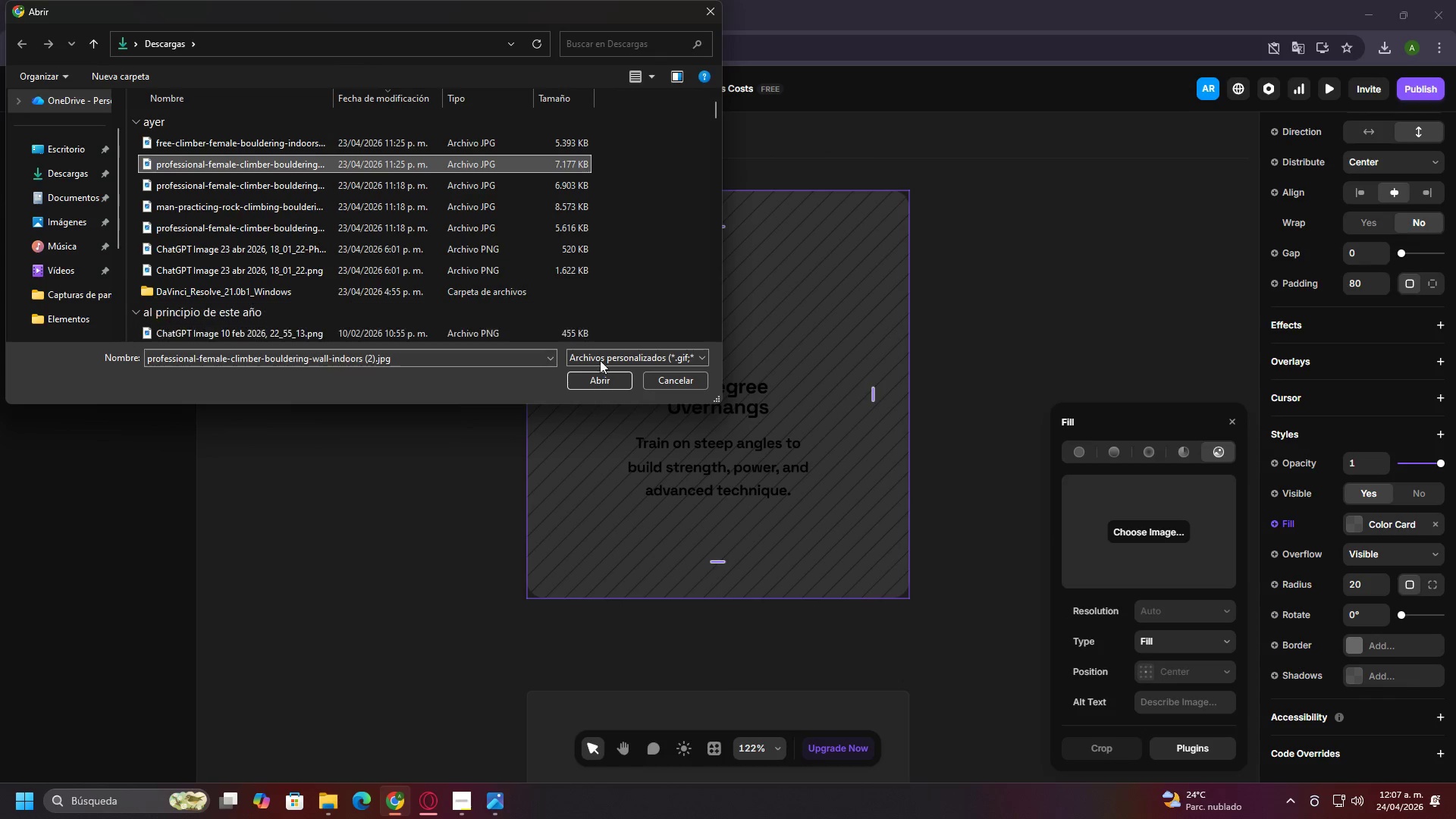 
left_click([607, 373])
 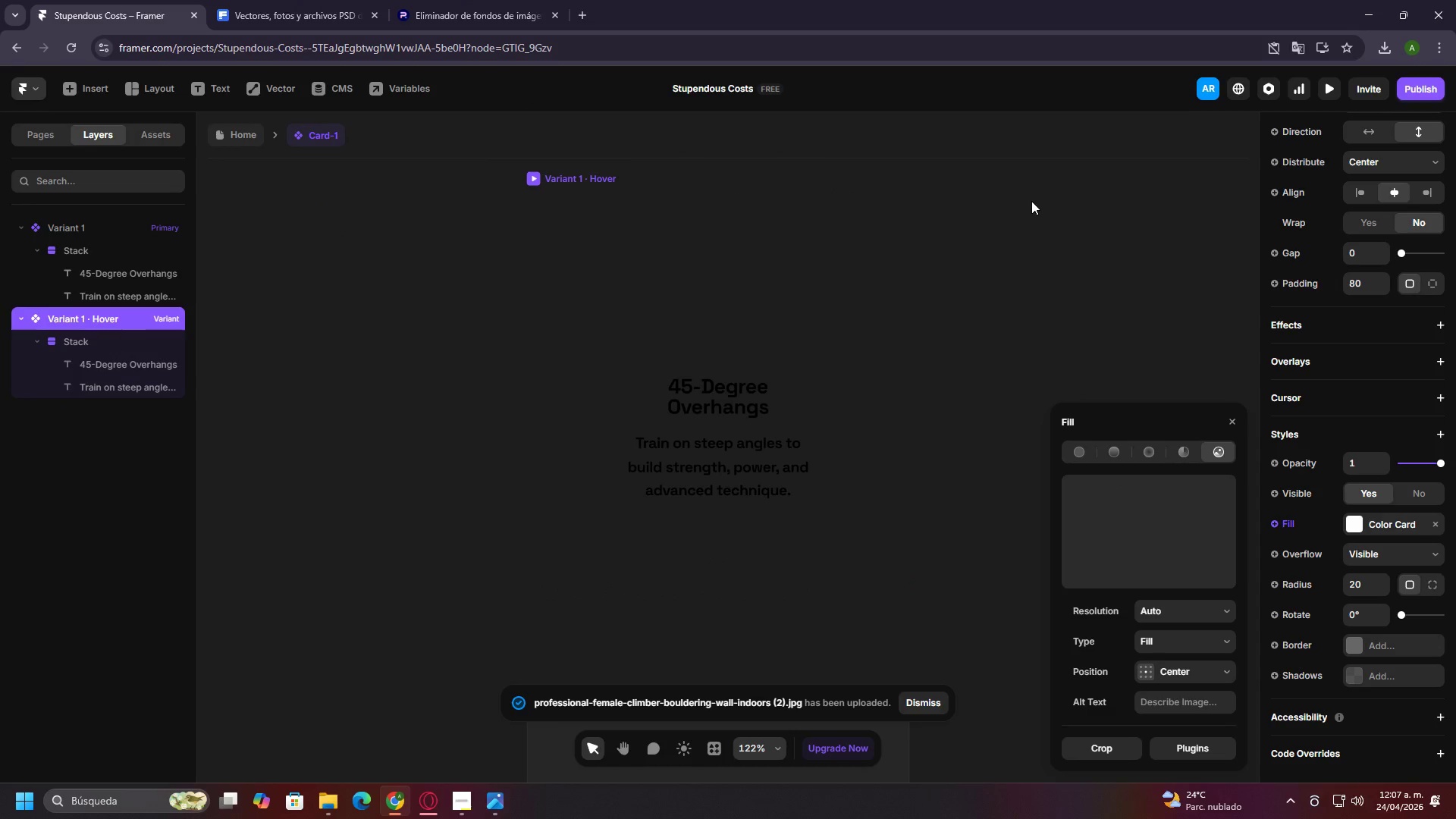 
wait(9.55)
 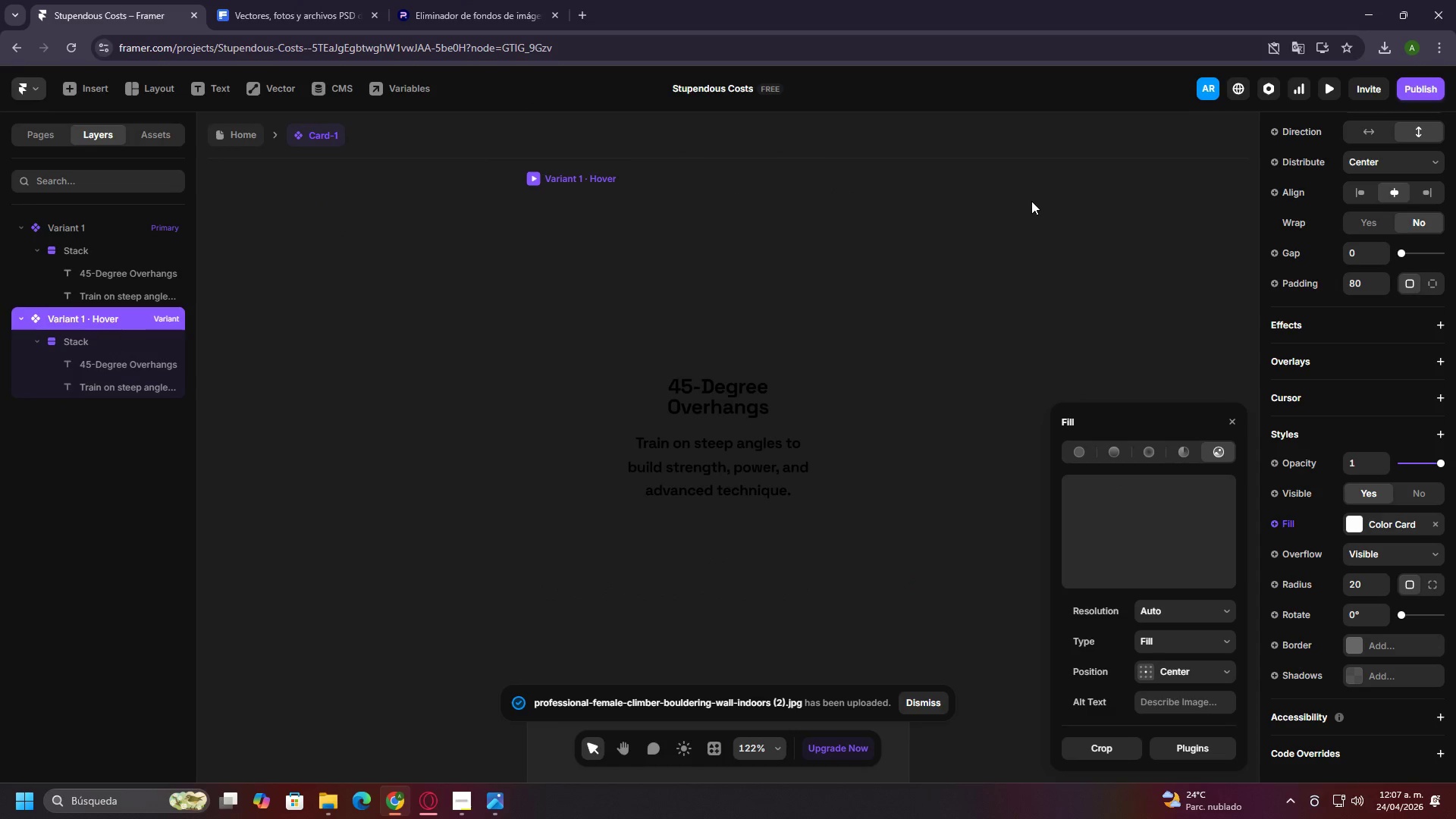 
left_click([1219, 613])
 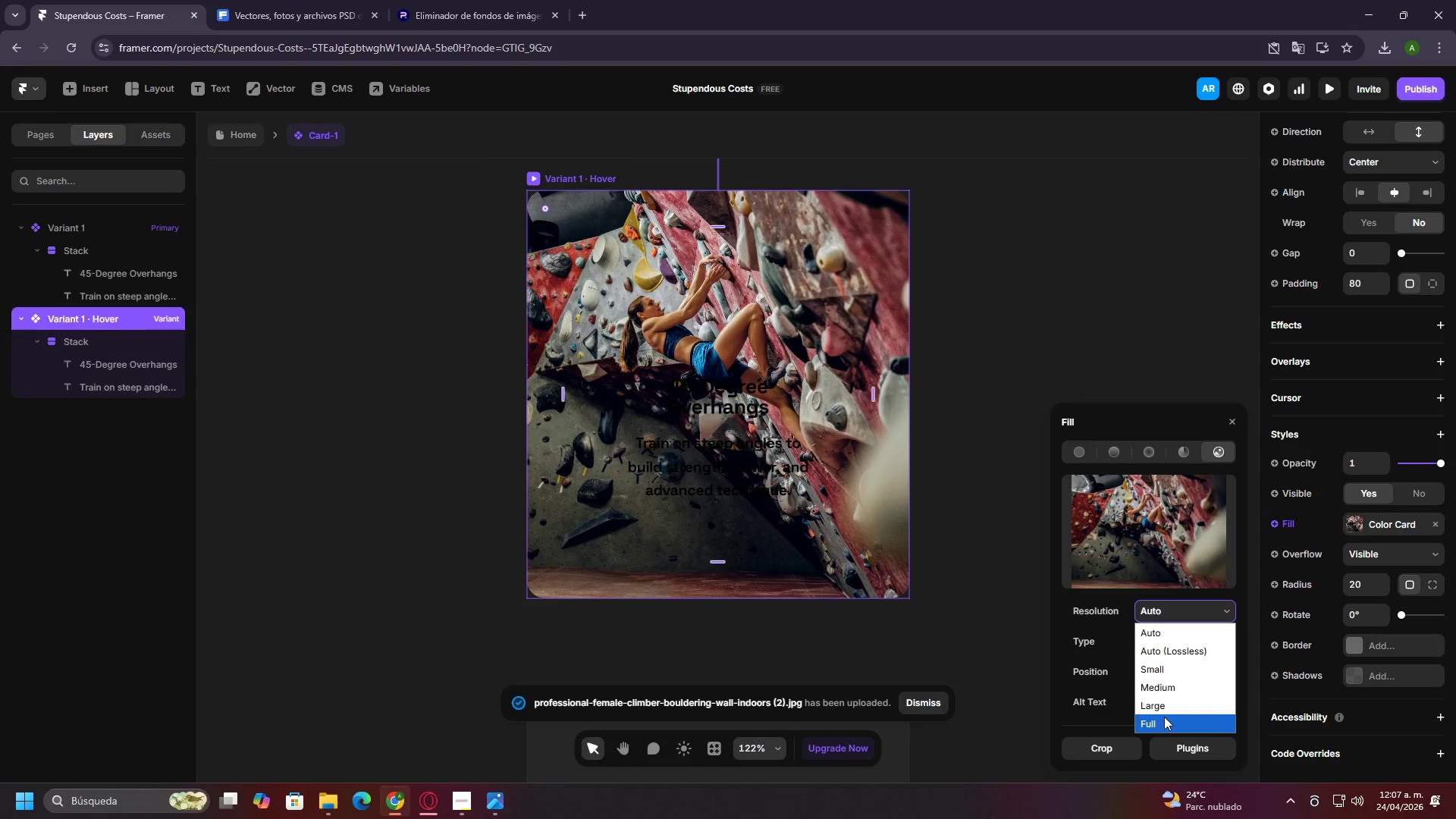 
left_click([1164, 715])
 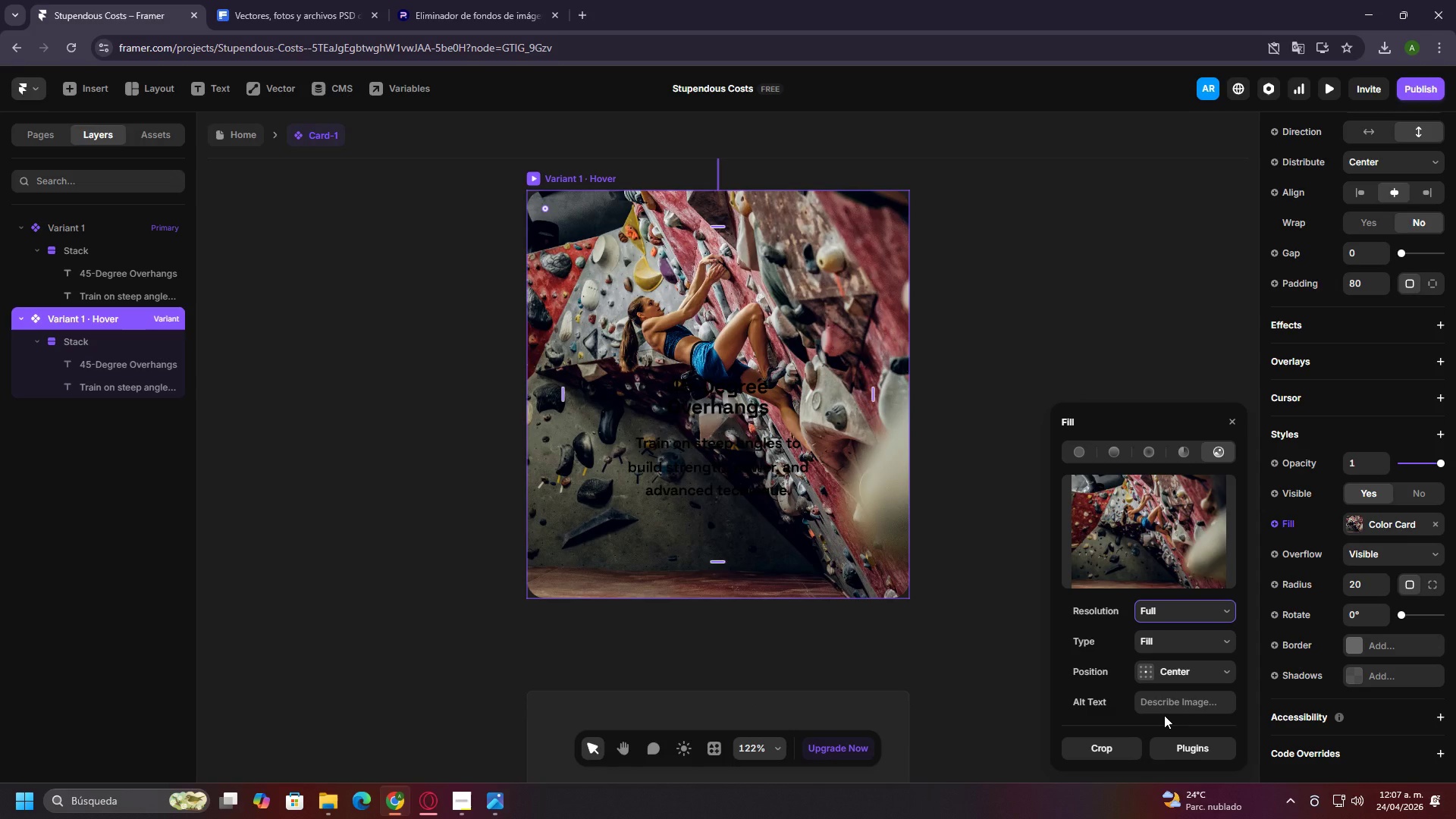 
wait(13.56)
 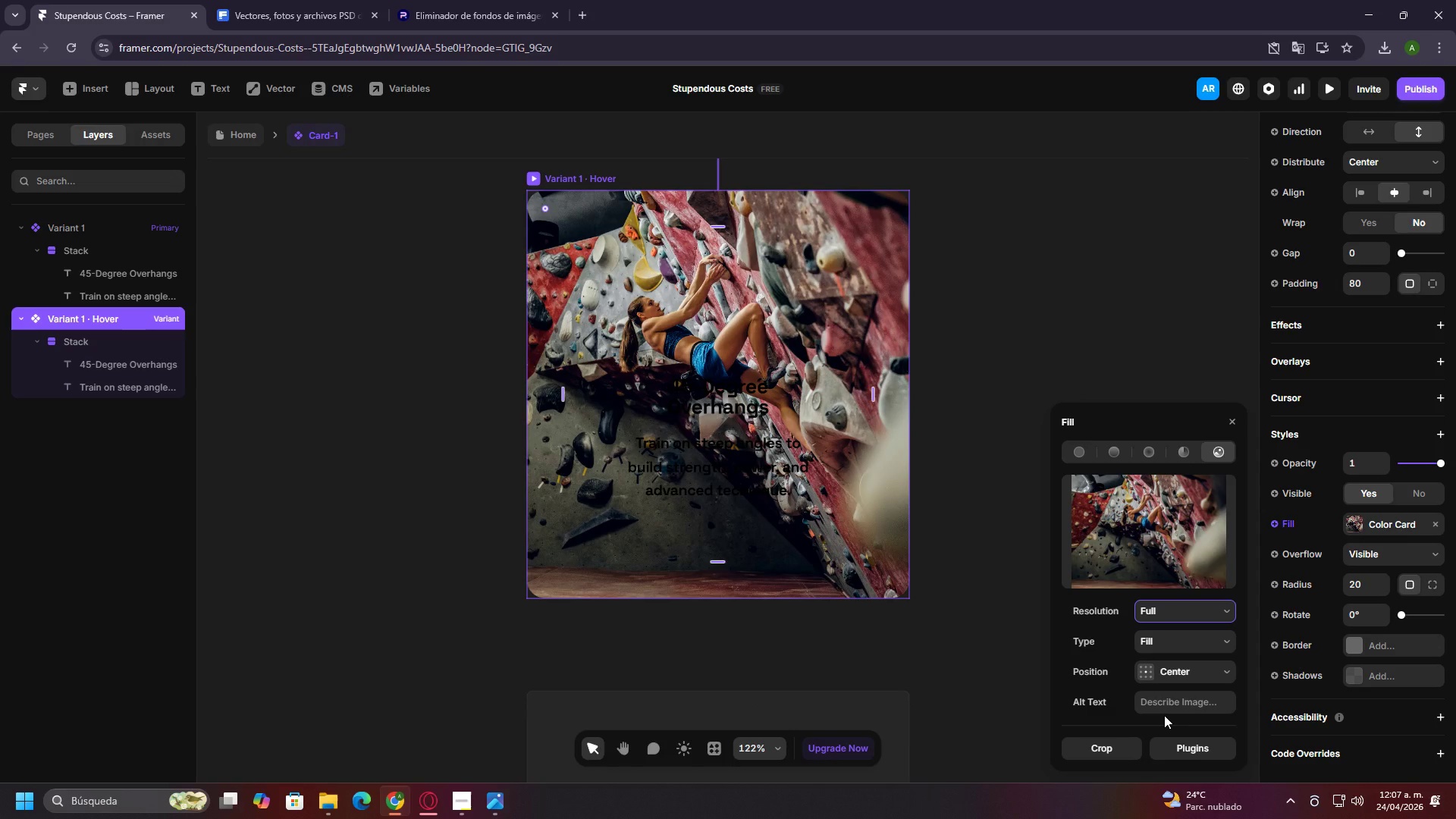 
hold_key(key=ControlLeft, duration=0.58)
 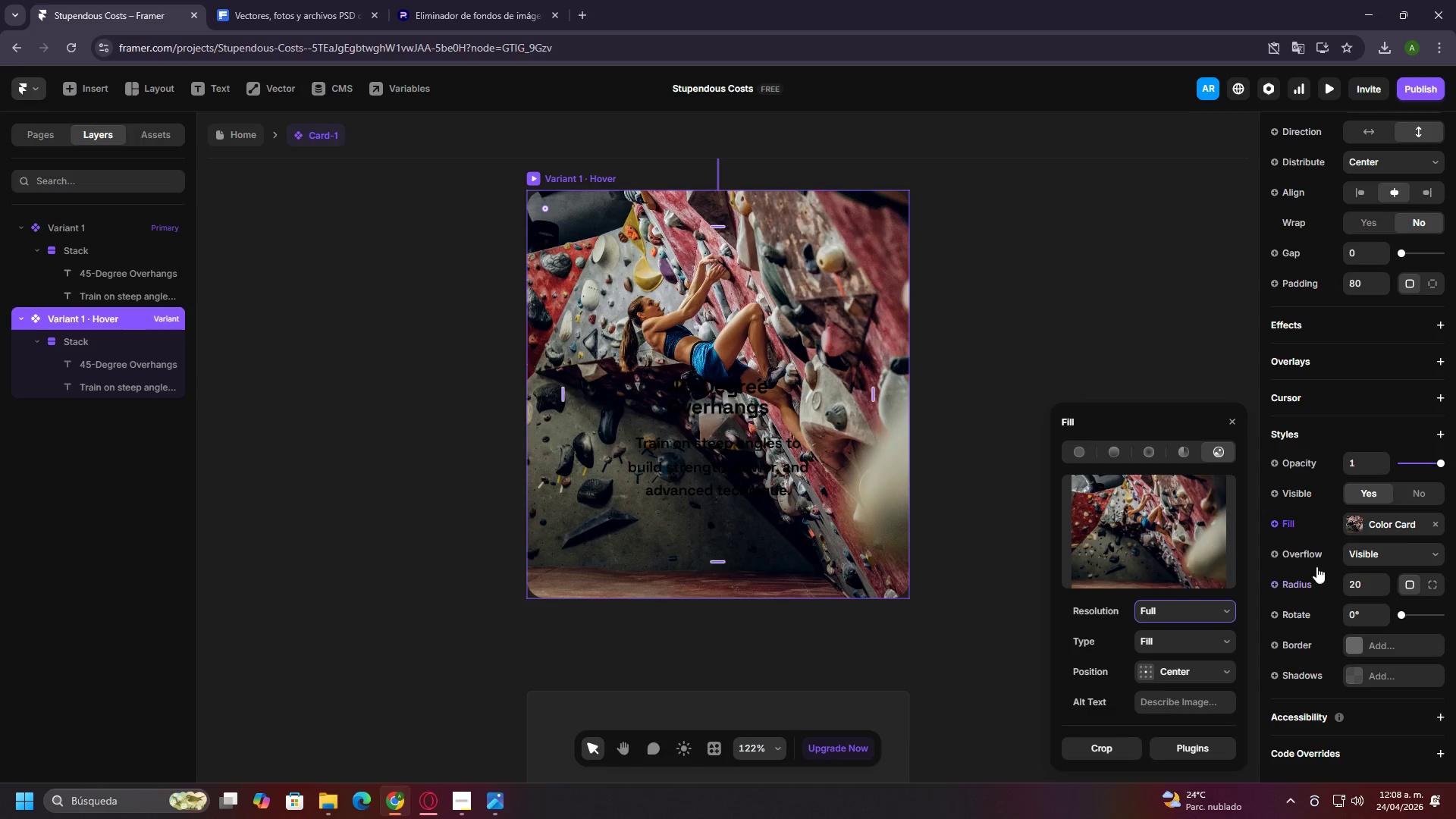 
mouse_move([1330, 543])
 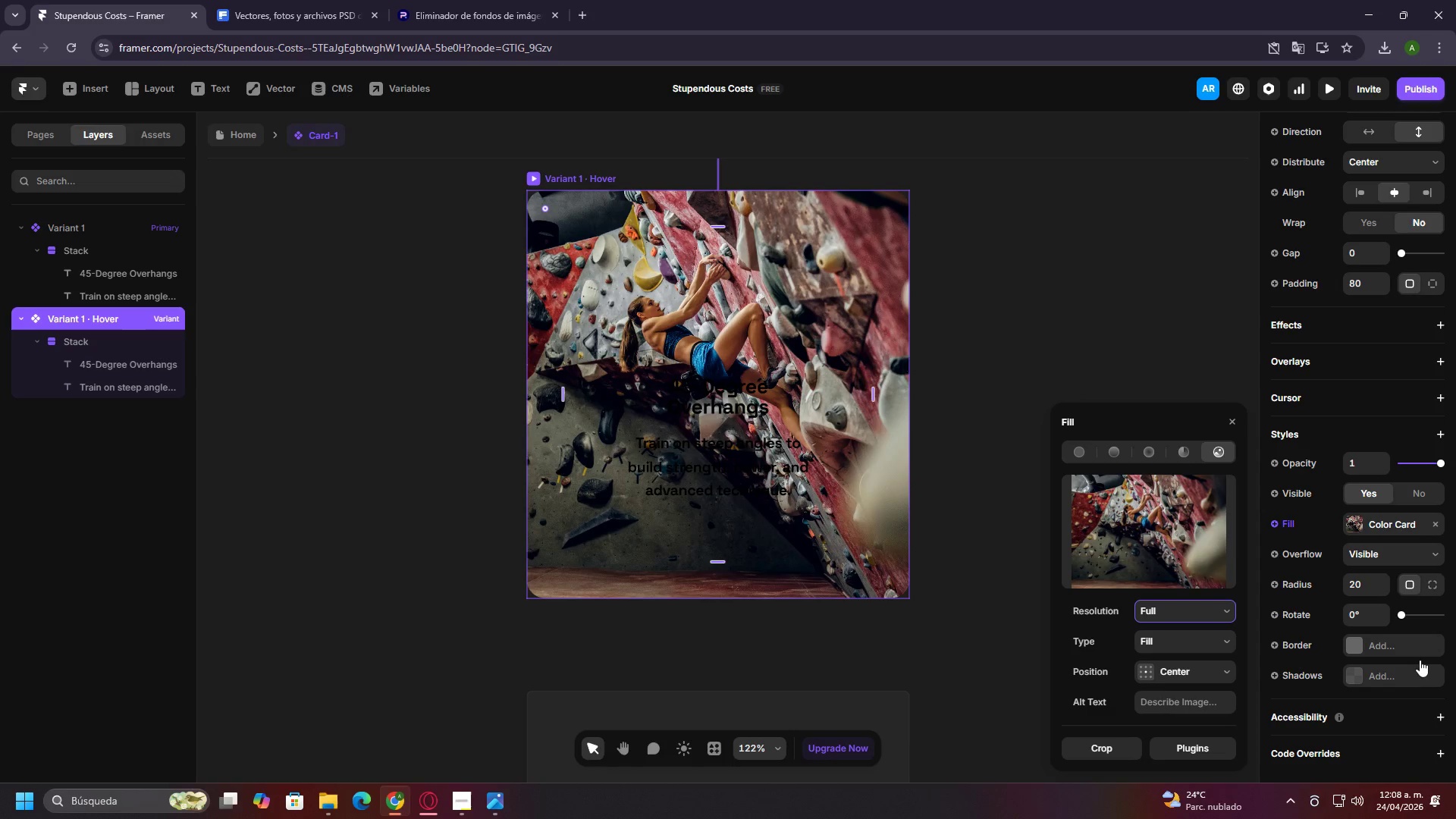 
left_click([1357, 680])
 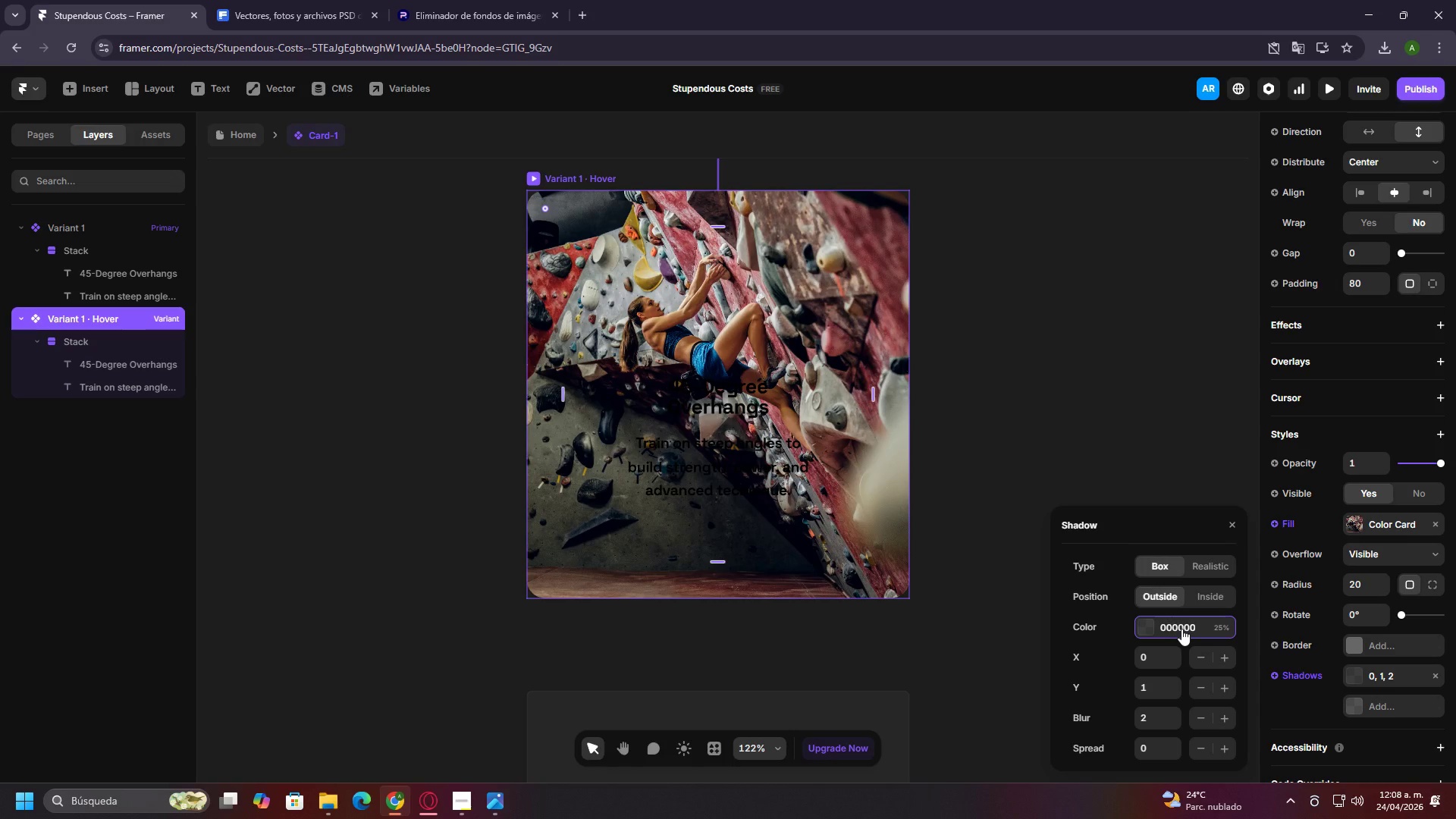 
left_click([1181, 629])
 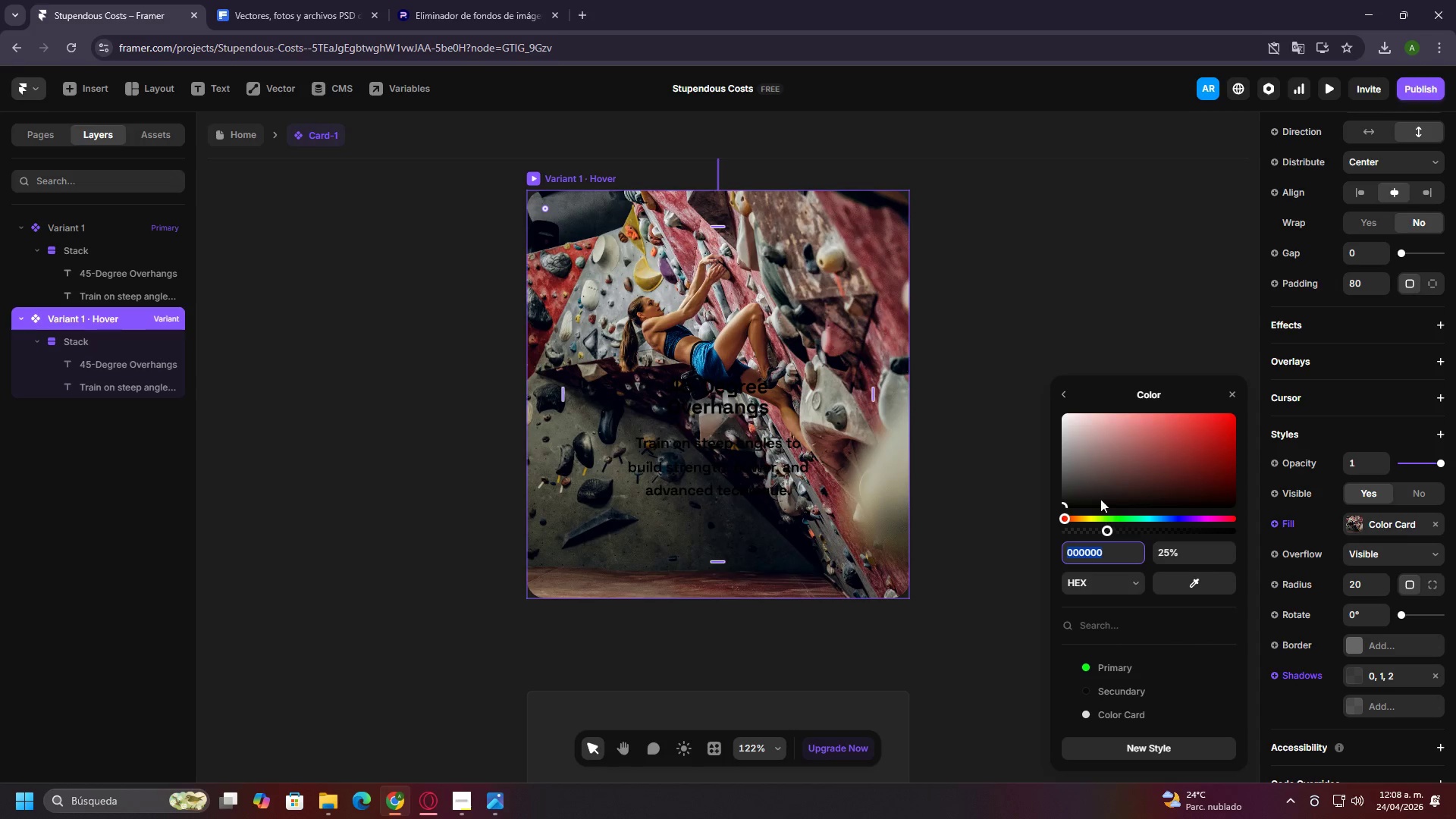 
left_click_drag(start_coordinate=[1096, 497], to_coordinate=[1197, 488])
 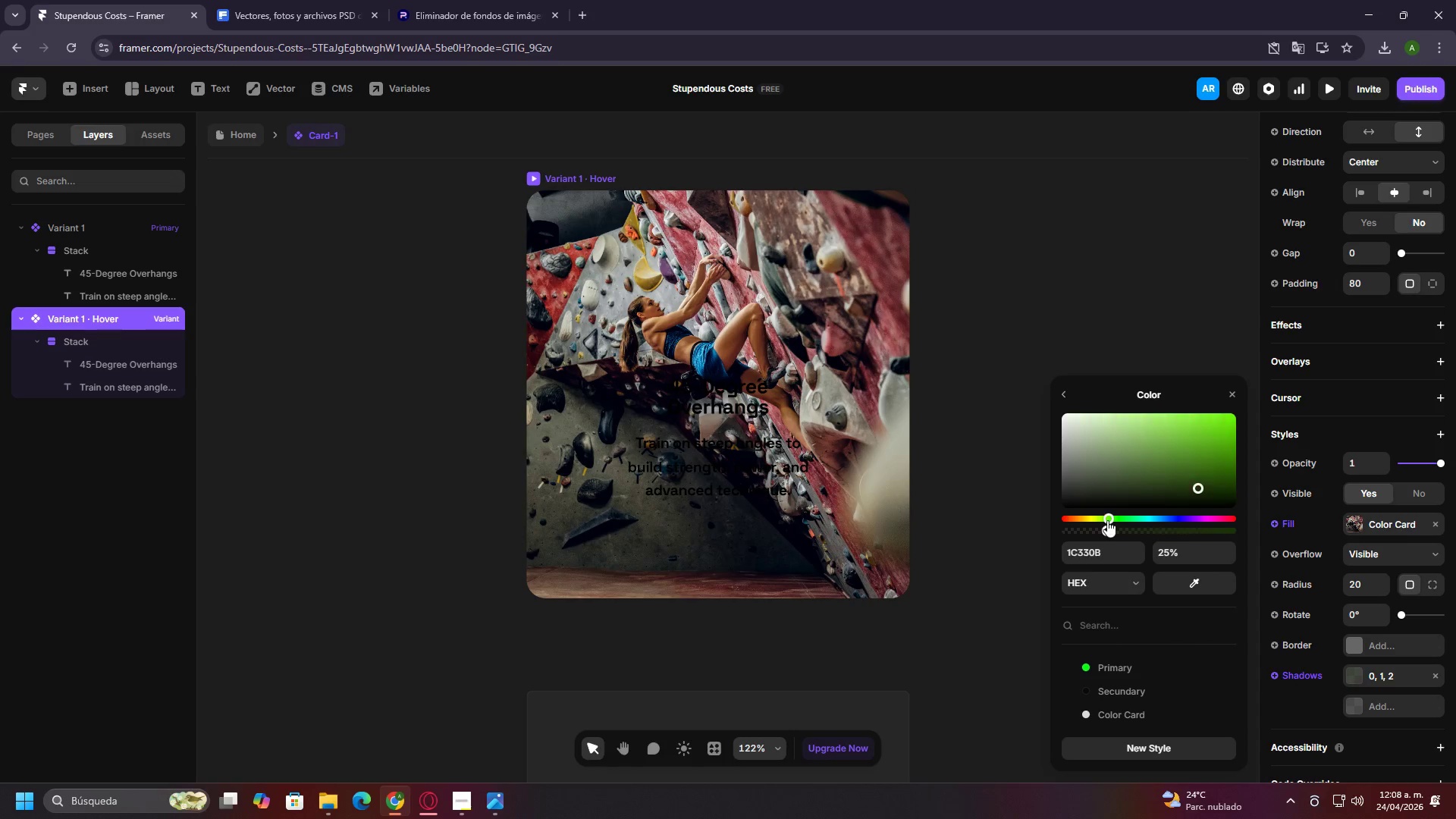 
double_click([1109, 520])
 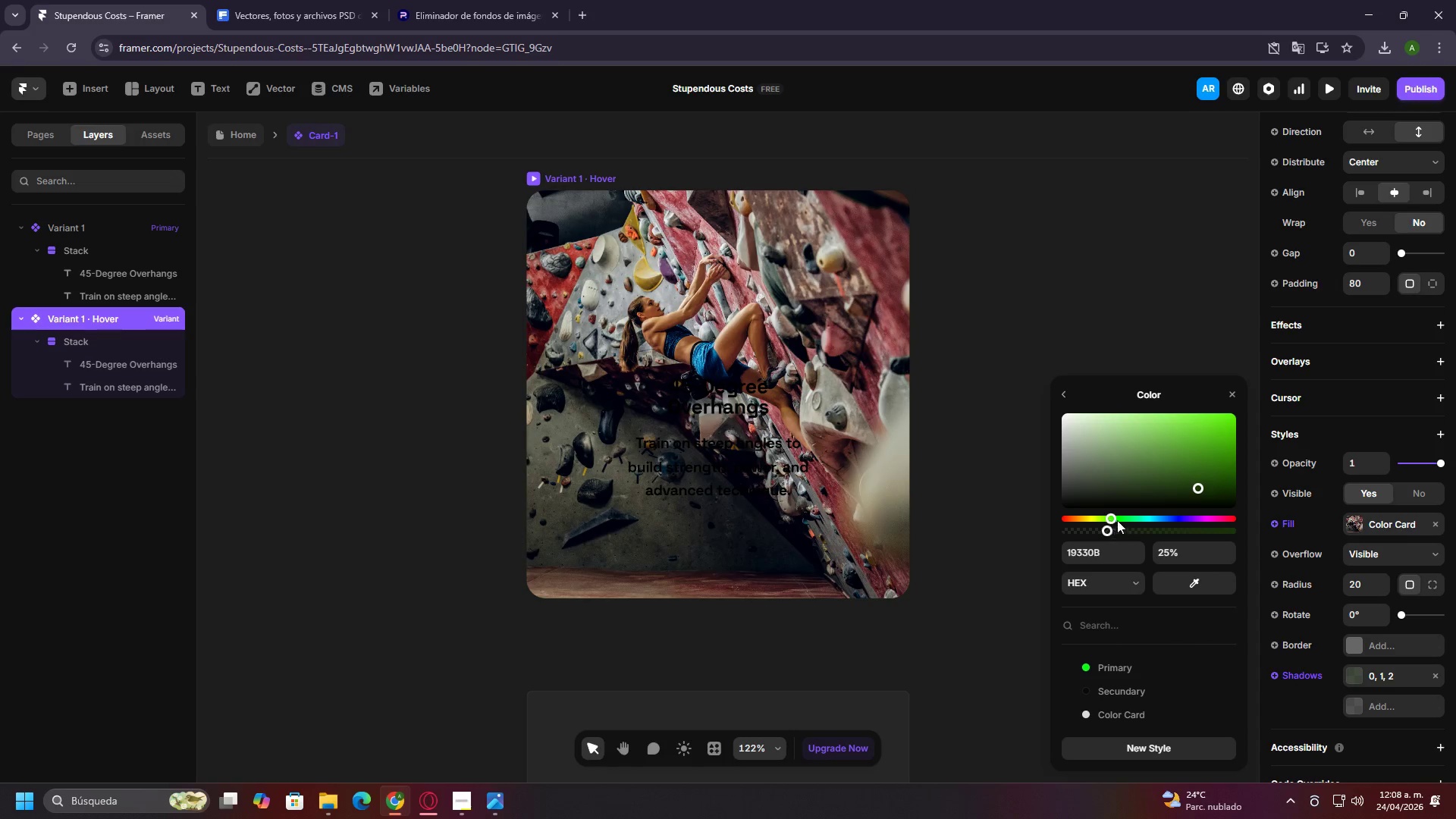 
triple_click([1117, 520])
 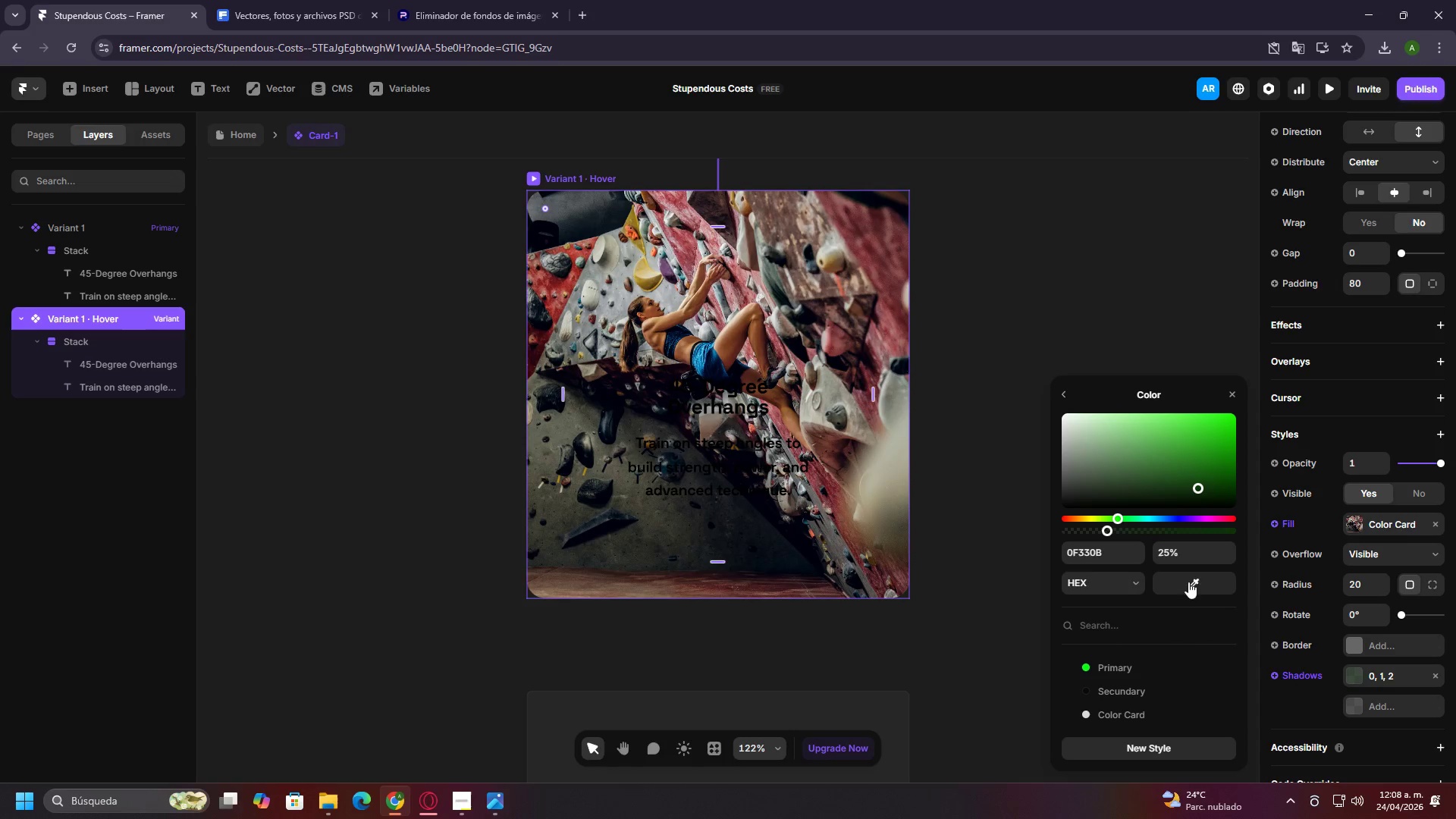 
left_click([1181, 544])
 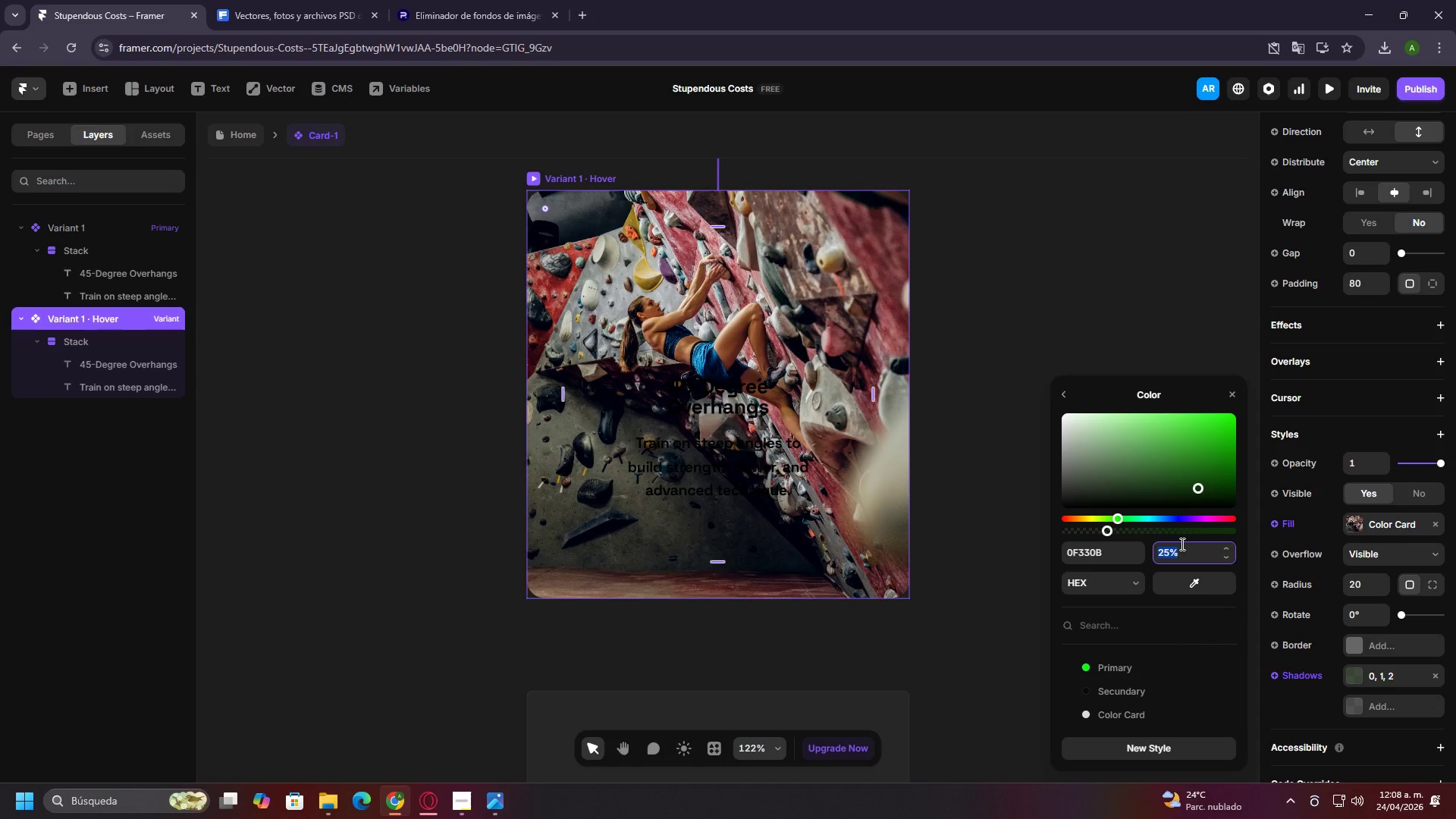 
type(100)
 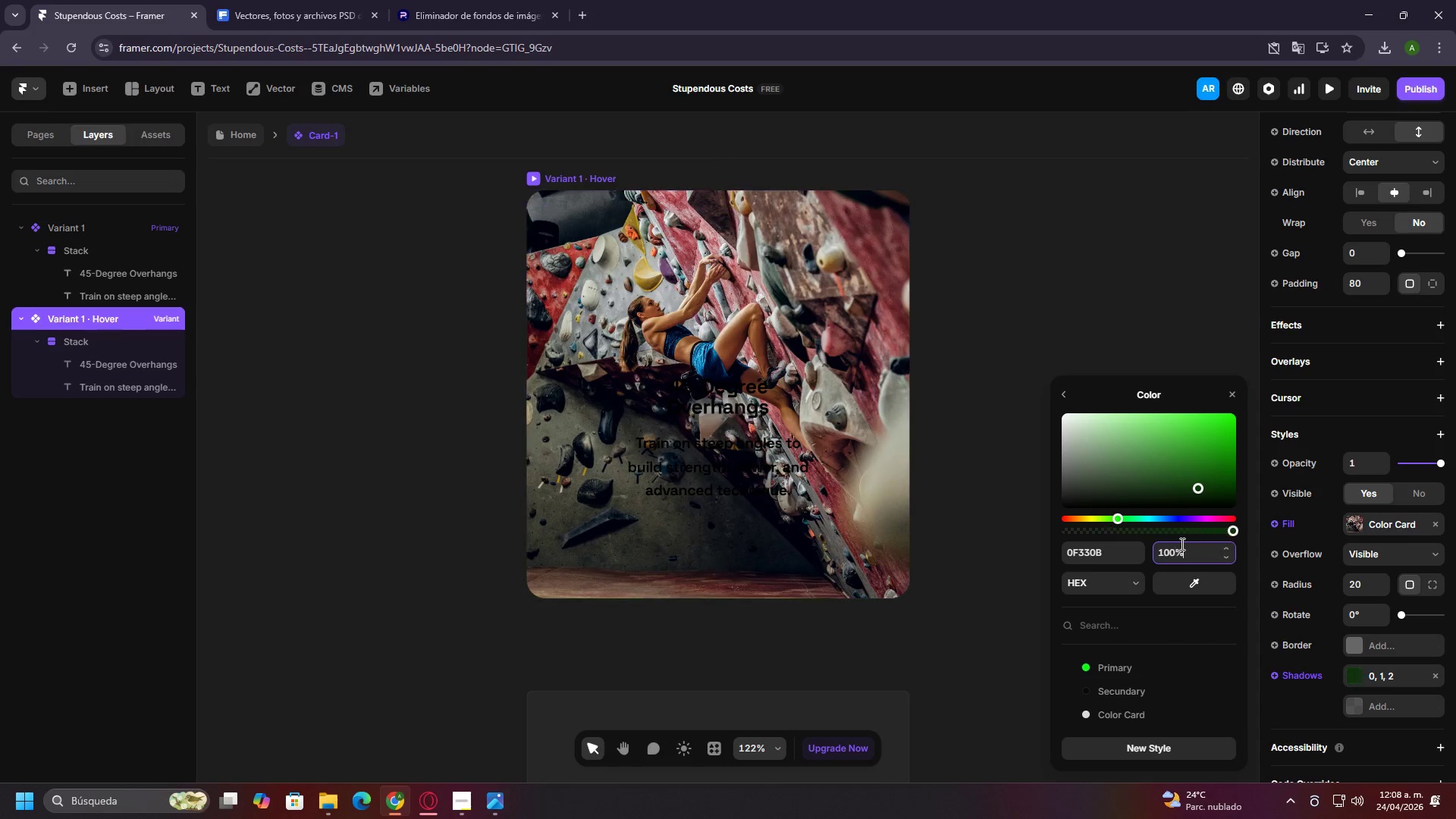 
key(Enter)
 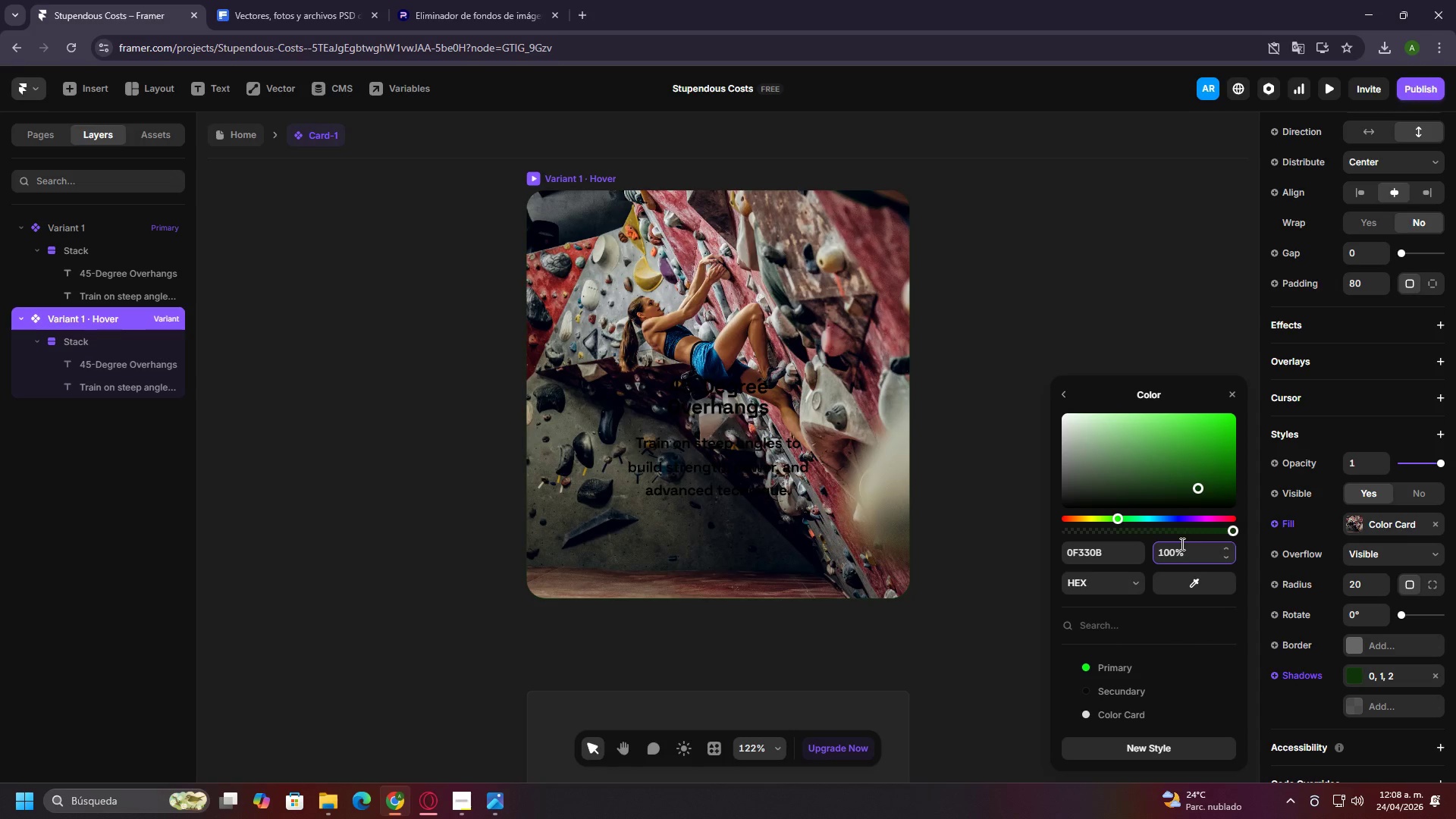 
key(Control+Z)
 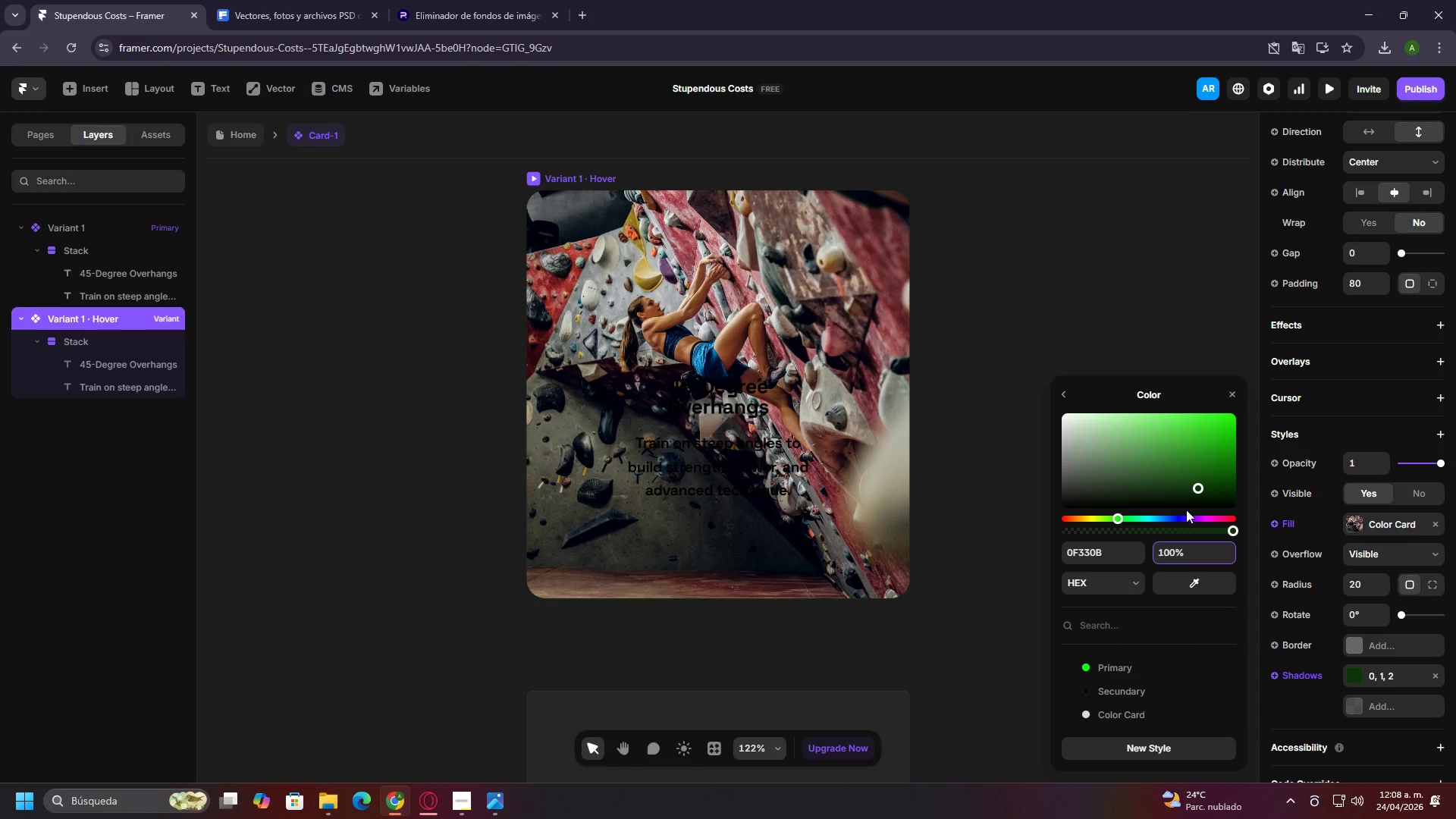 
key(Control+Z)
 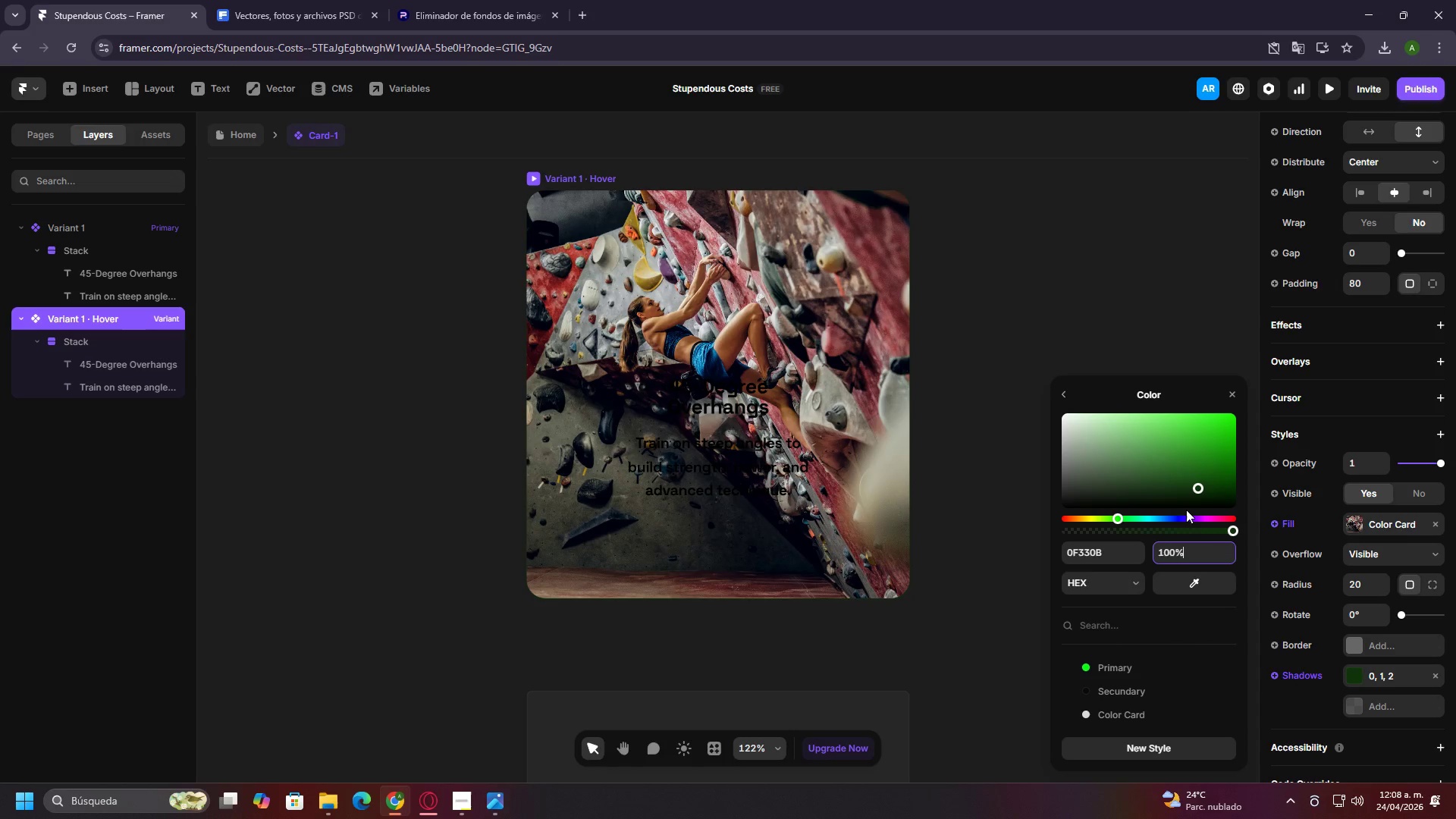 
key(Control+Z)
 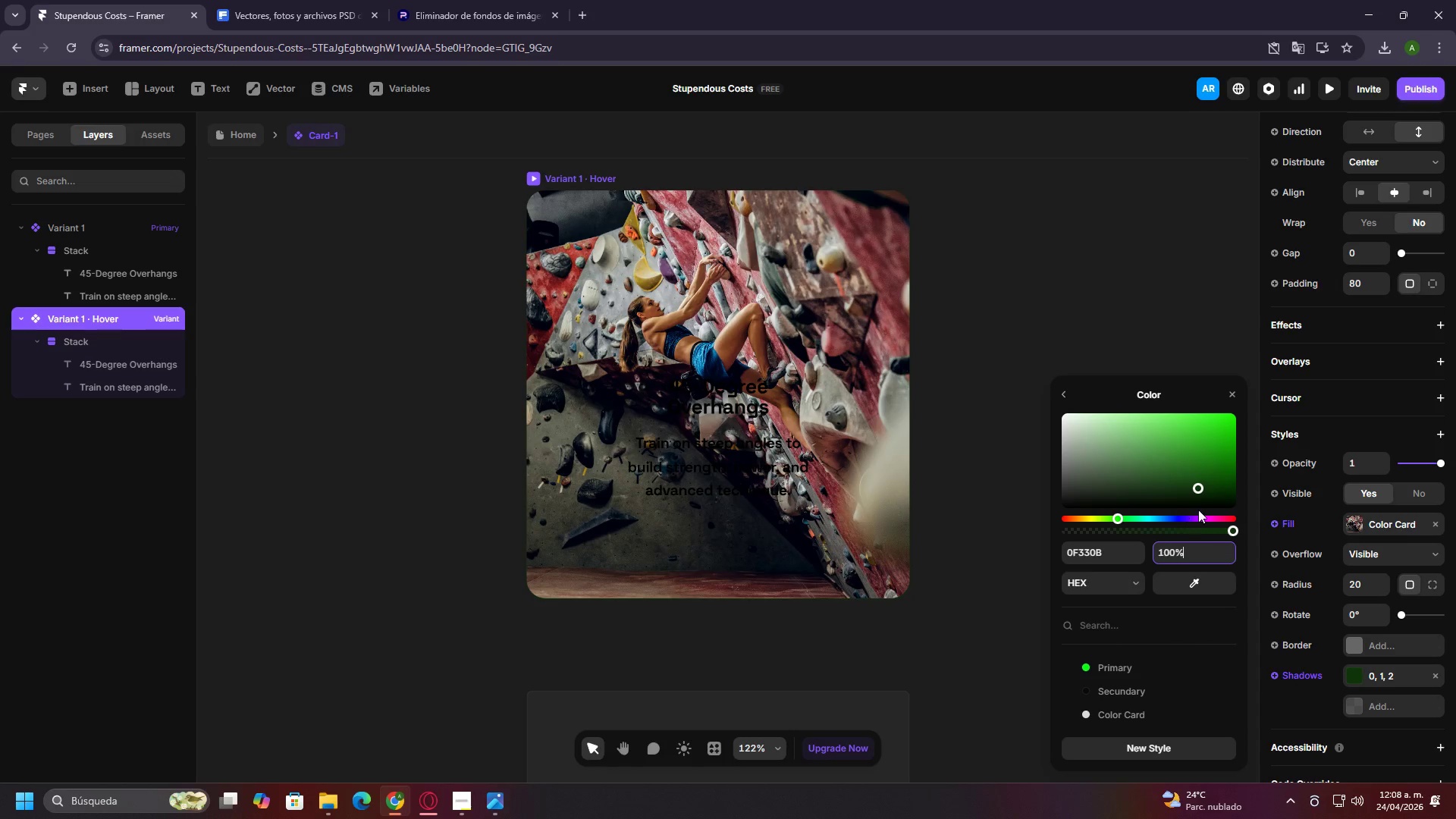 
key(Control+Z)
 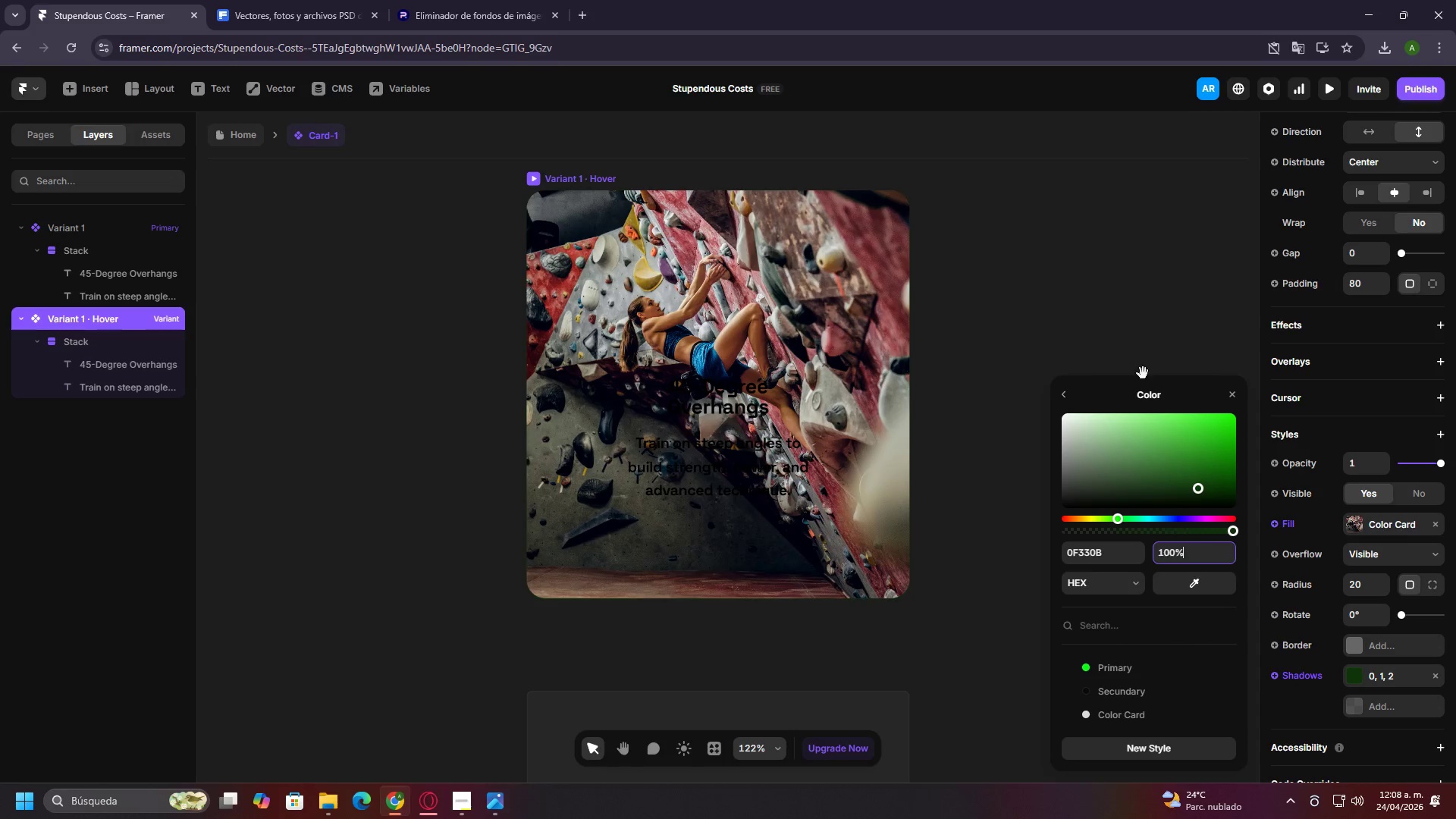 
key(Control+Z)
 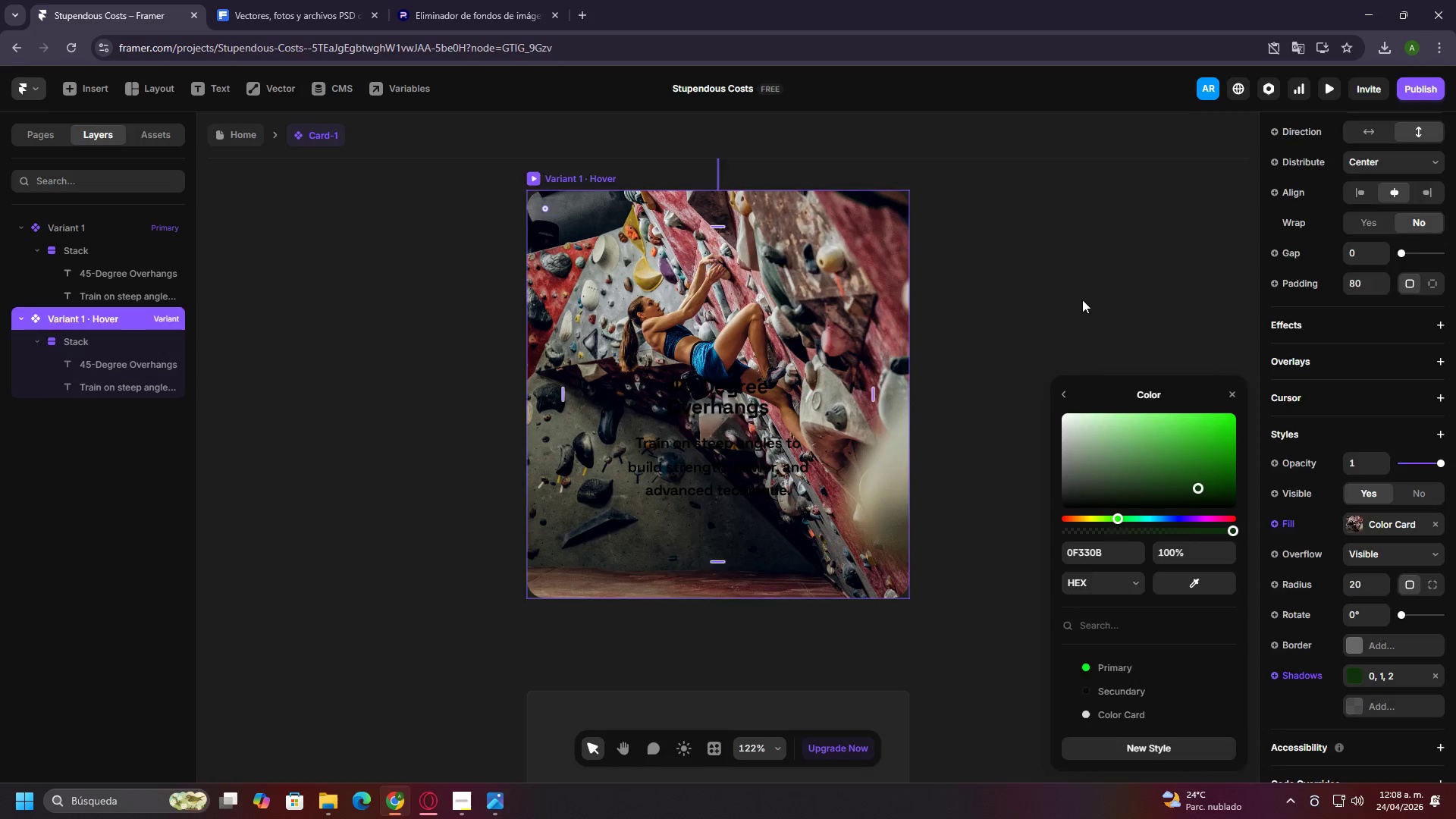 
left_click([1082, 300])
 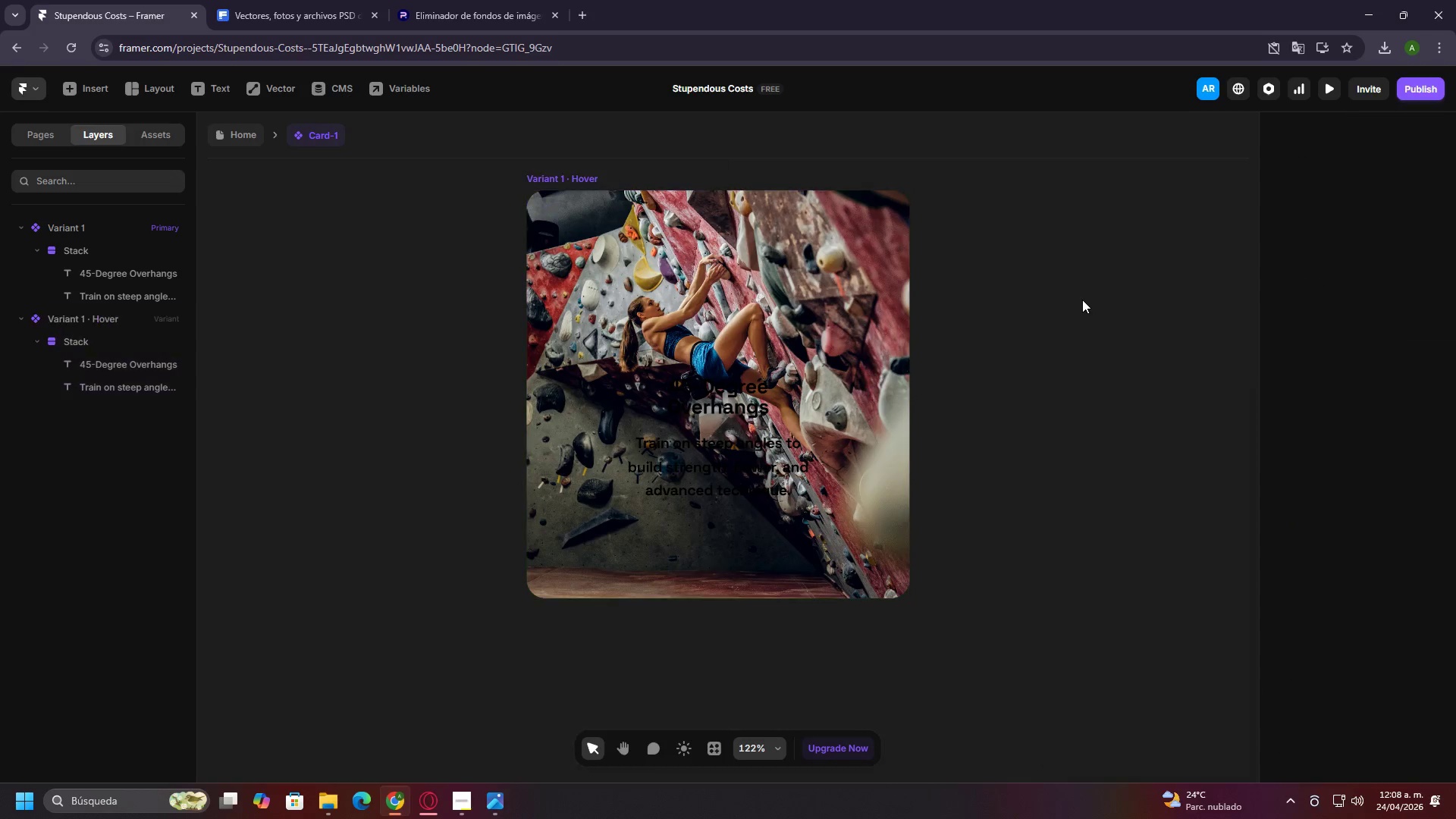 
key(Control+Z)
 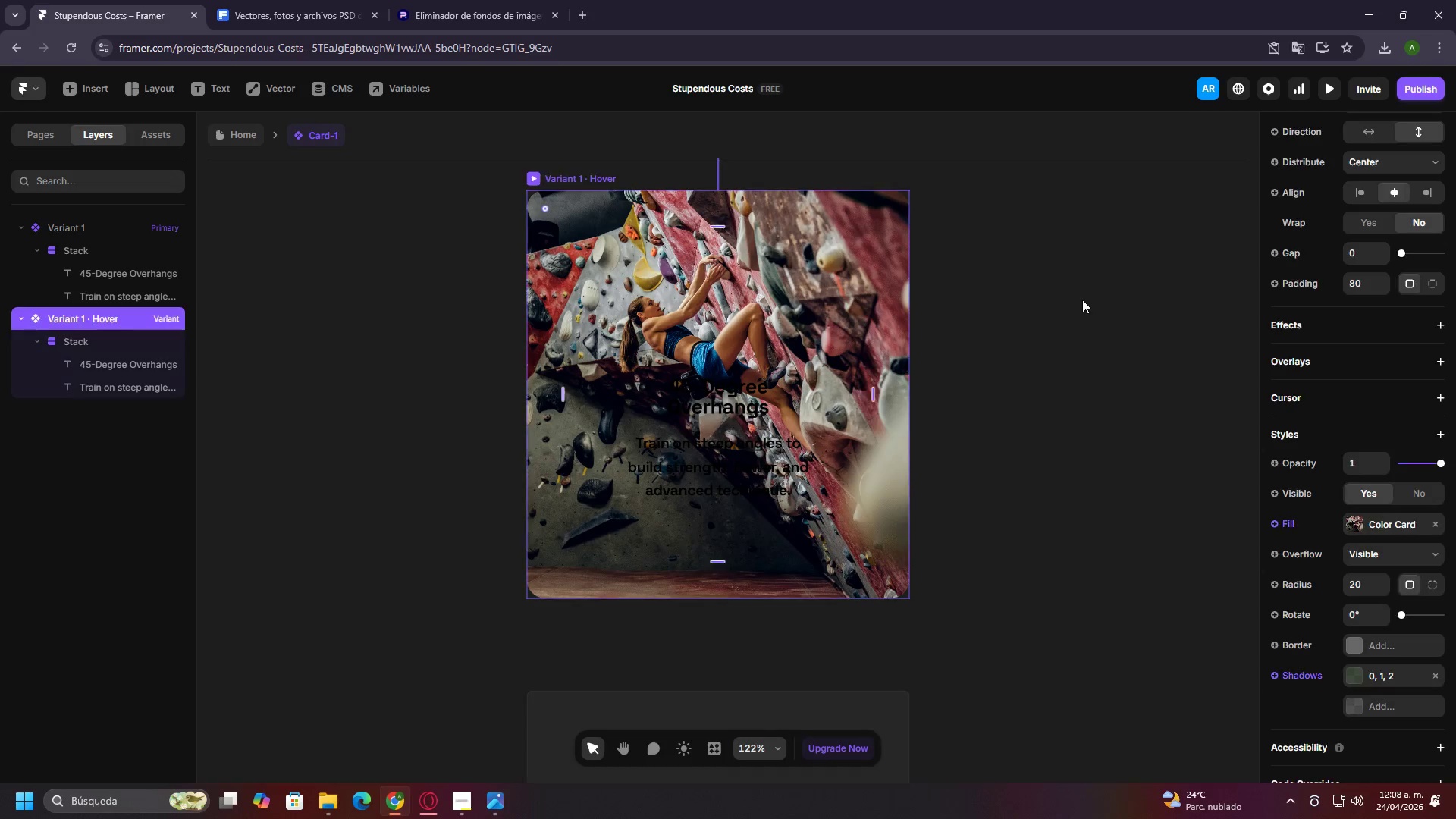 
key(Control+Z)
 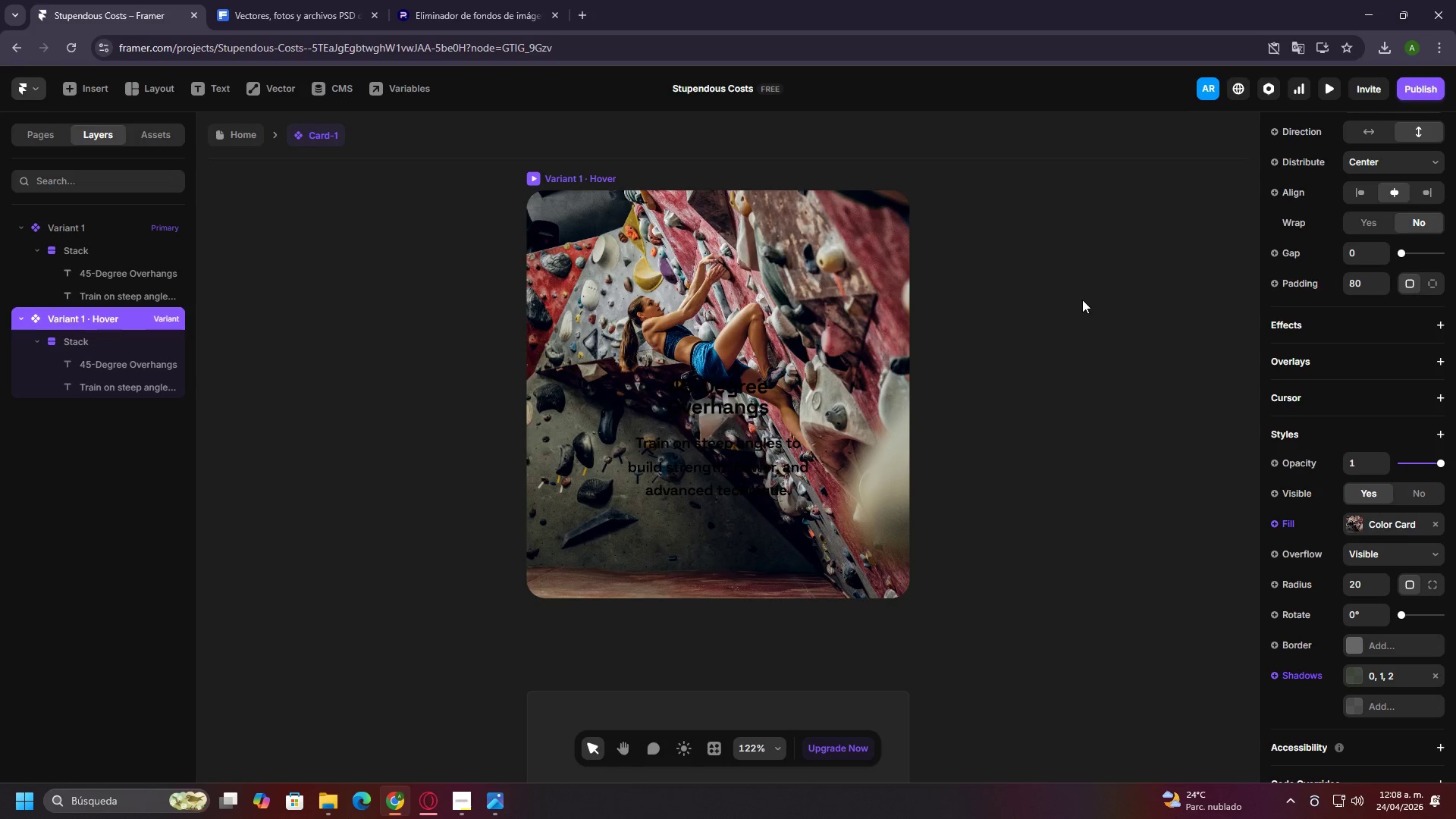 
key(Control+Z)
 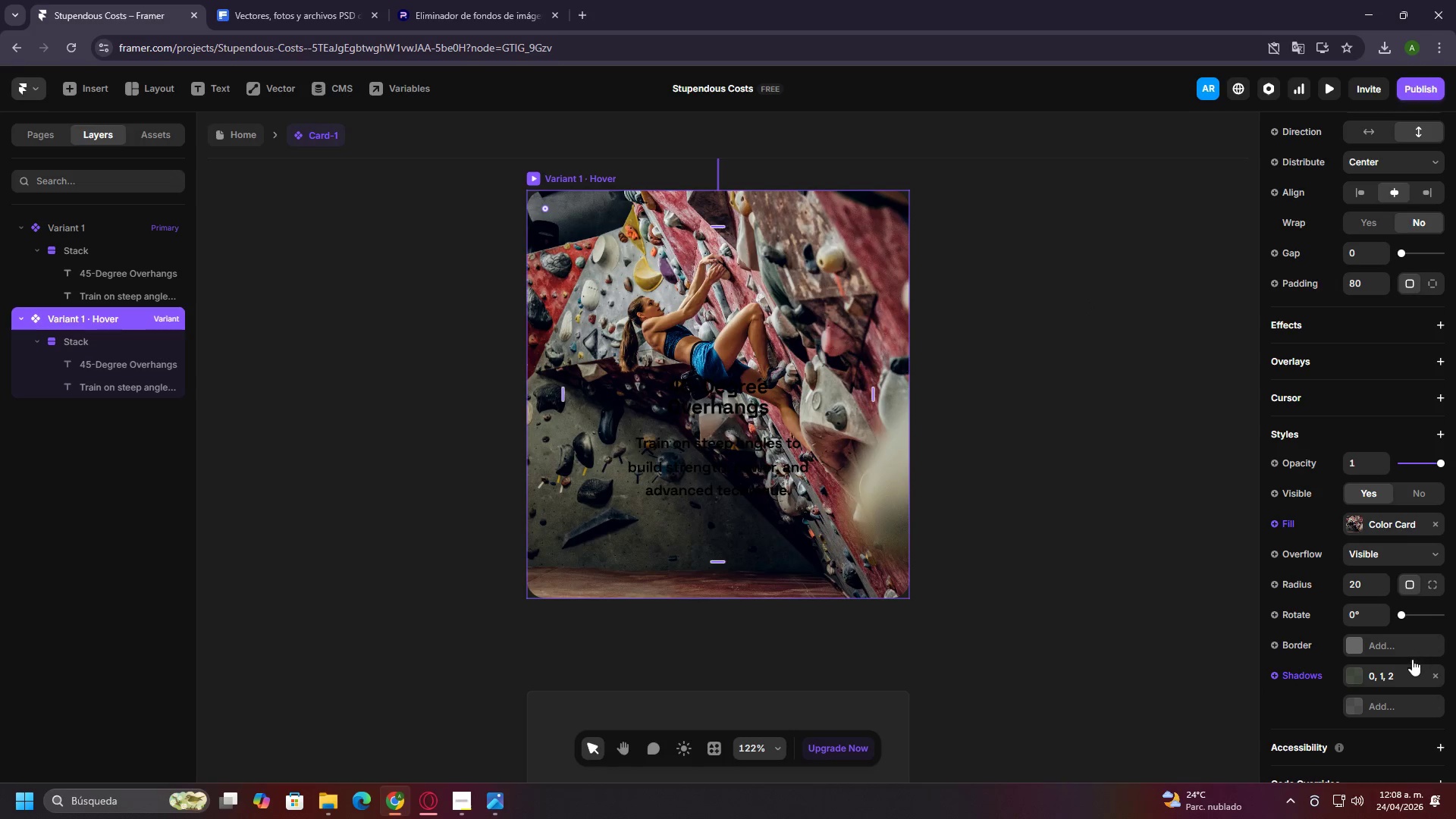 
key(Control+Z)
 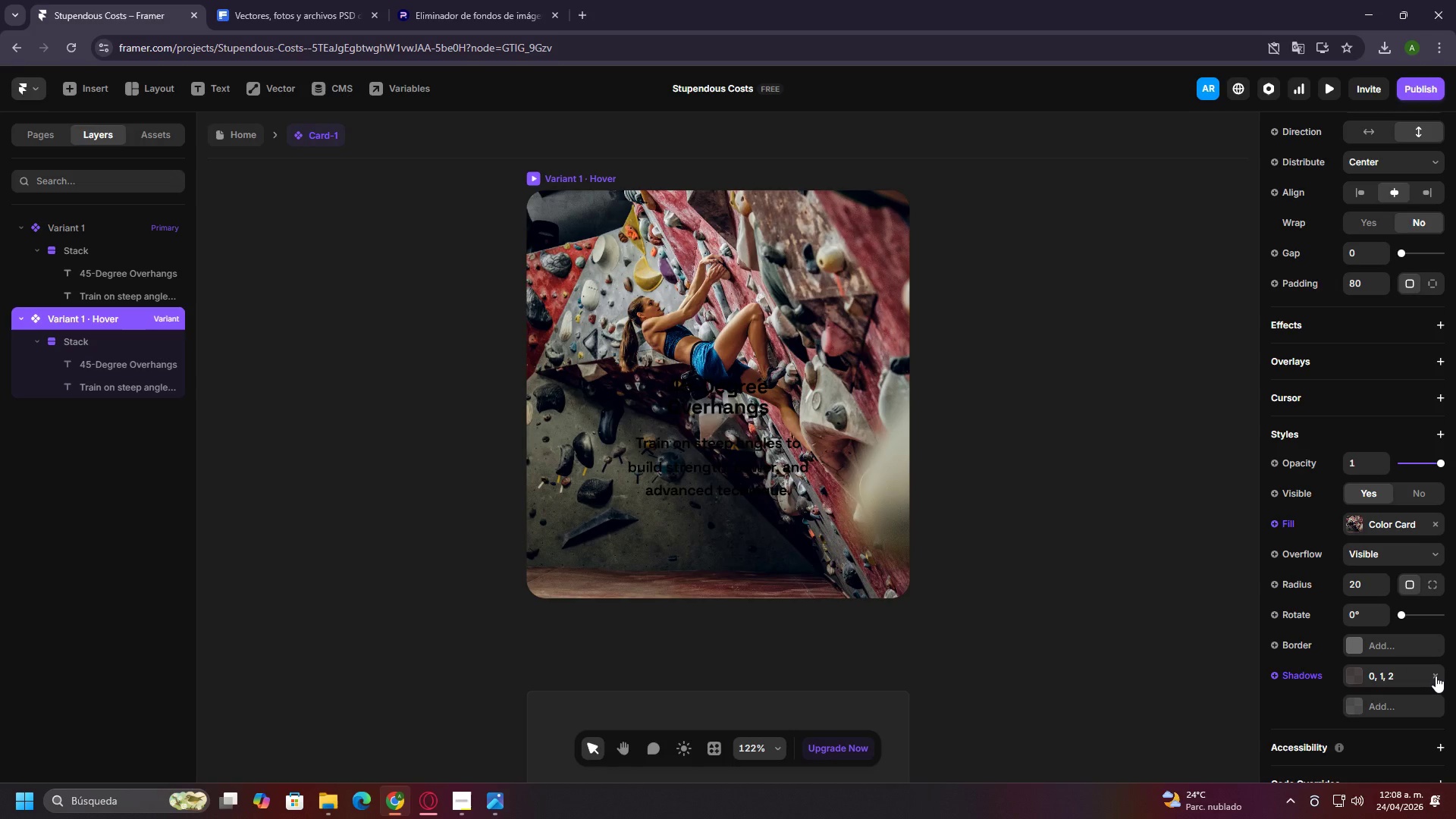 
left_click([1436, 676])
 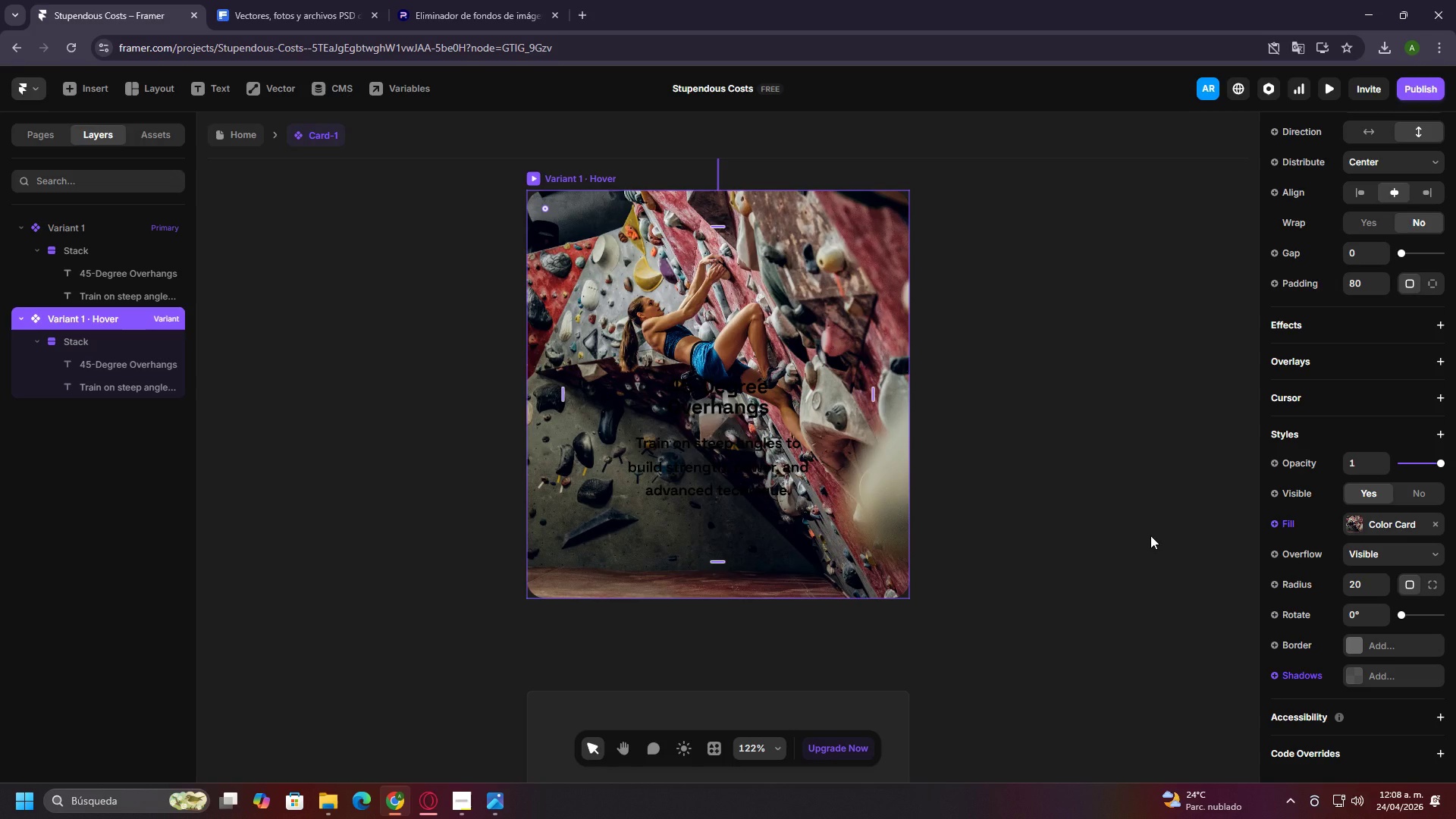 
wait(15.05)
 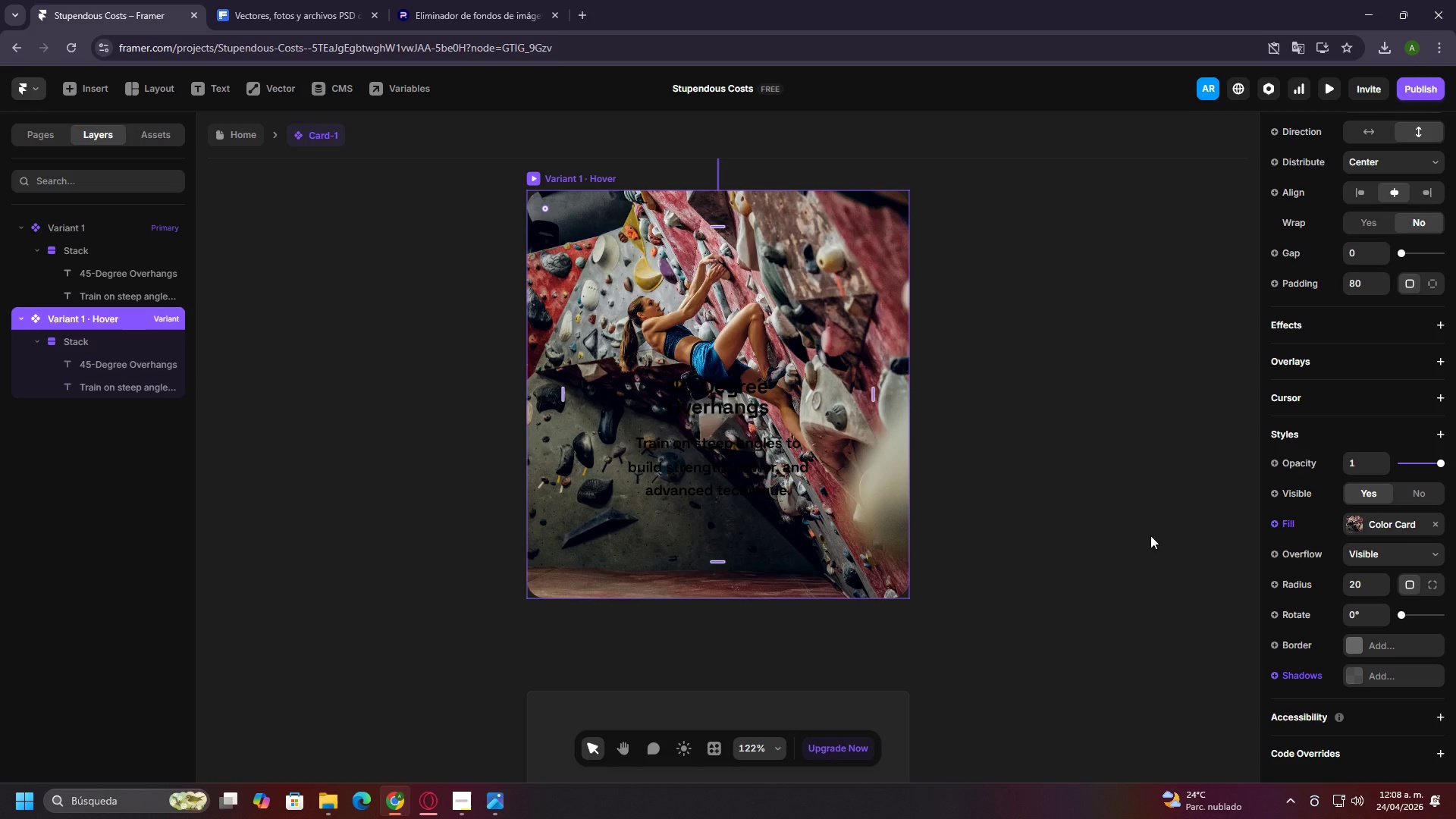 
scroll: coordinate [1364, 463], scroll_direction: up, amount: 4.0
 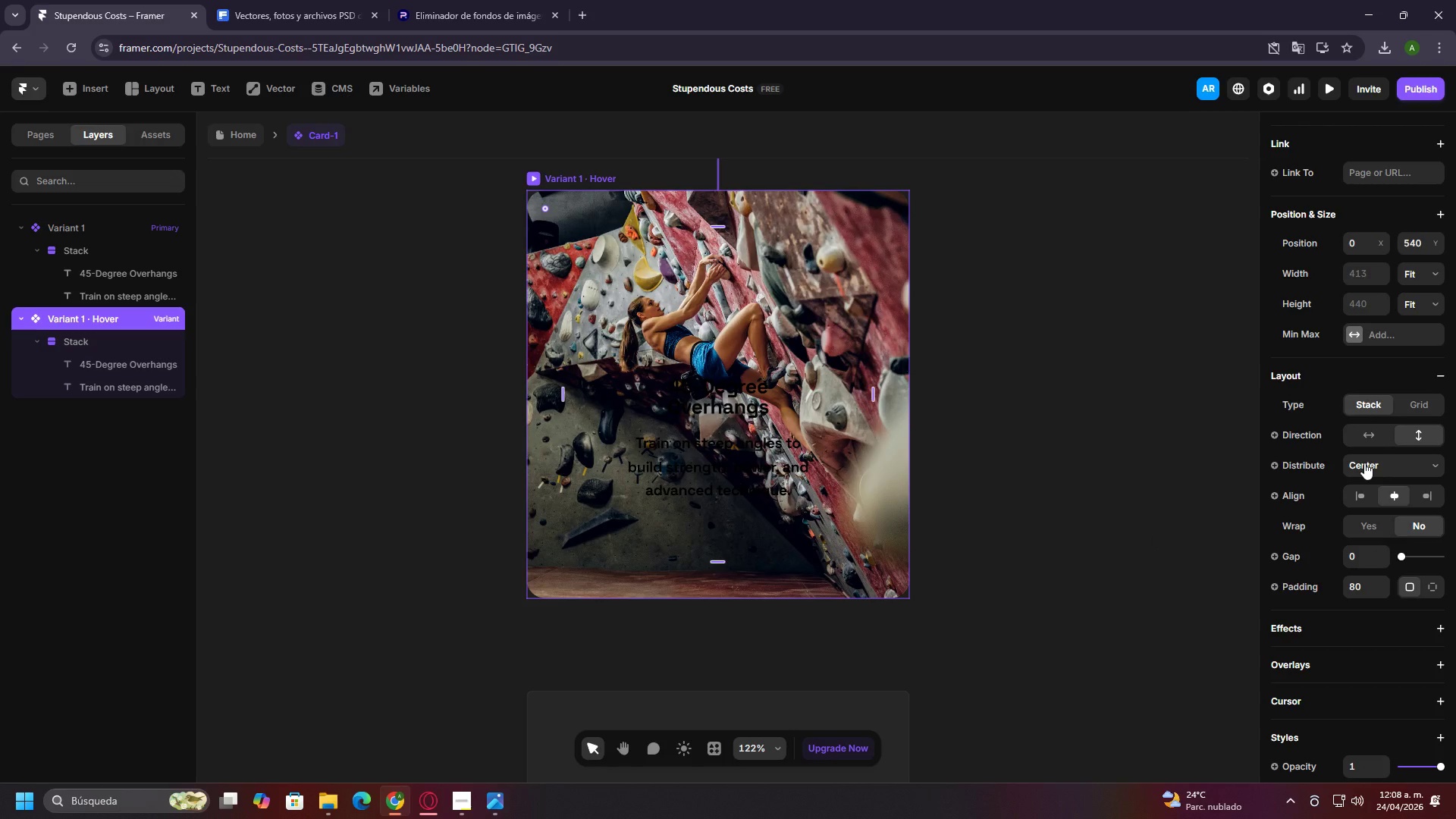 
scroll: coordinate [1364, 463], scroll_direction: down, amount: 6.0
 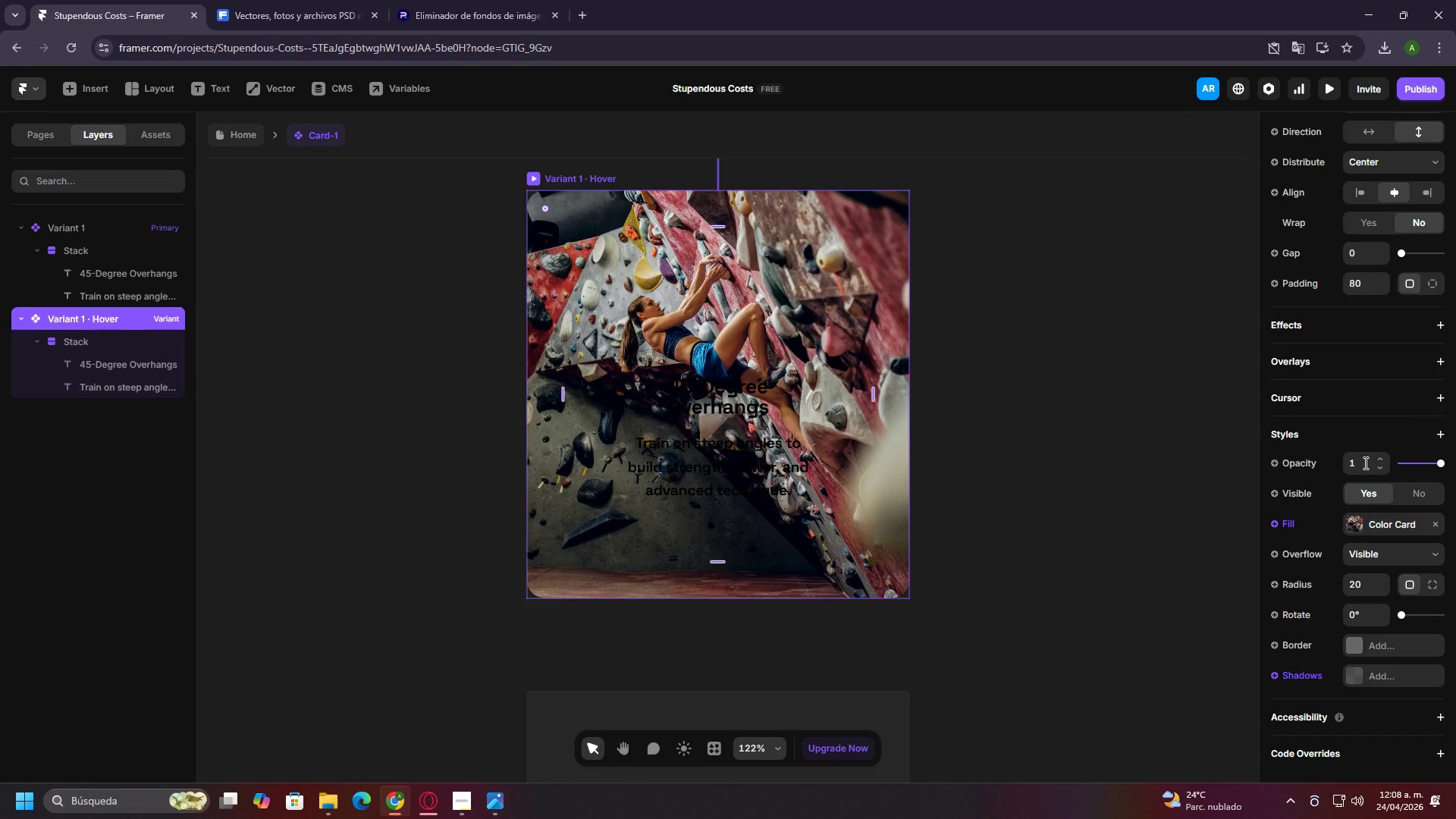 
scroll: coordinate [1364, 463], scroll_direction: up, amount: 3.0
 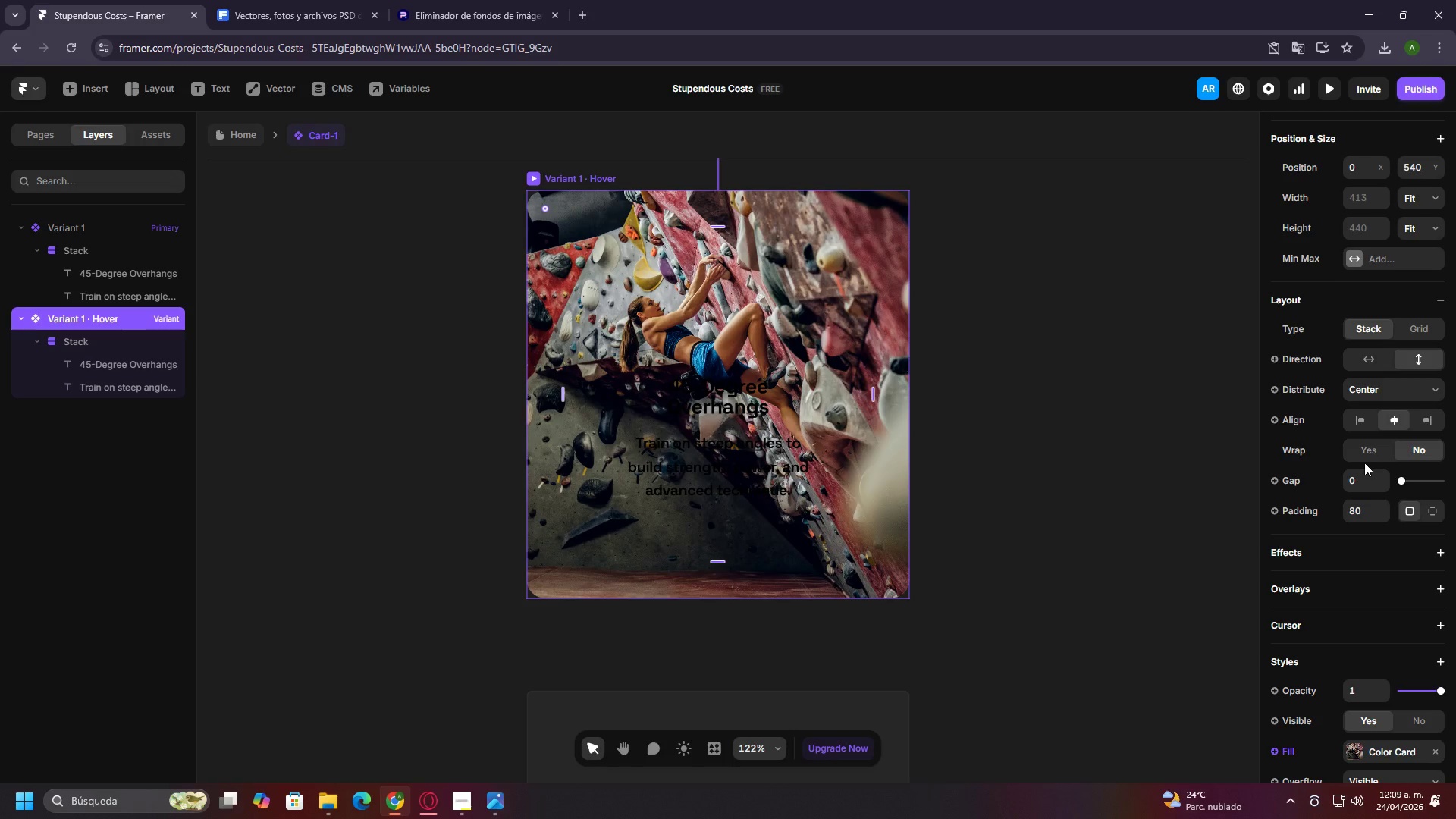 
wait(39.65)
 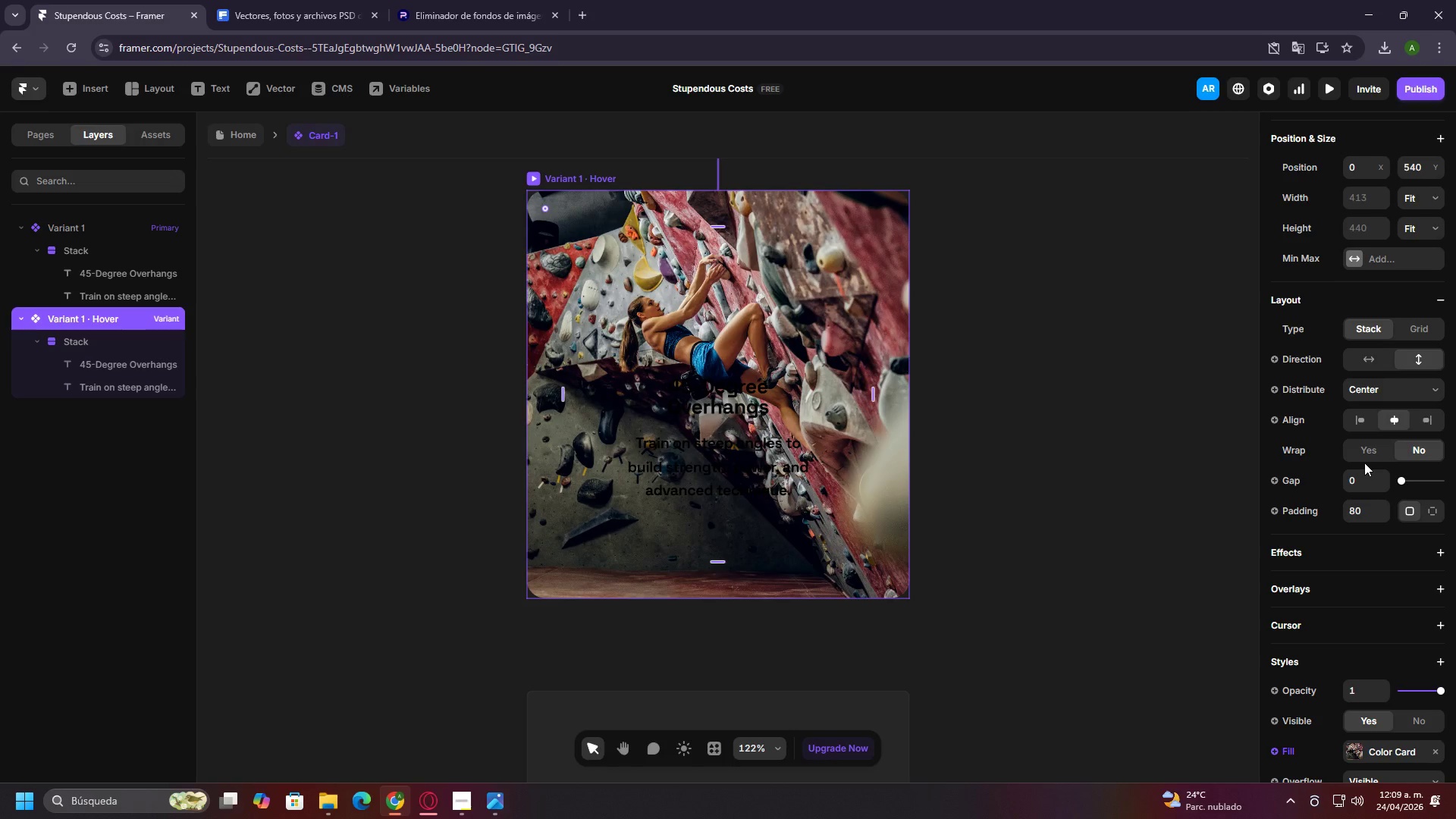 
double_click([719, 387])
 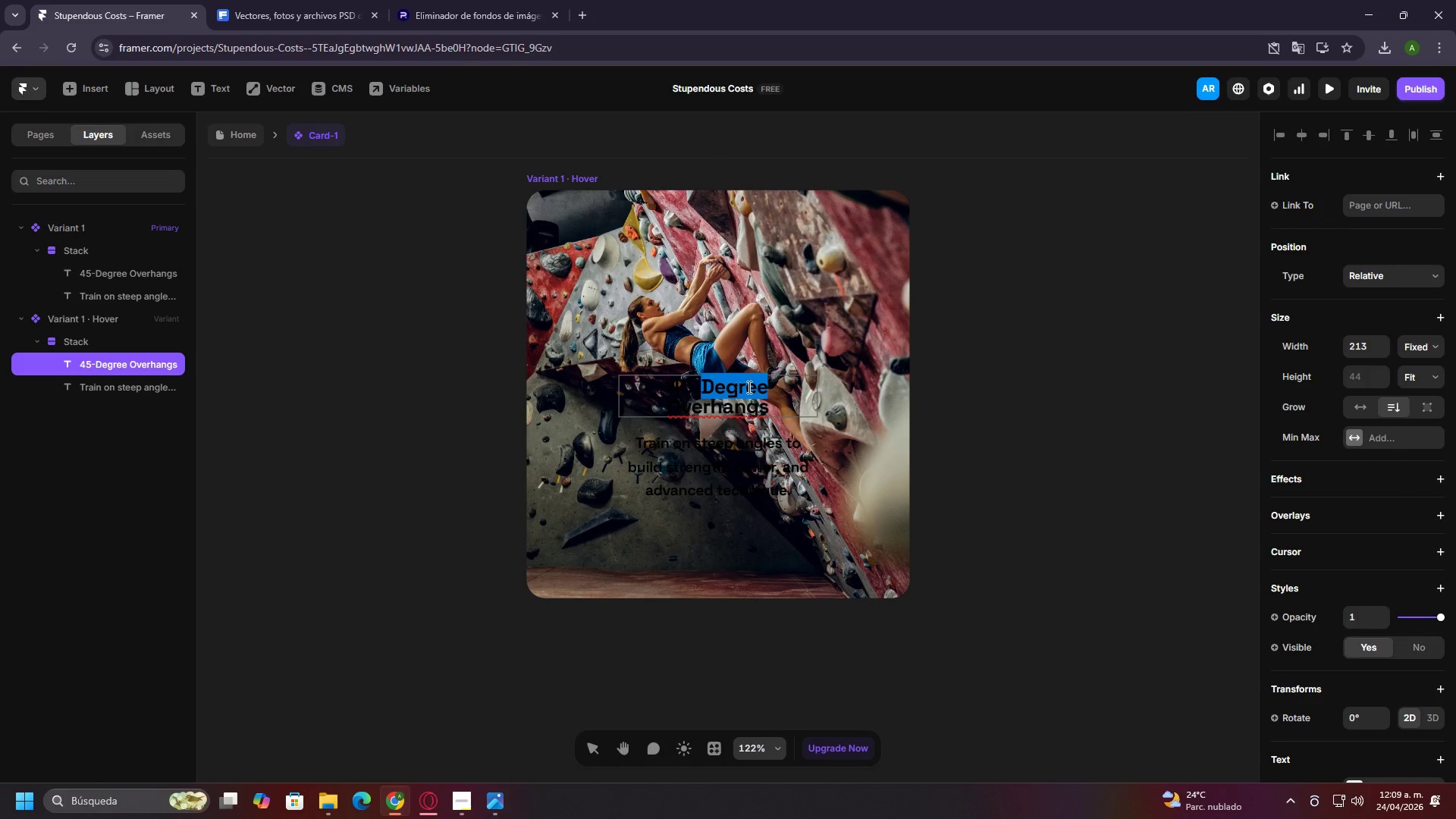 
double_click([748, 387])
 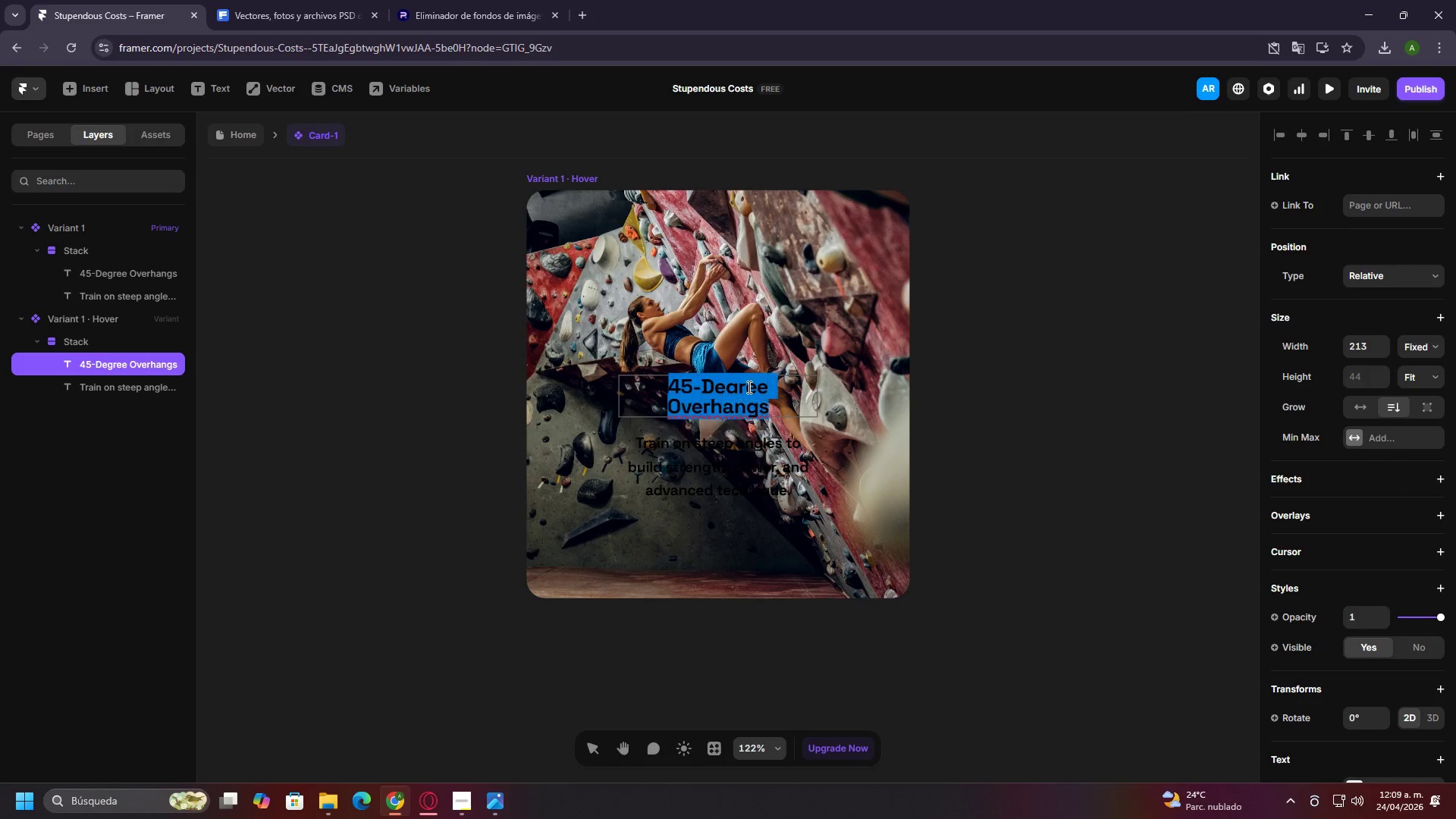 
triple_click([748, 387])
 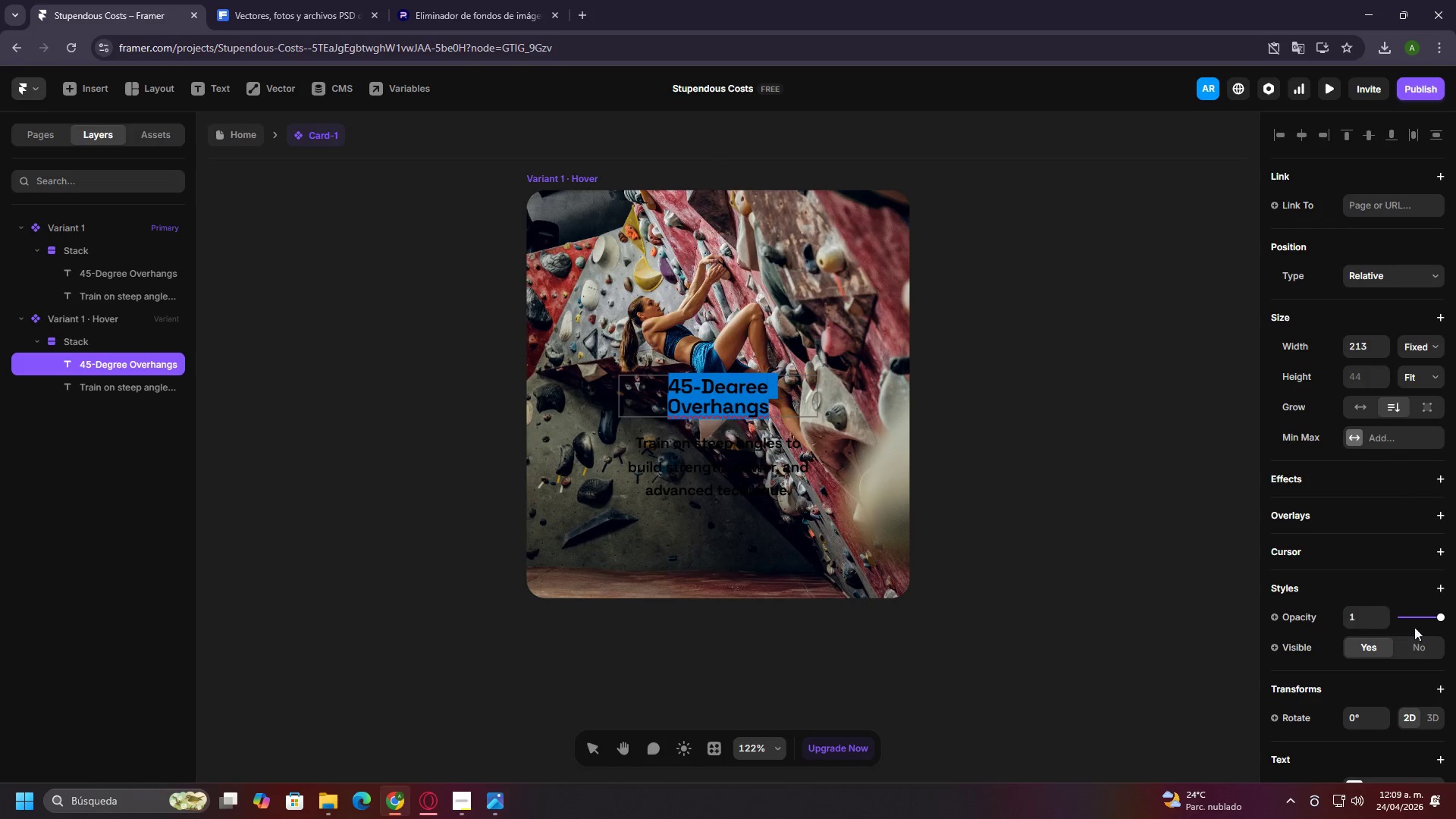 
scroll: coordinate [1416, 640], scroll_direction: down, amount: 9.0
 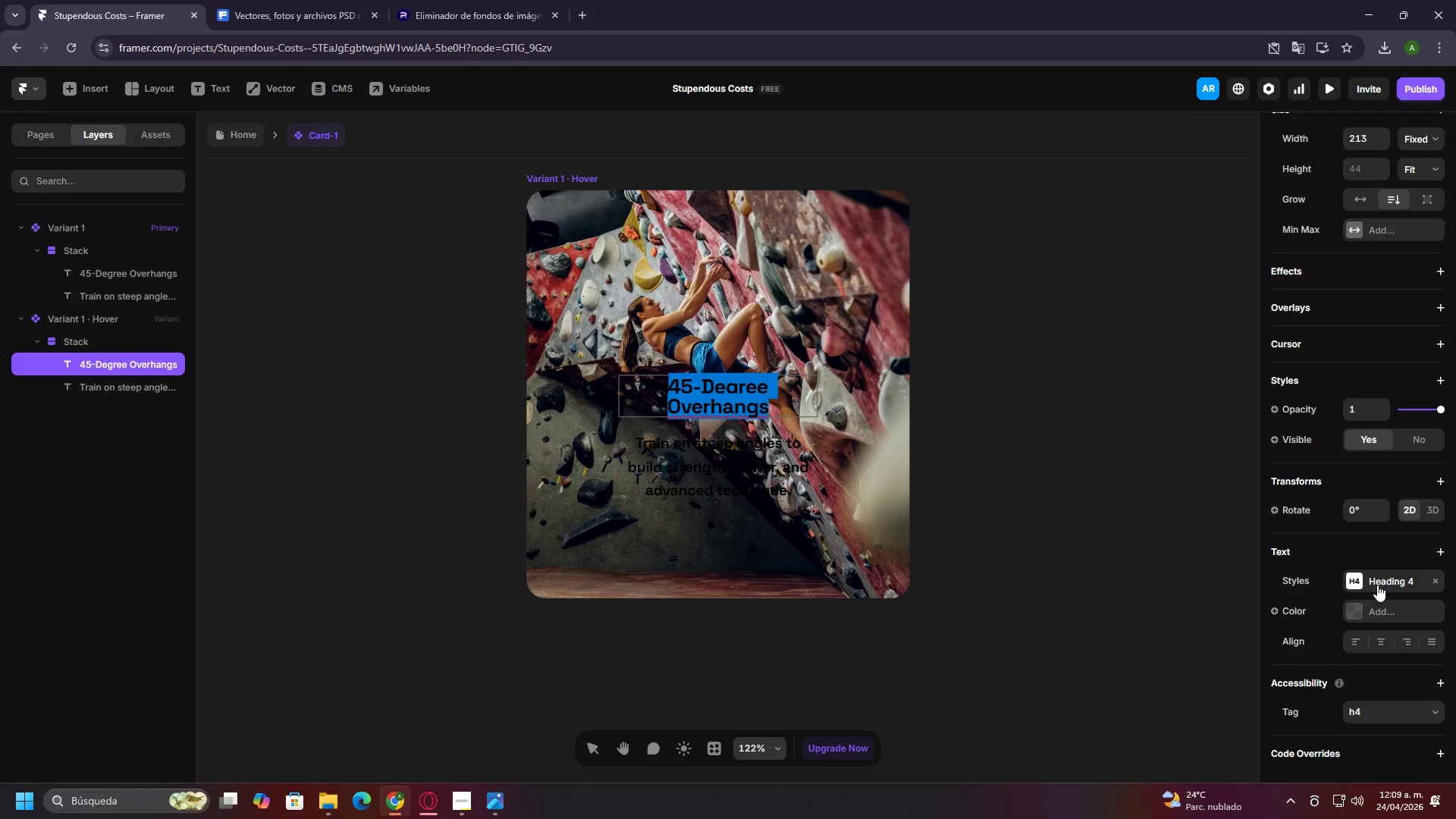 
left_click([1341, 607])
 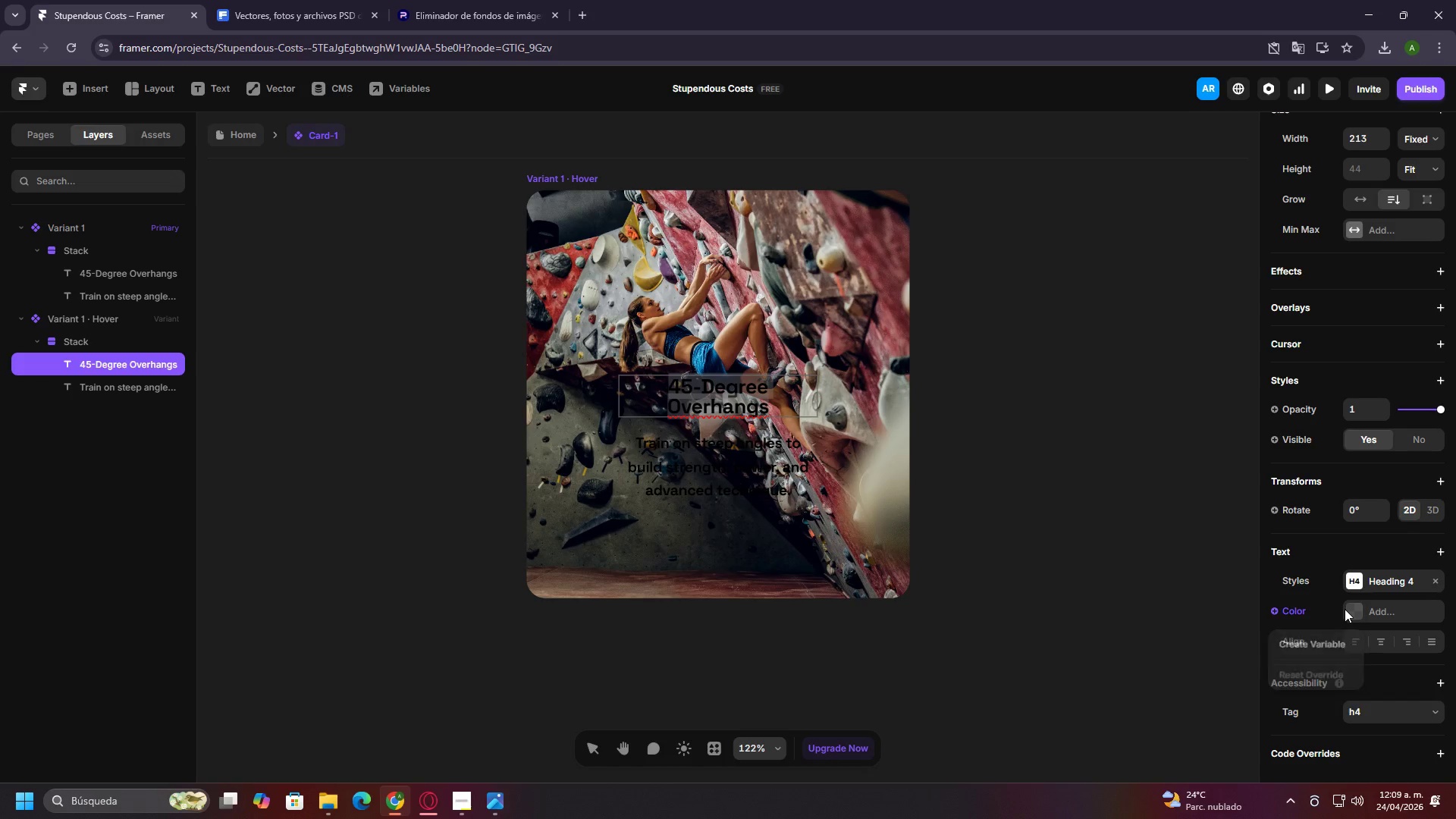 
double_click([1352, 610])
 